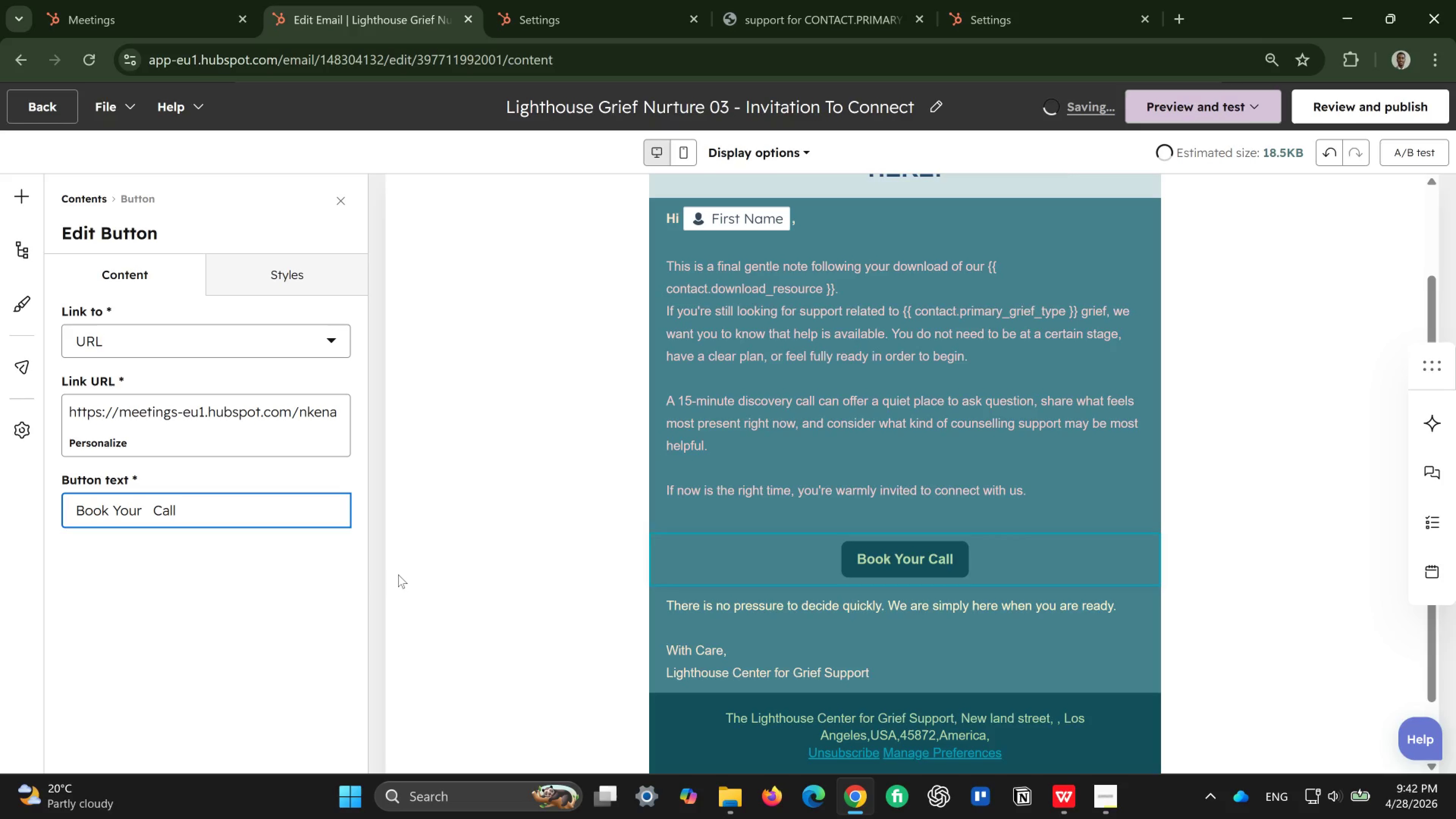 
key(Backspace)
 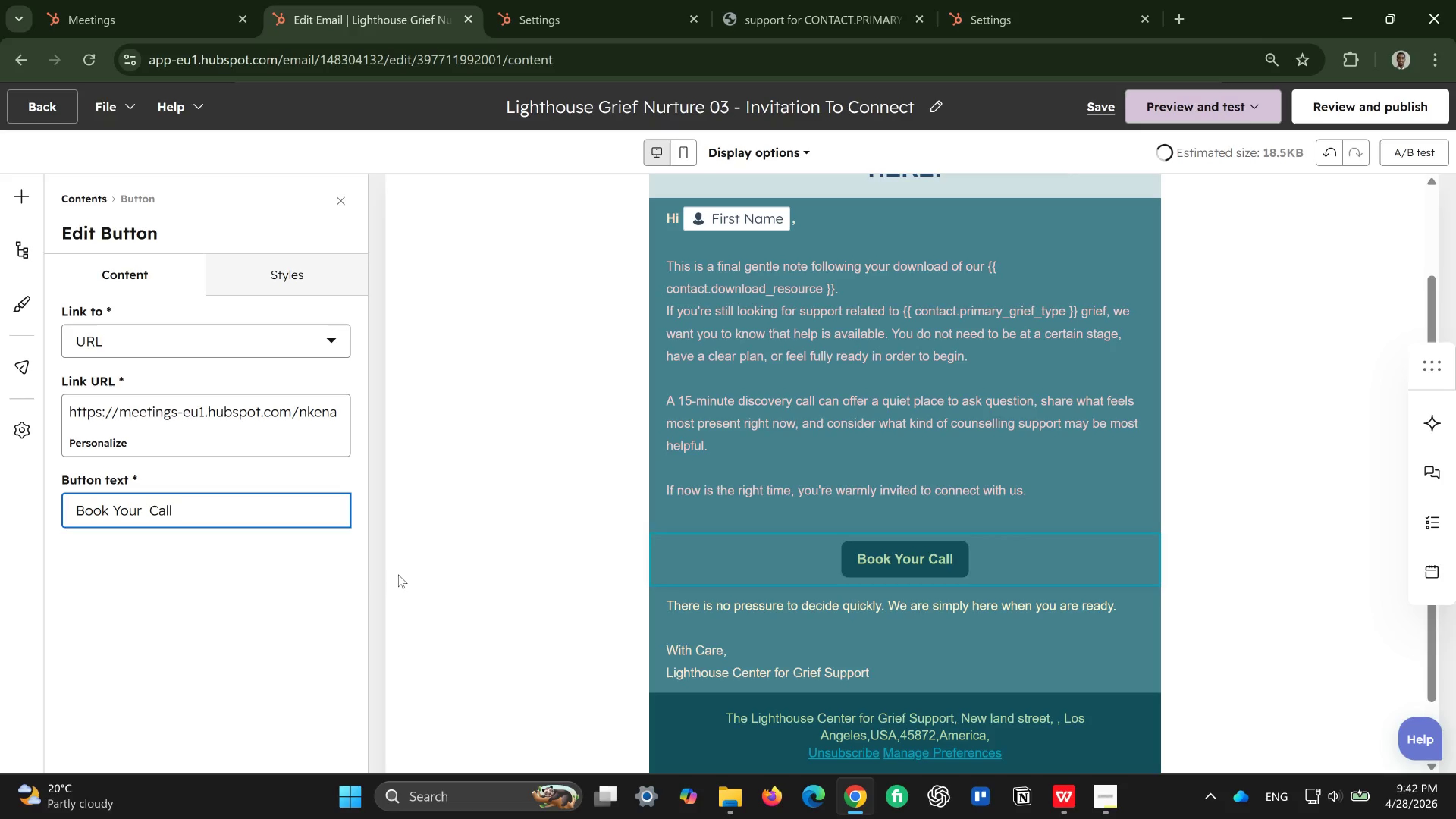 
key(Backspace)
 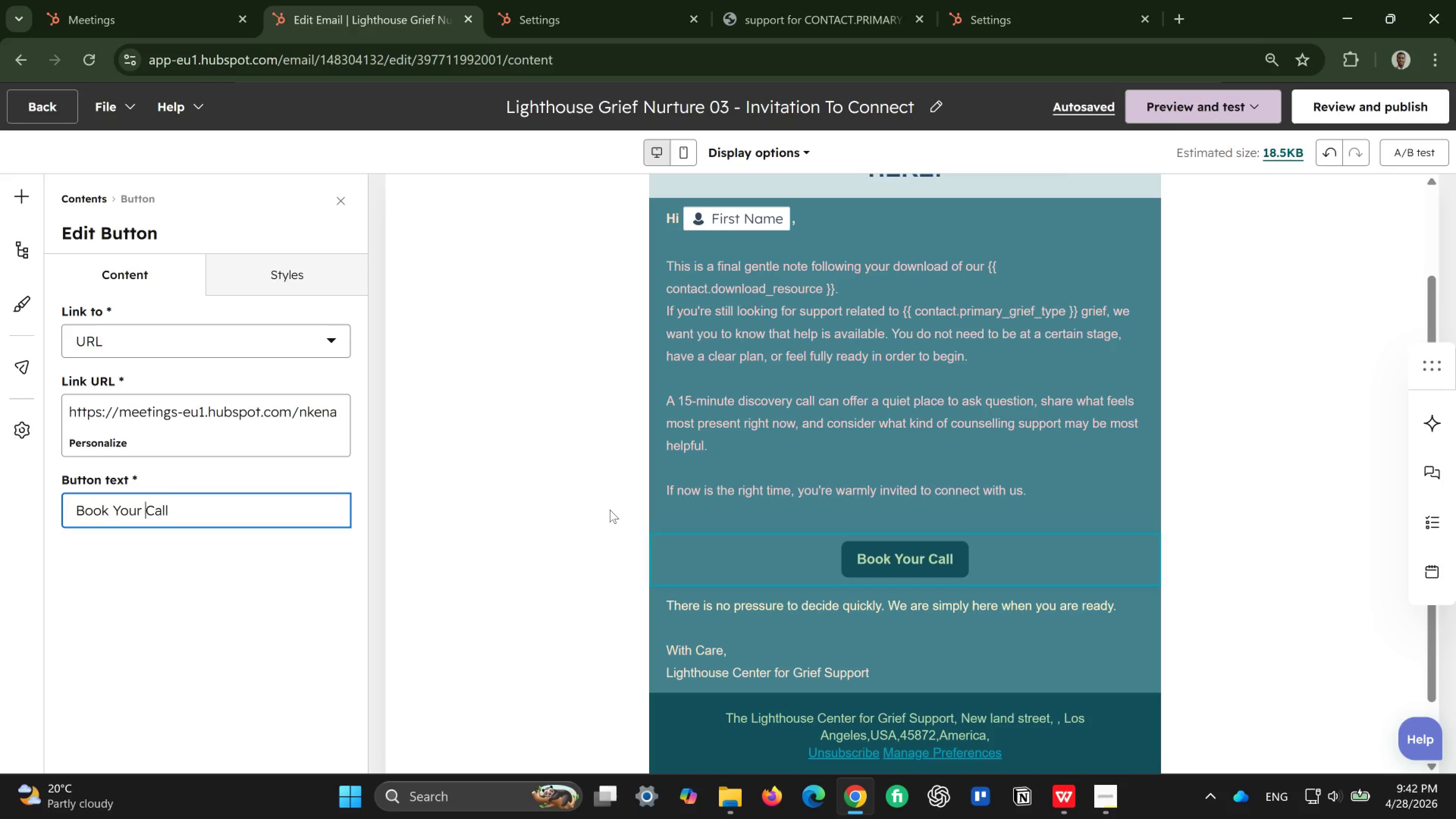 
wait(10.47)
 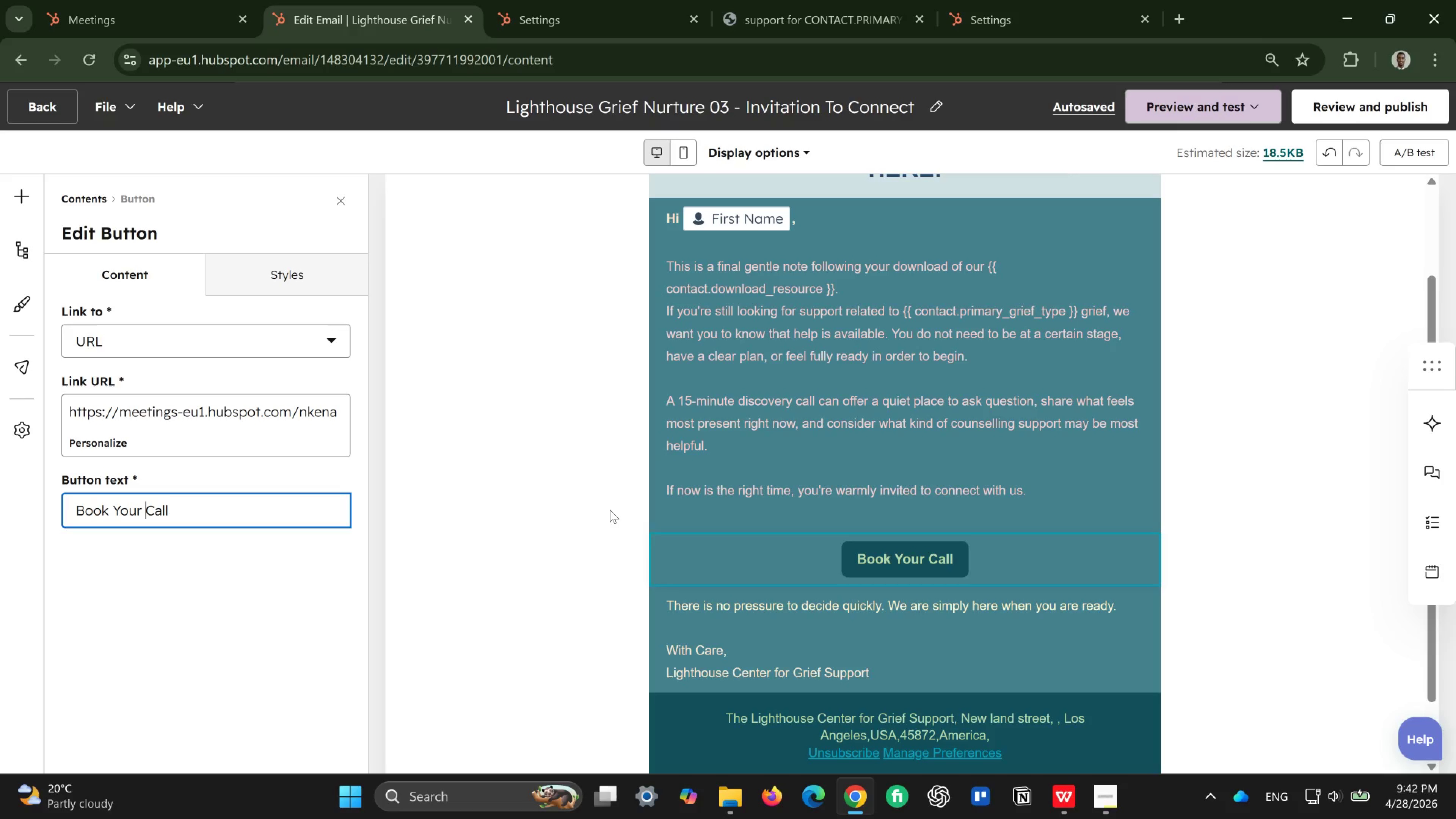 
double_click([754, 624])
 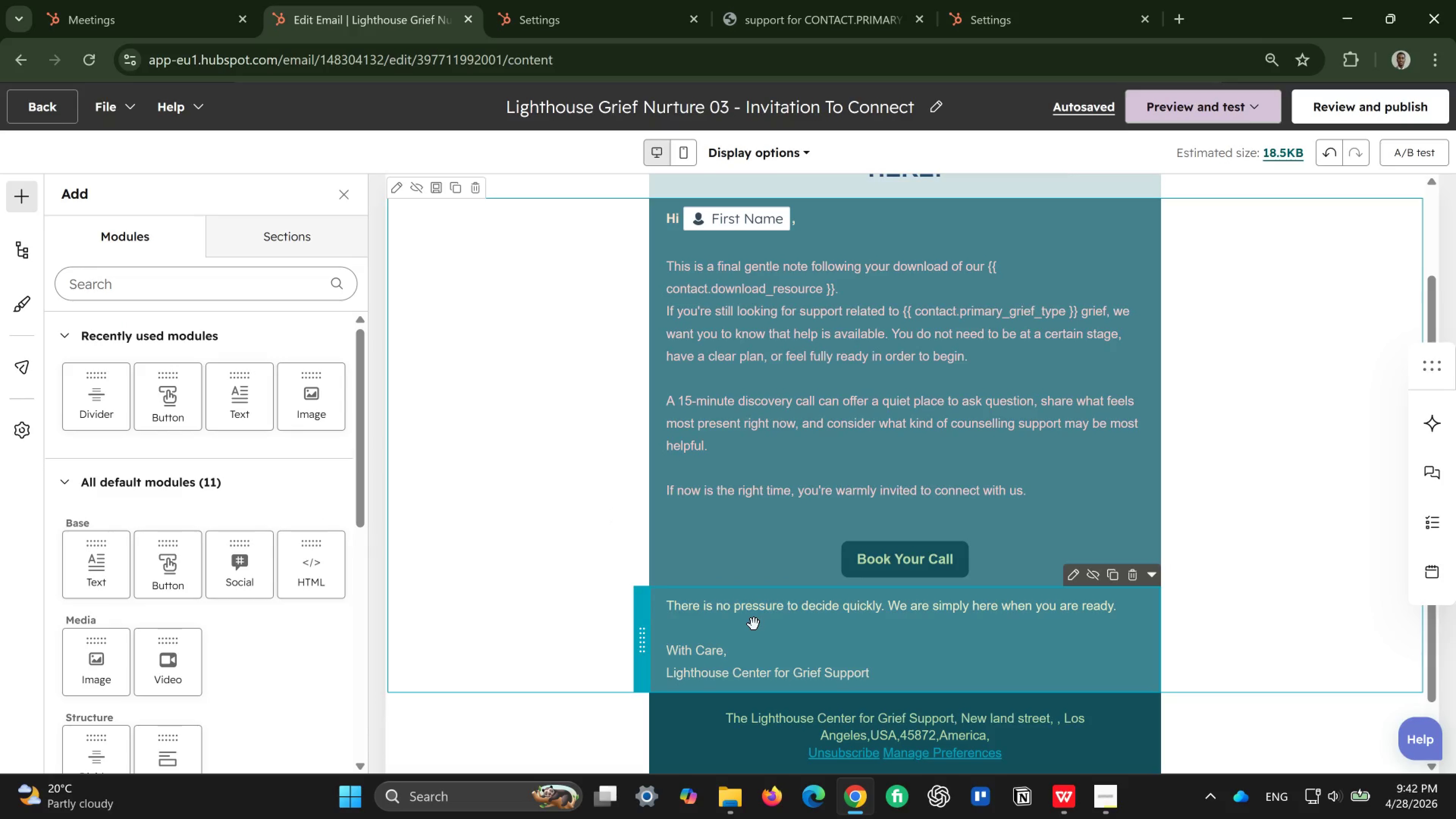 
double_click([754, 624])
 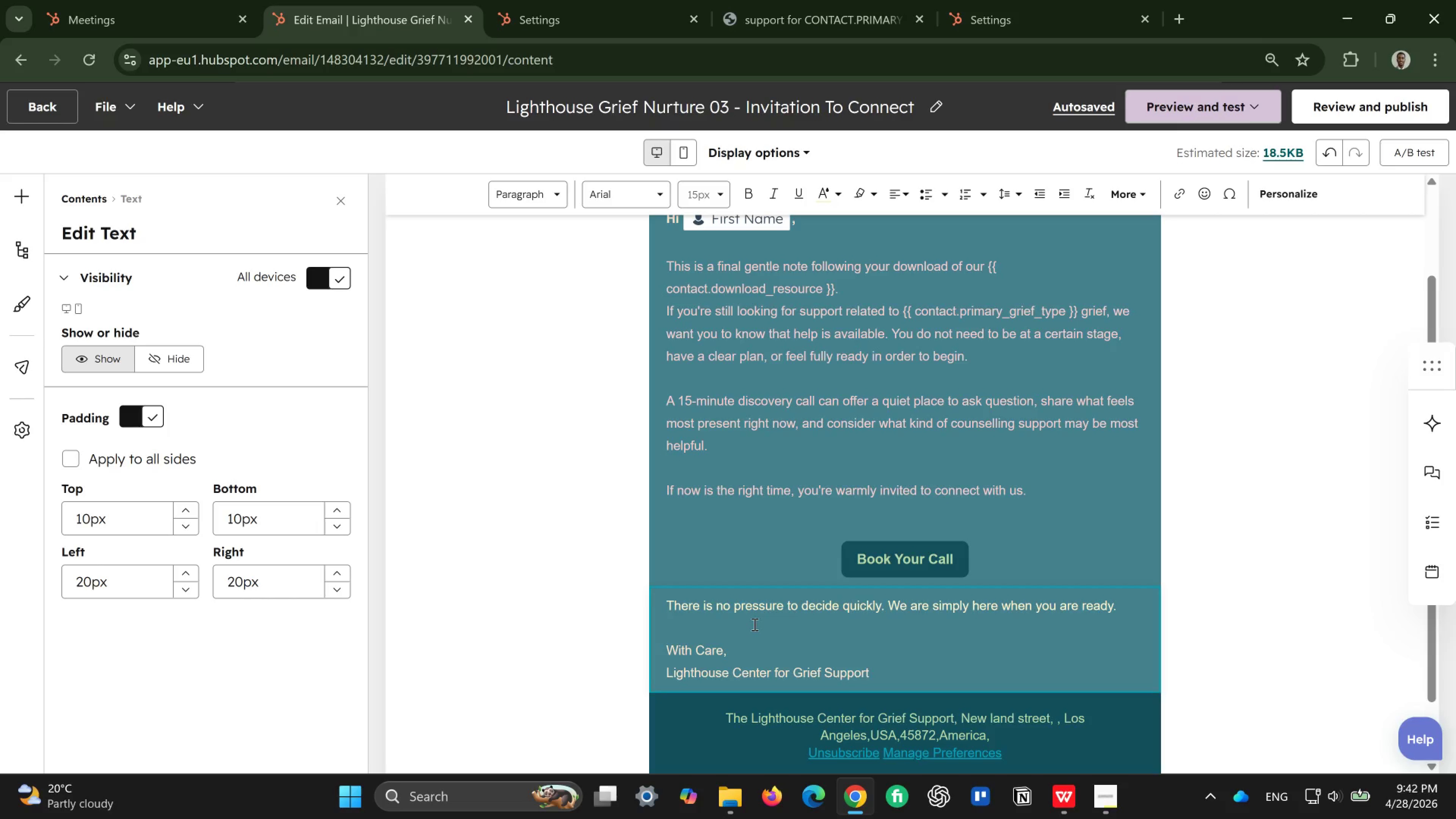 
wait(20.98)
 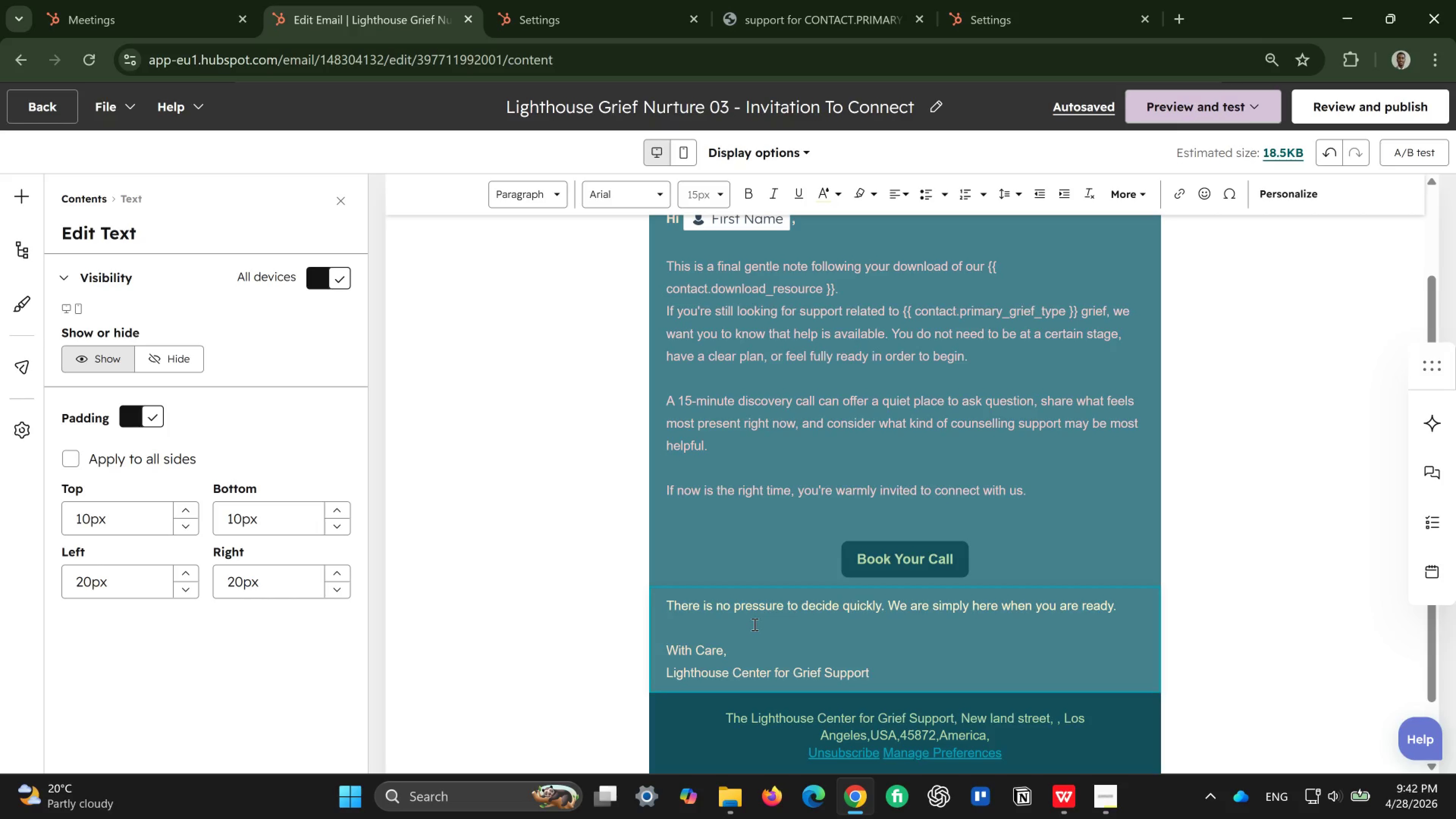 
left_click_drag(start_coordinate=[672, 603], to_coordinate=[770, 631])
 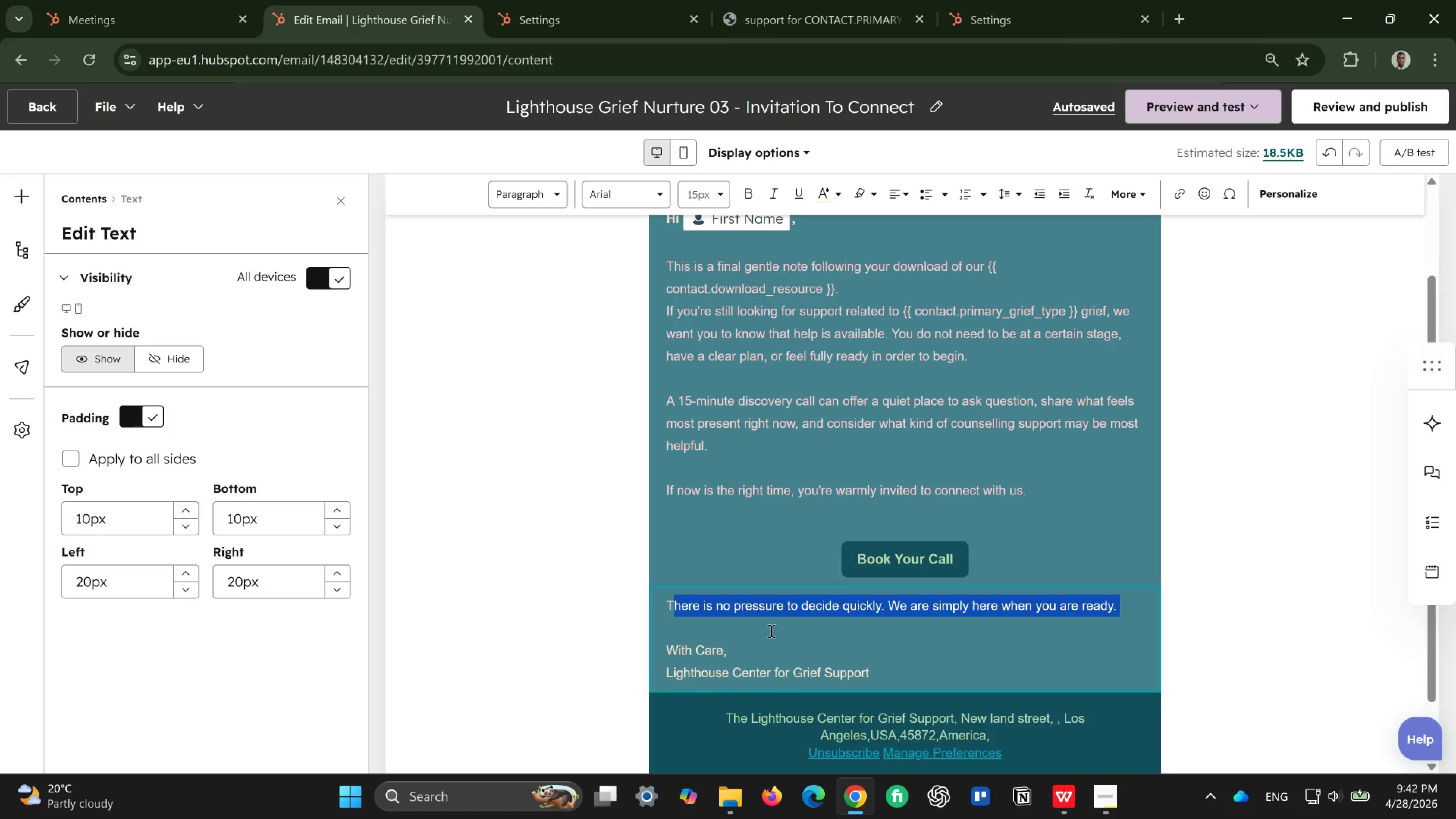 
key(Backspace)
 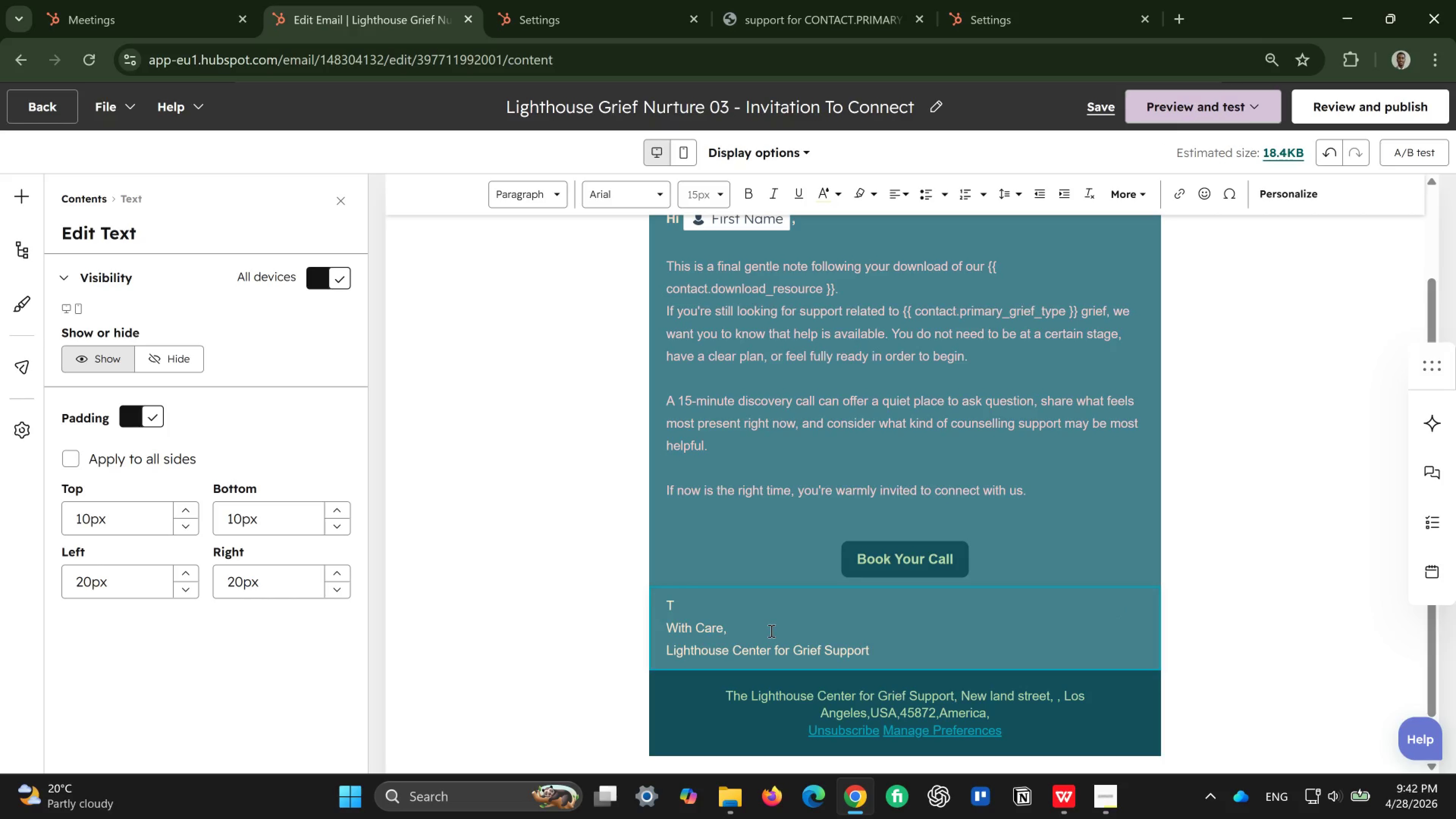 
key(CapsLock)
 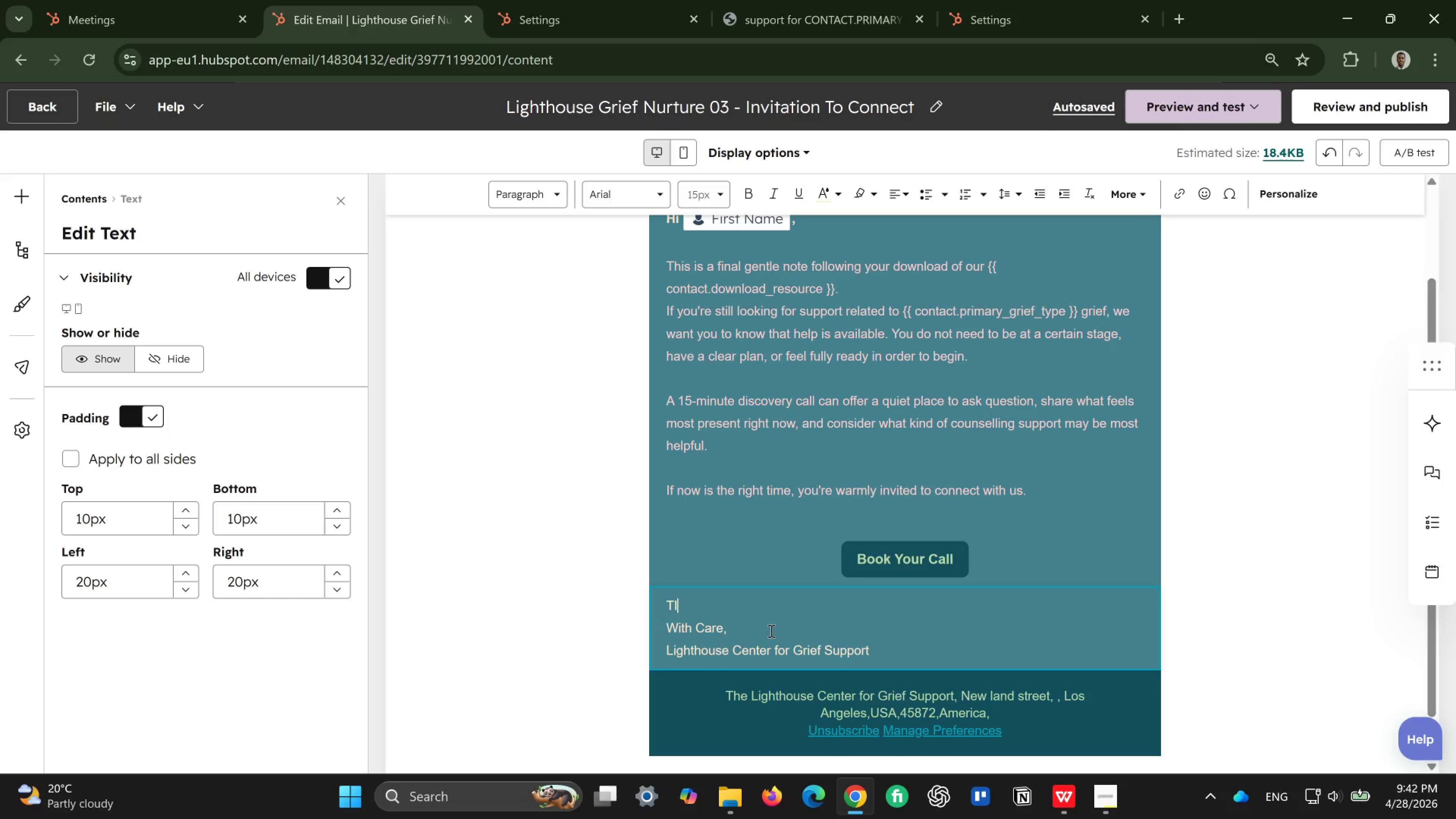 
key(I)
 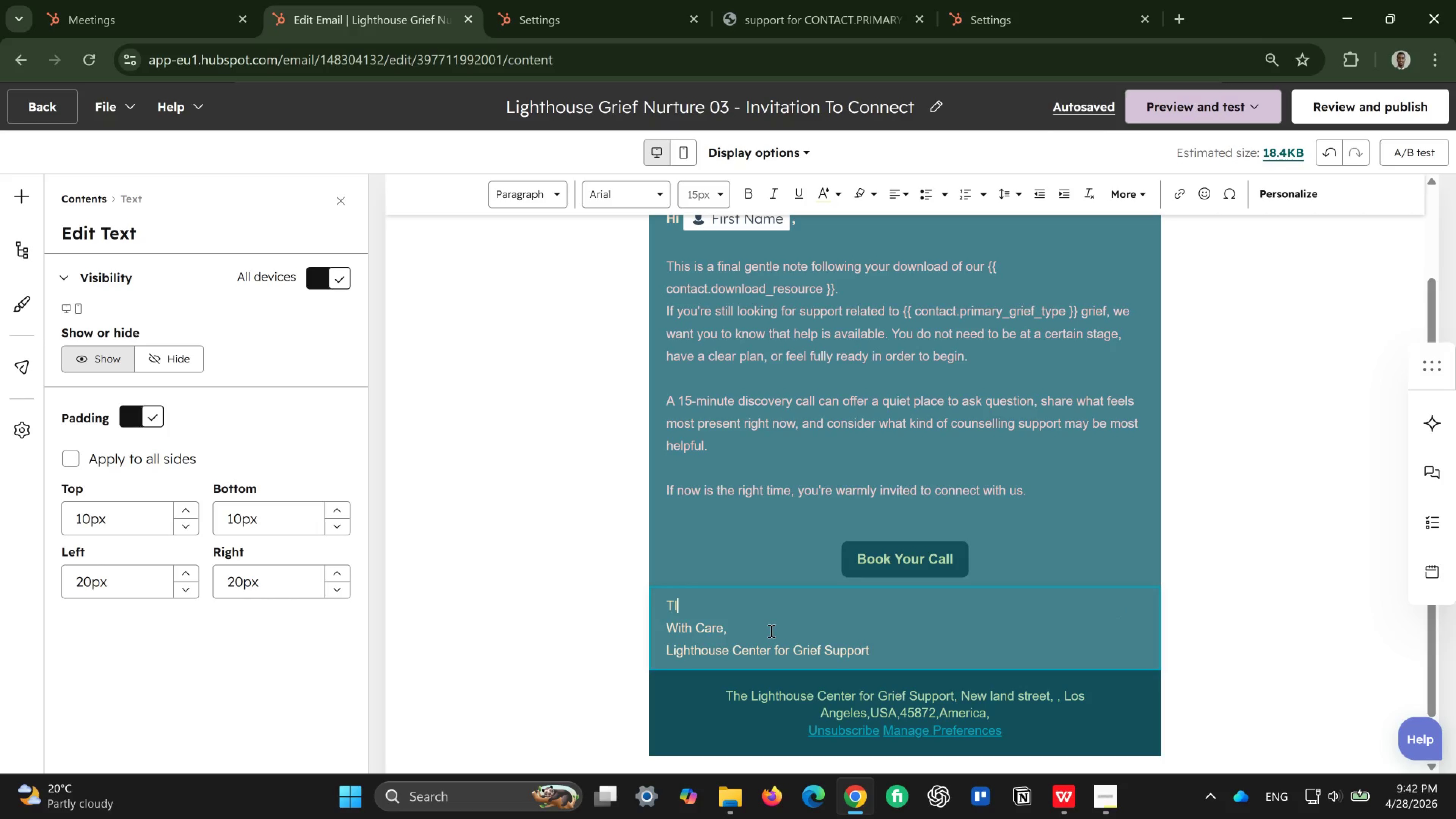 
key(CapsLock)
 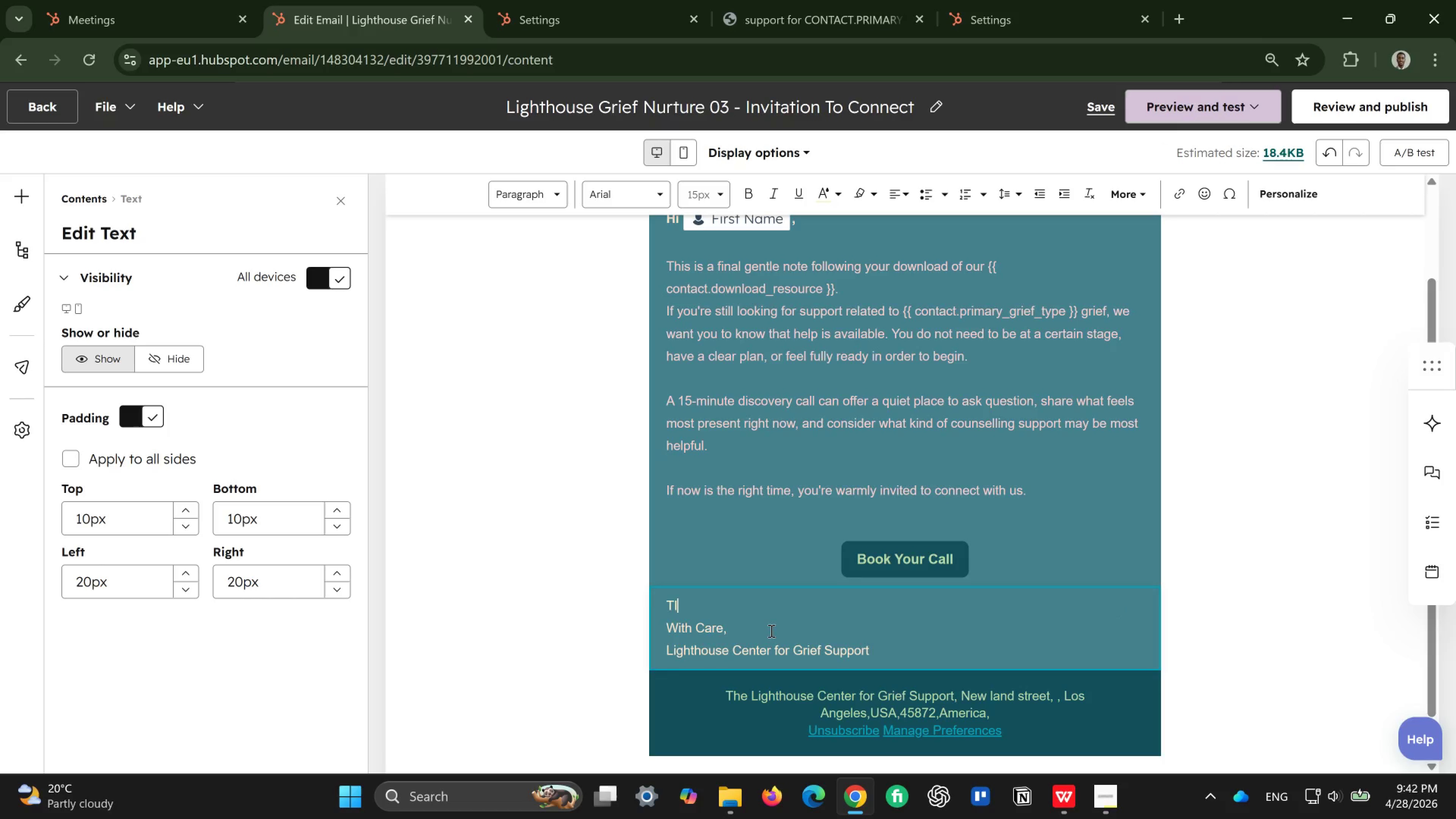 
key(F)
 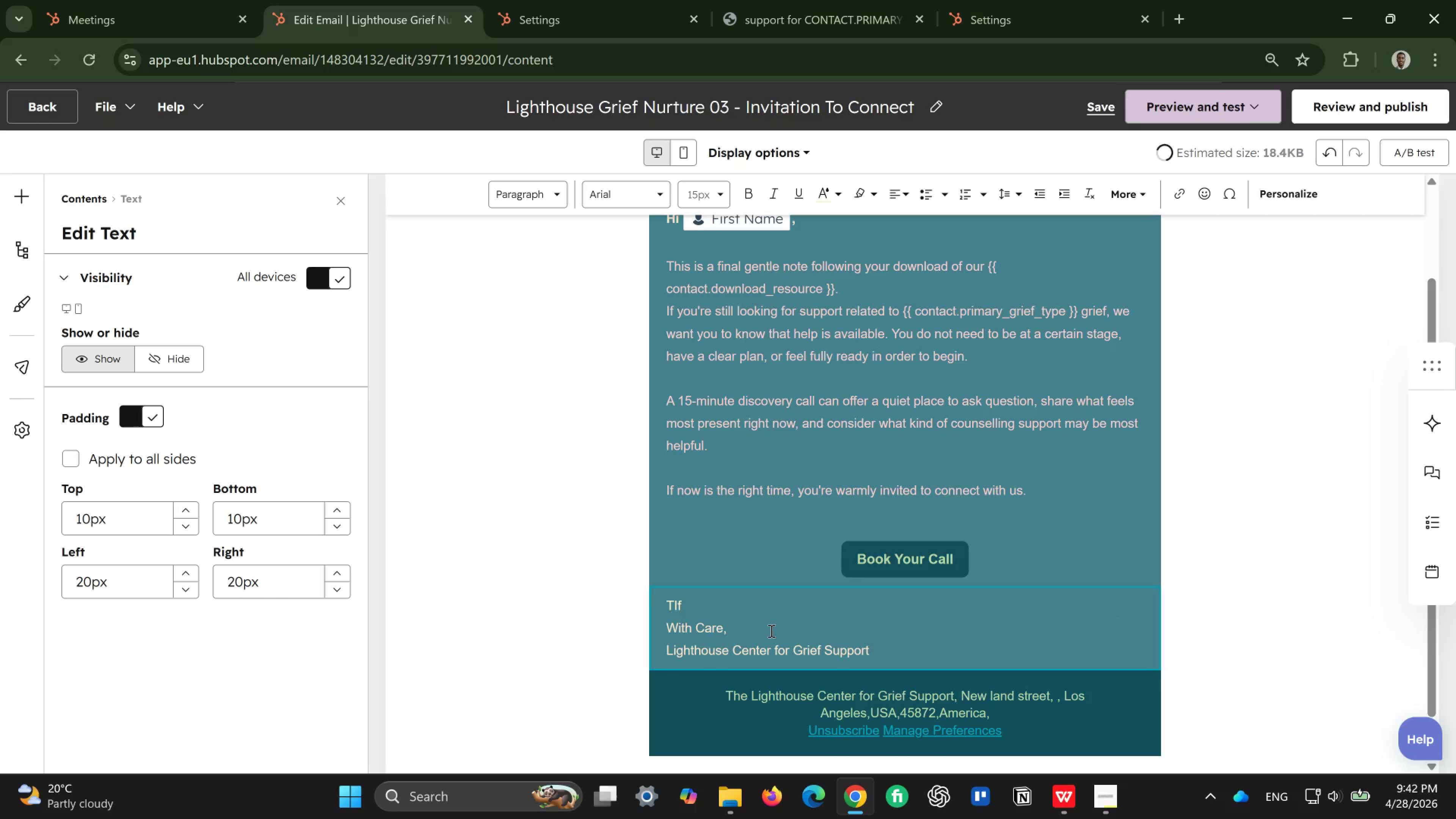 
key(ArrowLeft)
 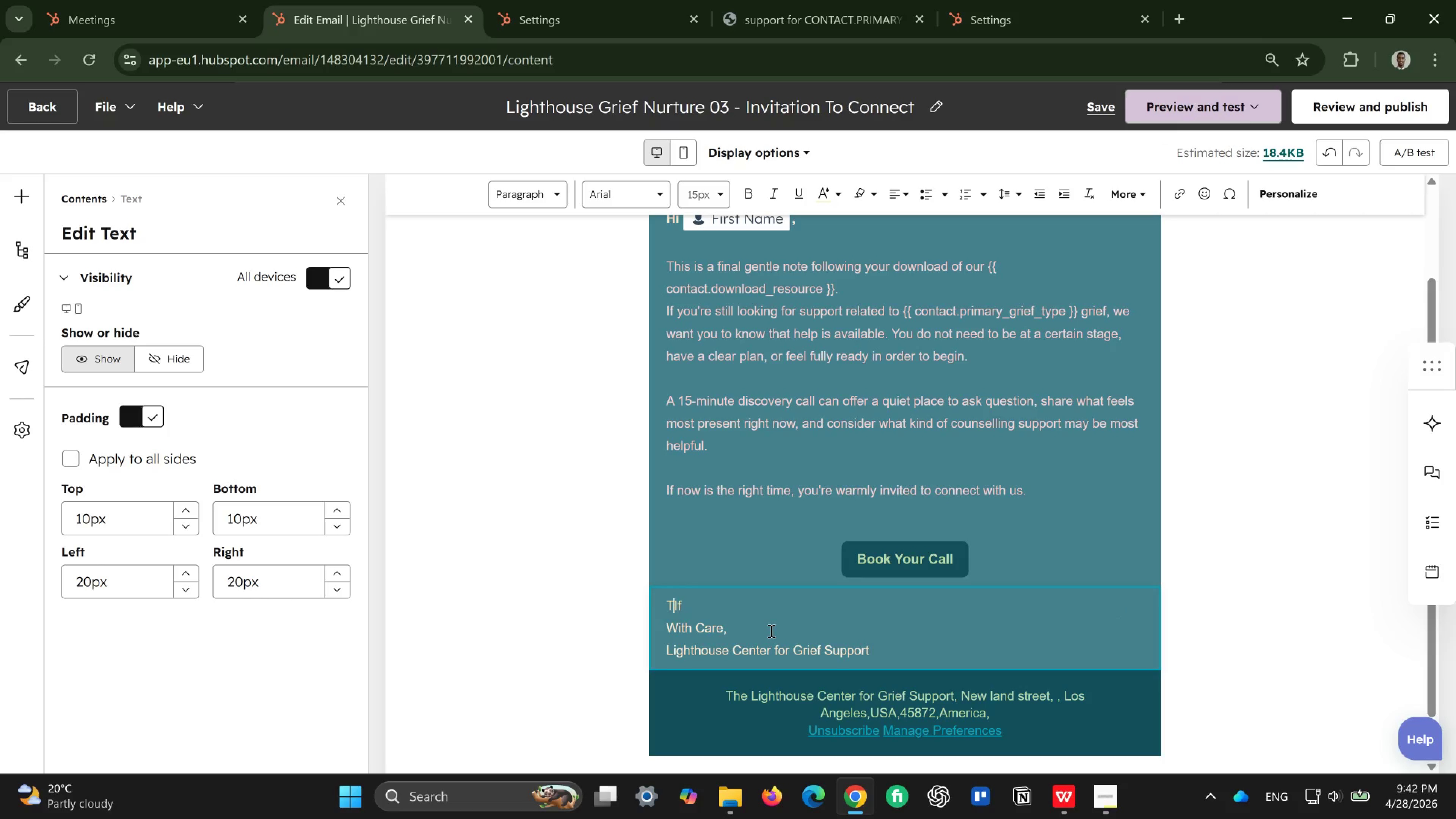 
key(ArrowLeft)
 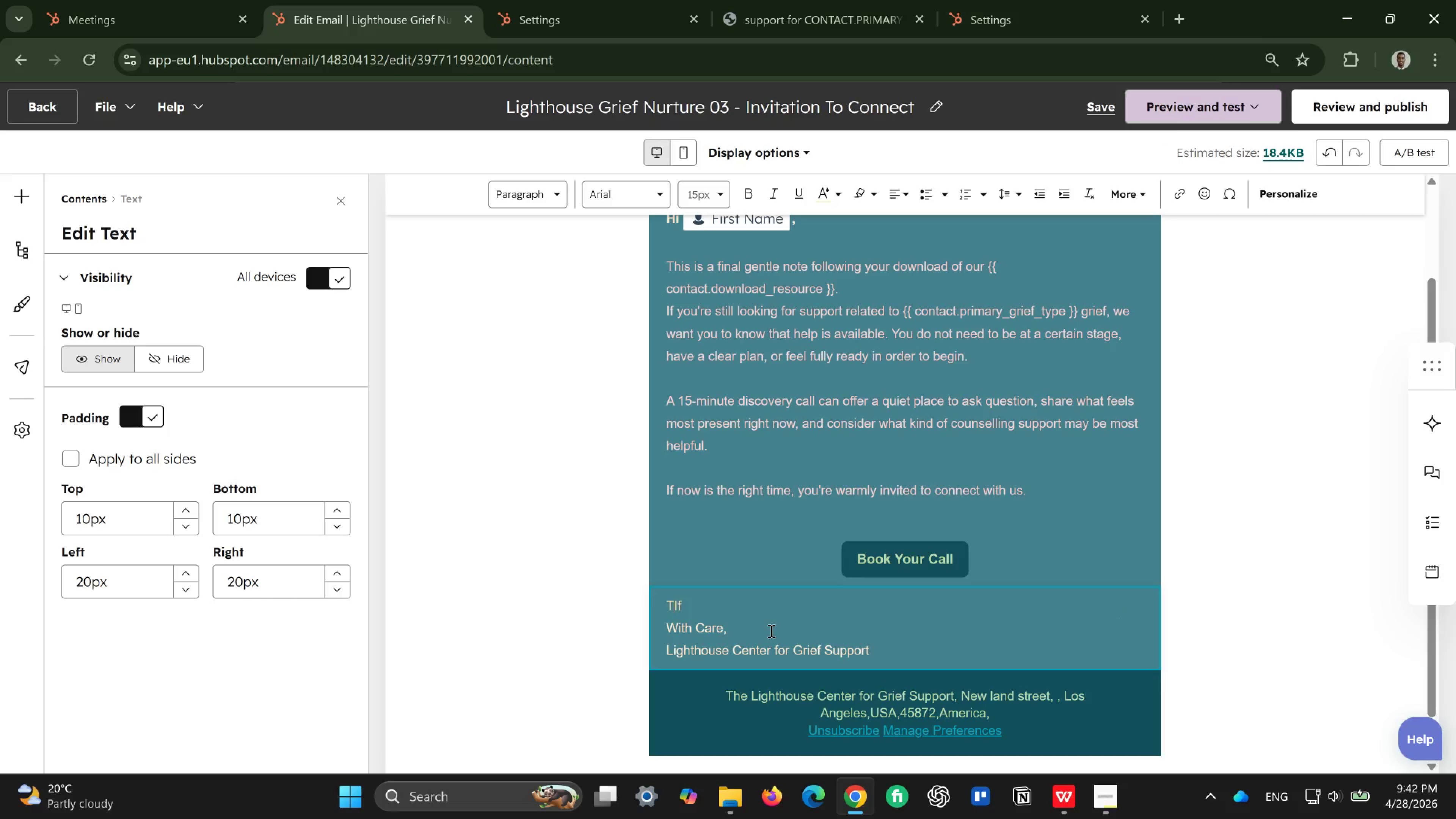 
key(Backspace)
 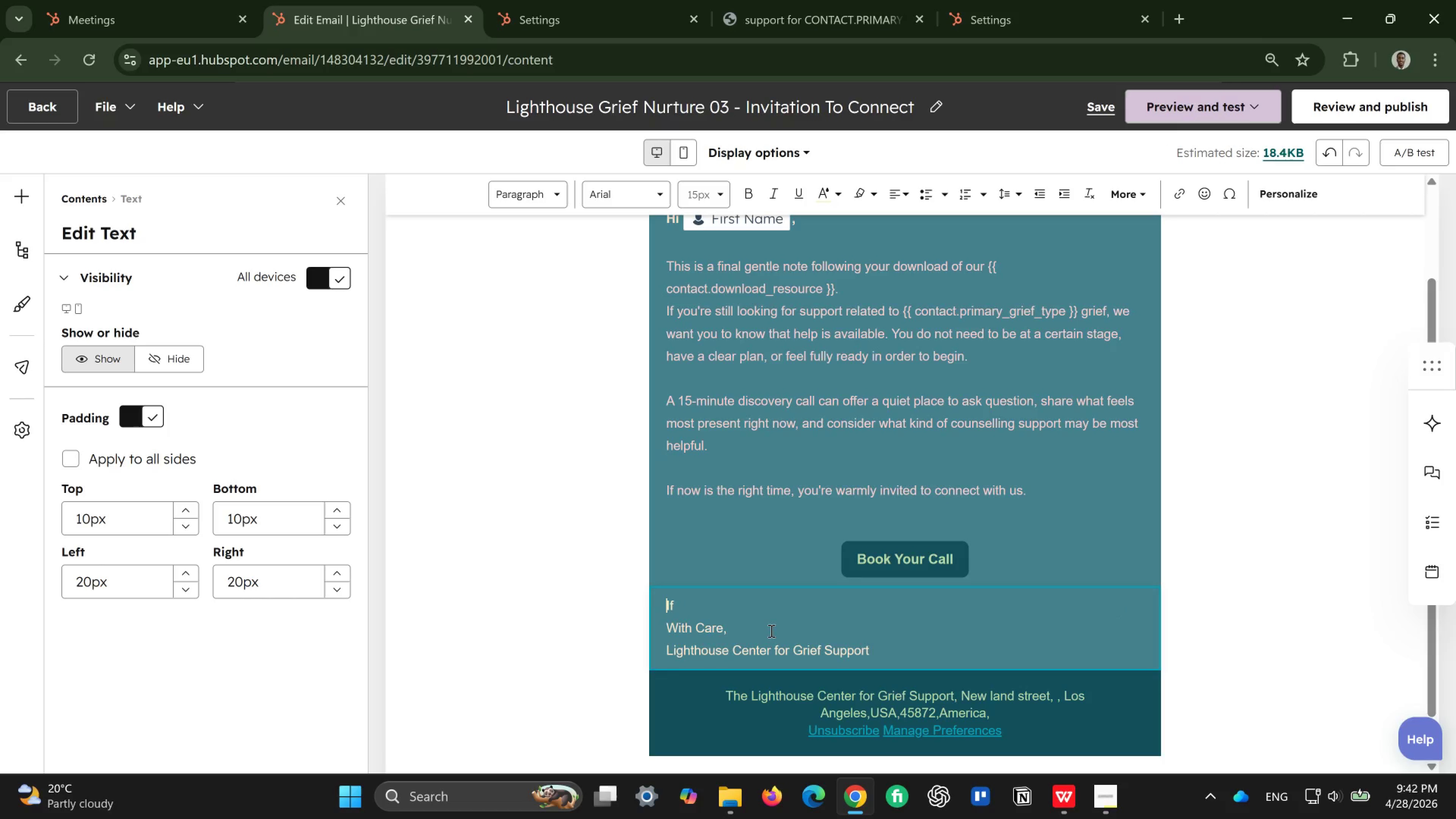 
key(ArrowRight)
 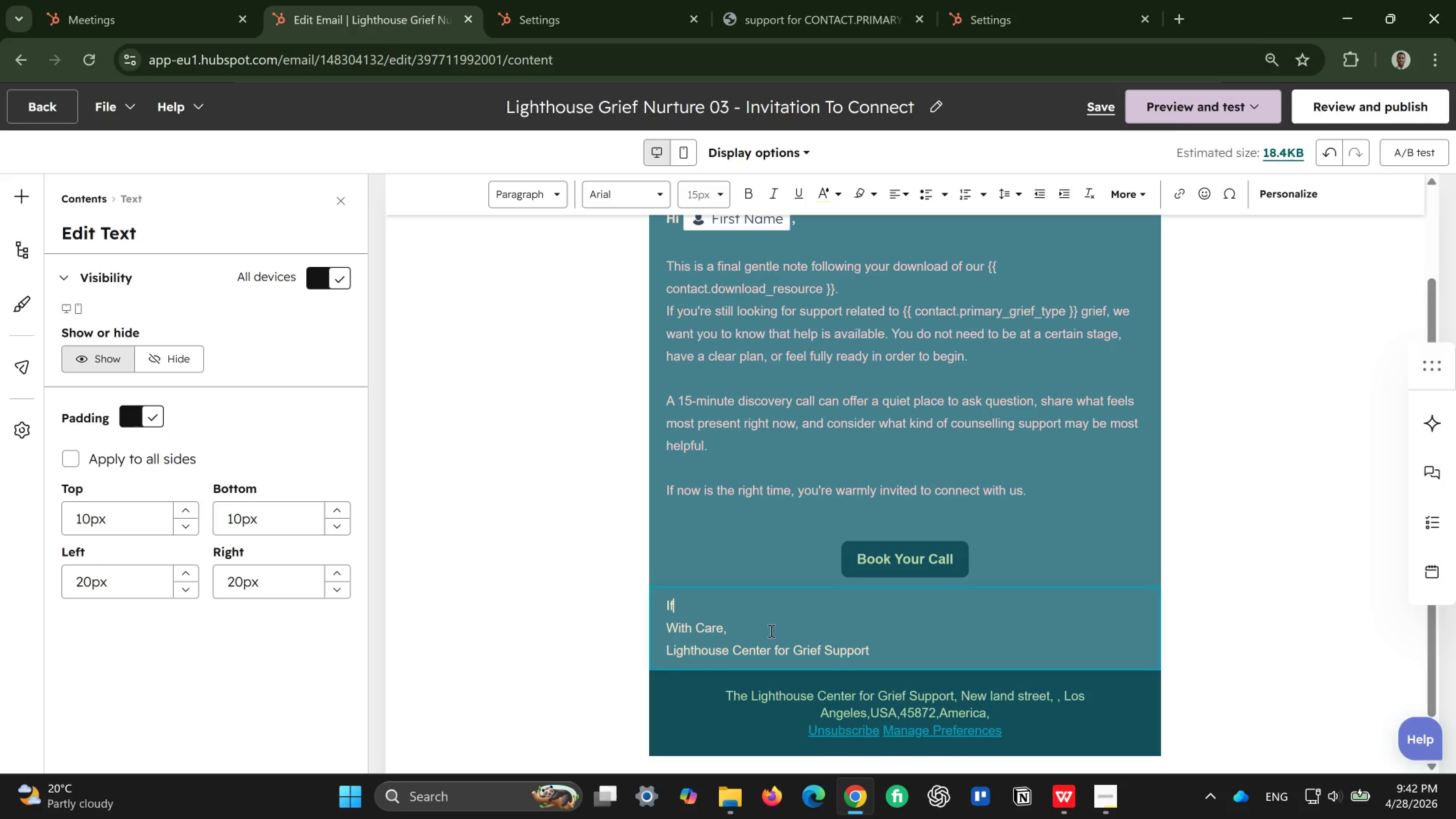 
key(ArrowRight)
 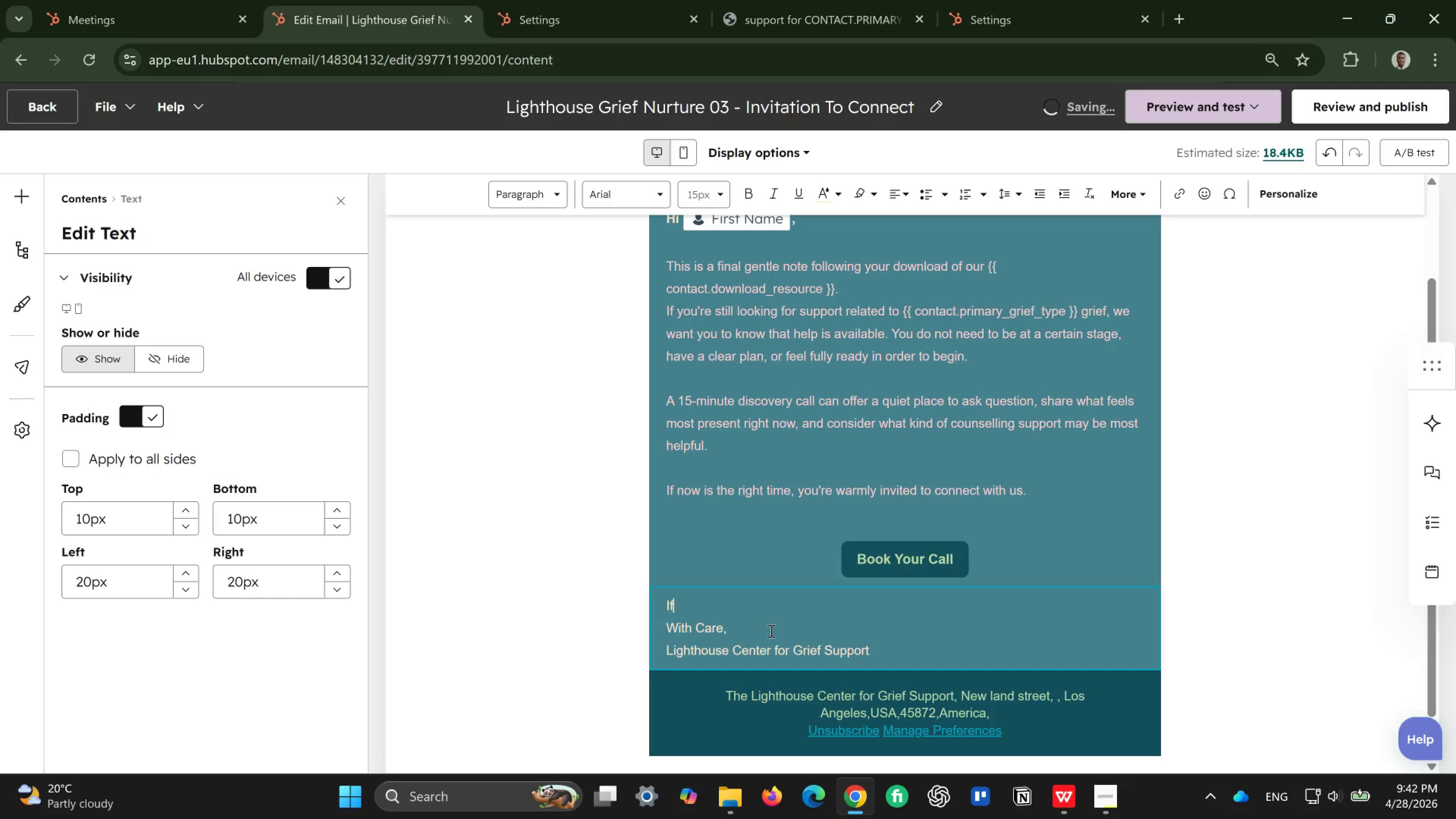 
type( )
key(Backspace)
key(Backspace)
type(And)
 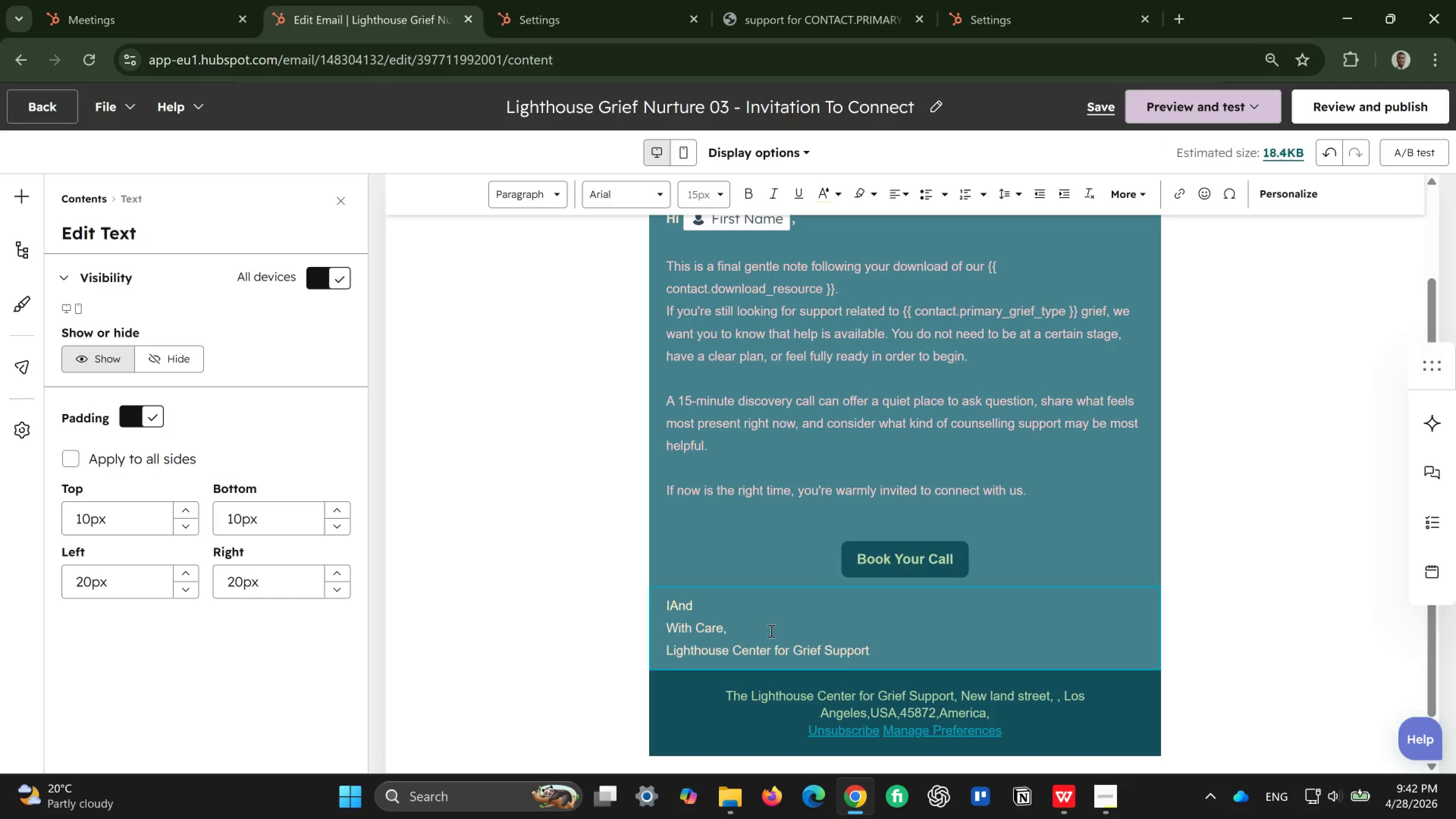 
key(ArrowLeft)
 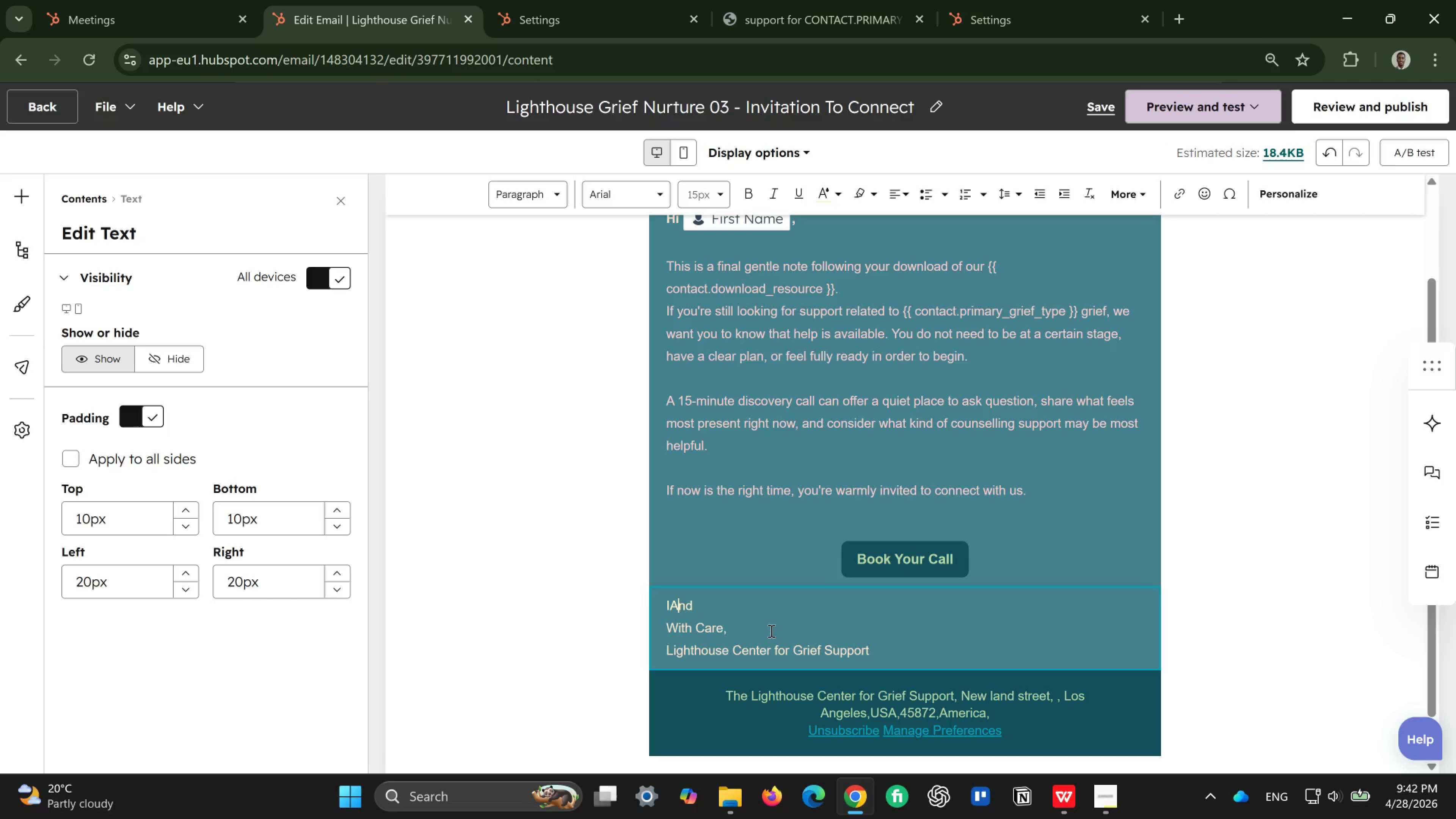 
key(ArrowLeft)
 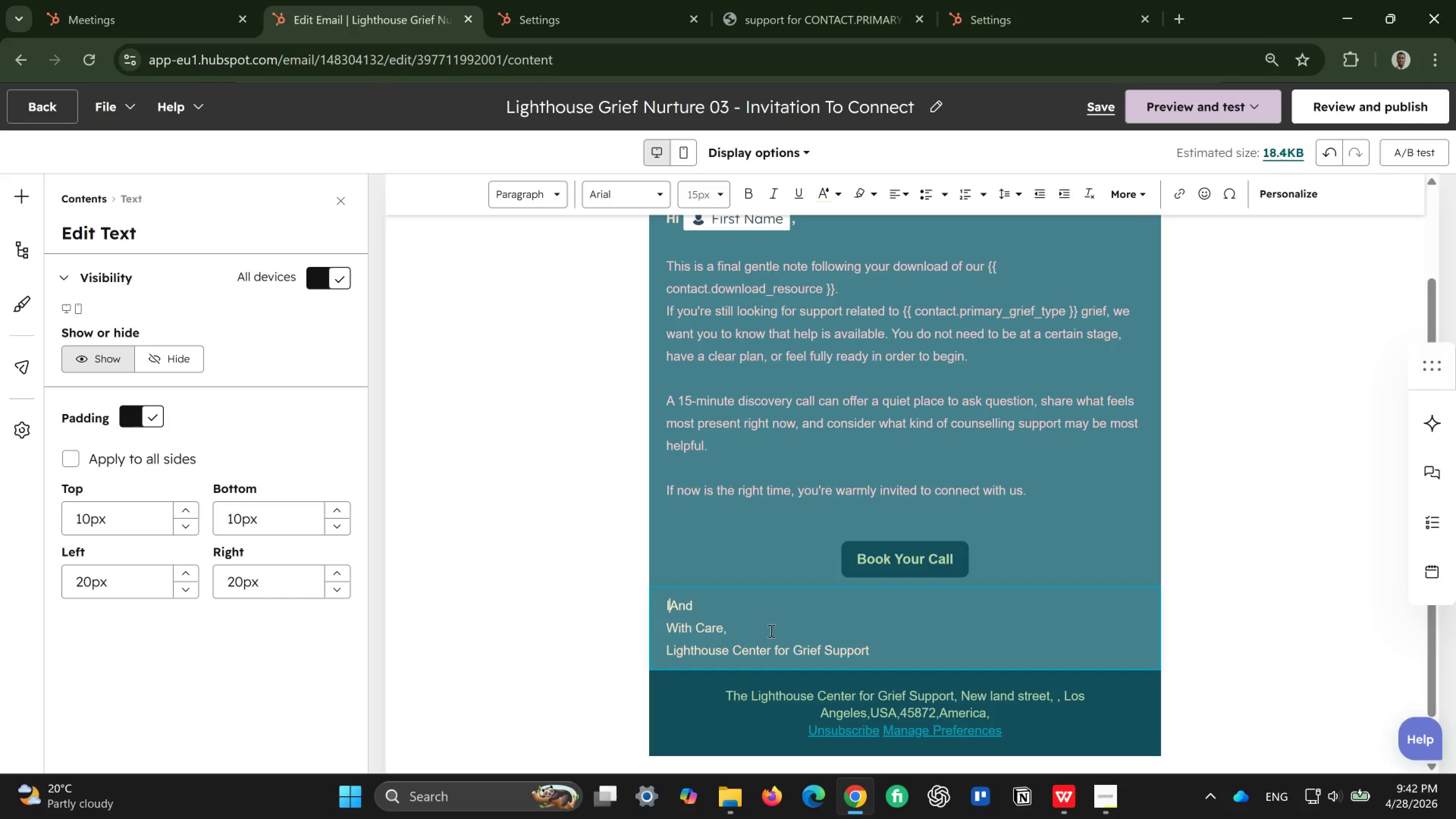 
key(ArrowLeft)
 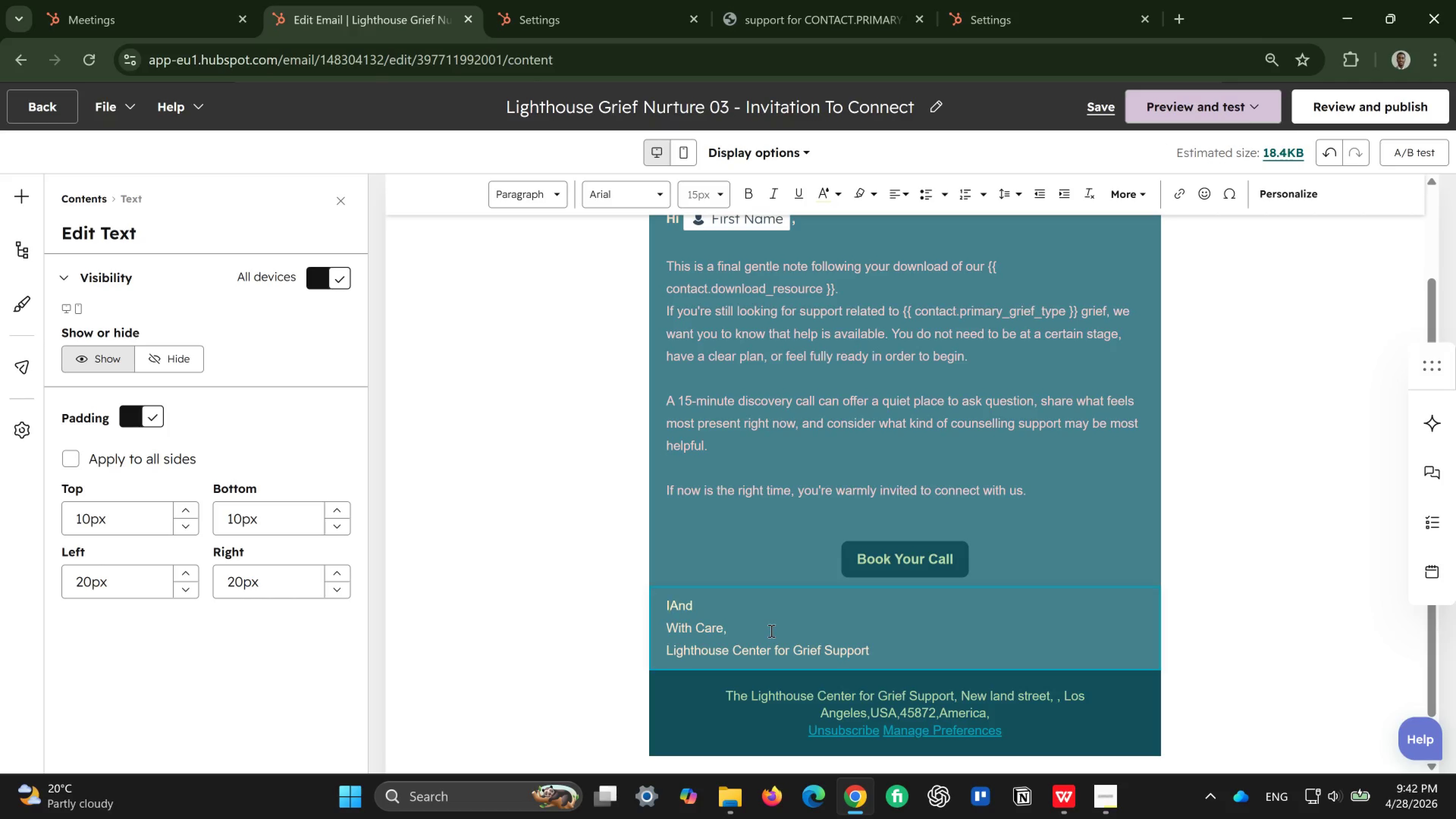 
key(Backspace)
 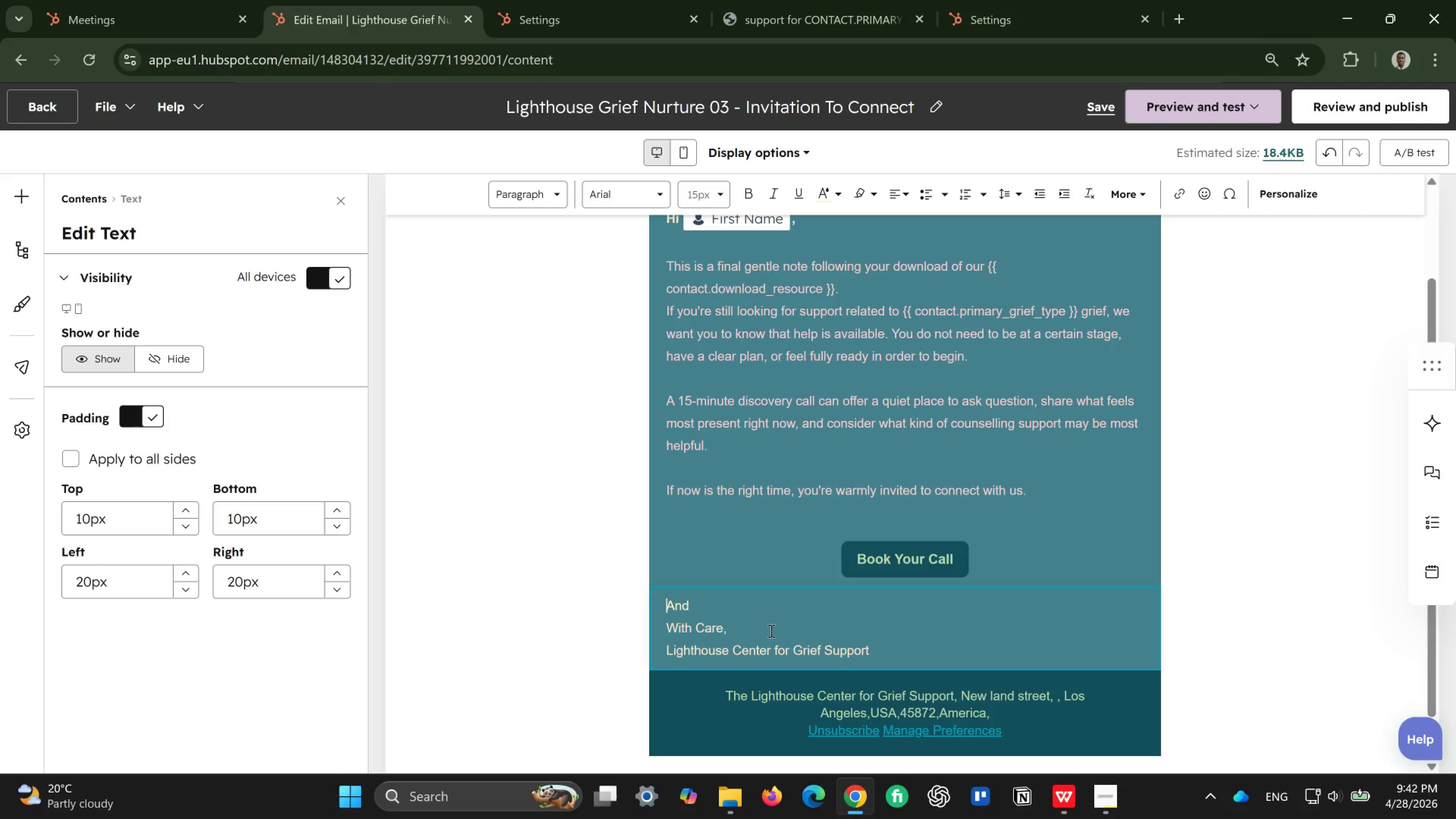 
key(ArrowDown)
 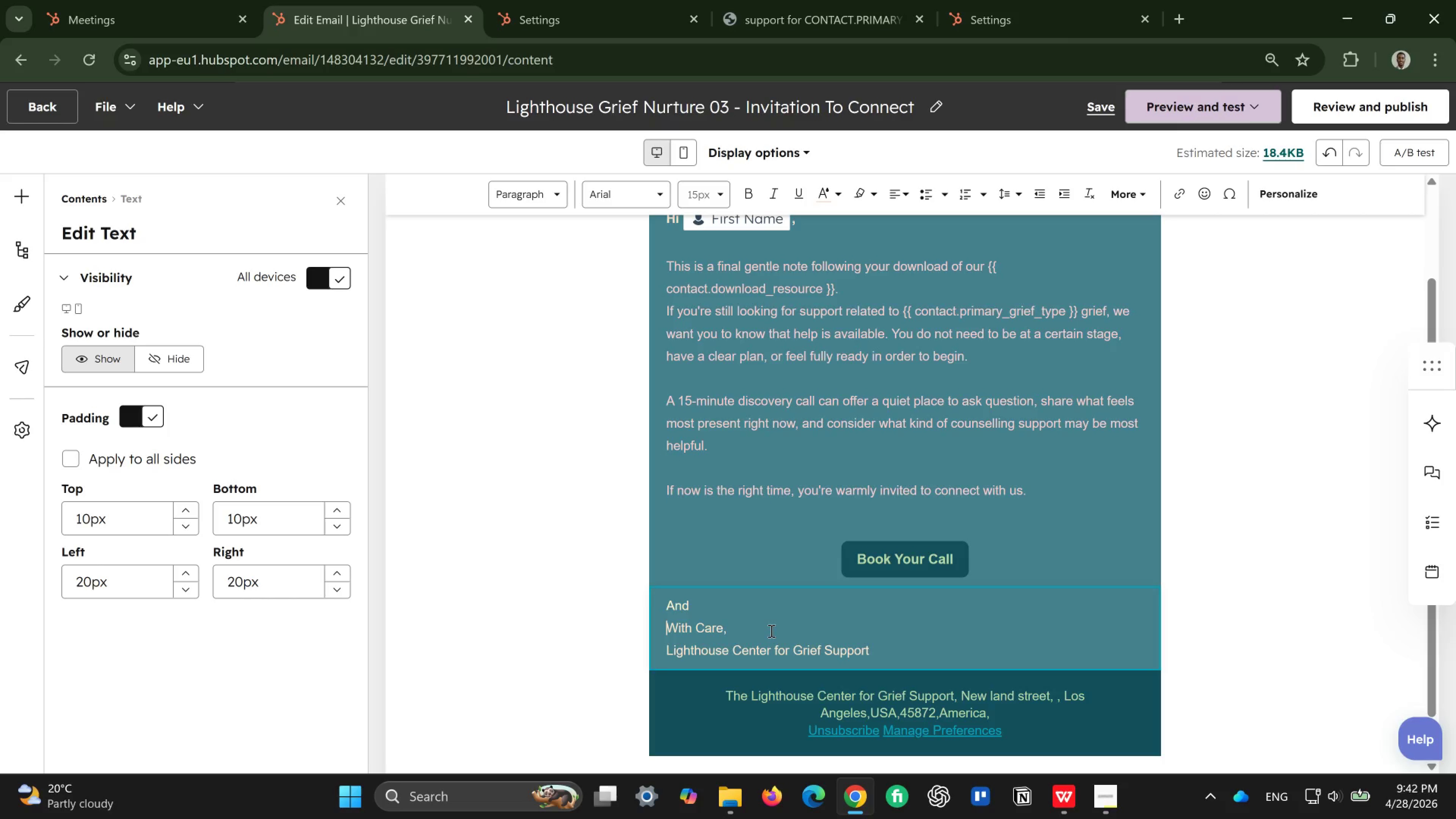 
key(ArrowUp)
 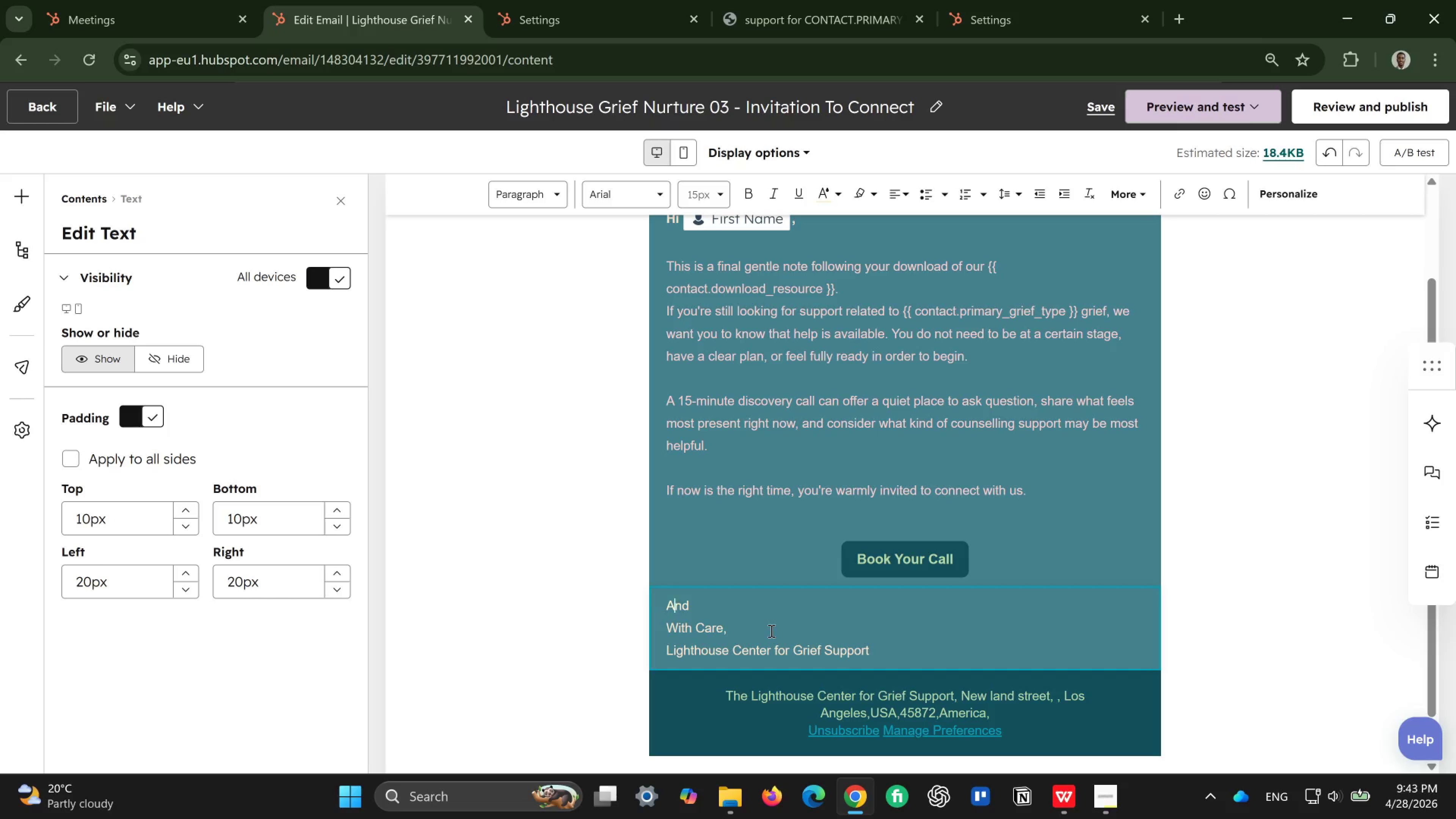 
key(ArrowRight)
 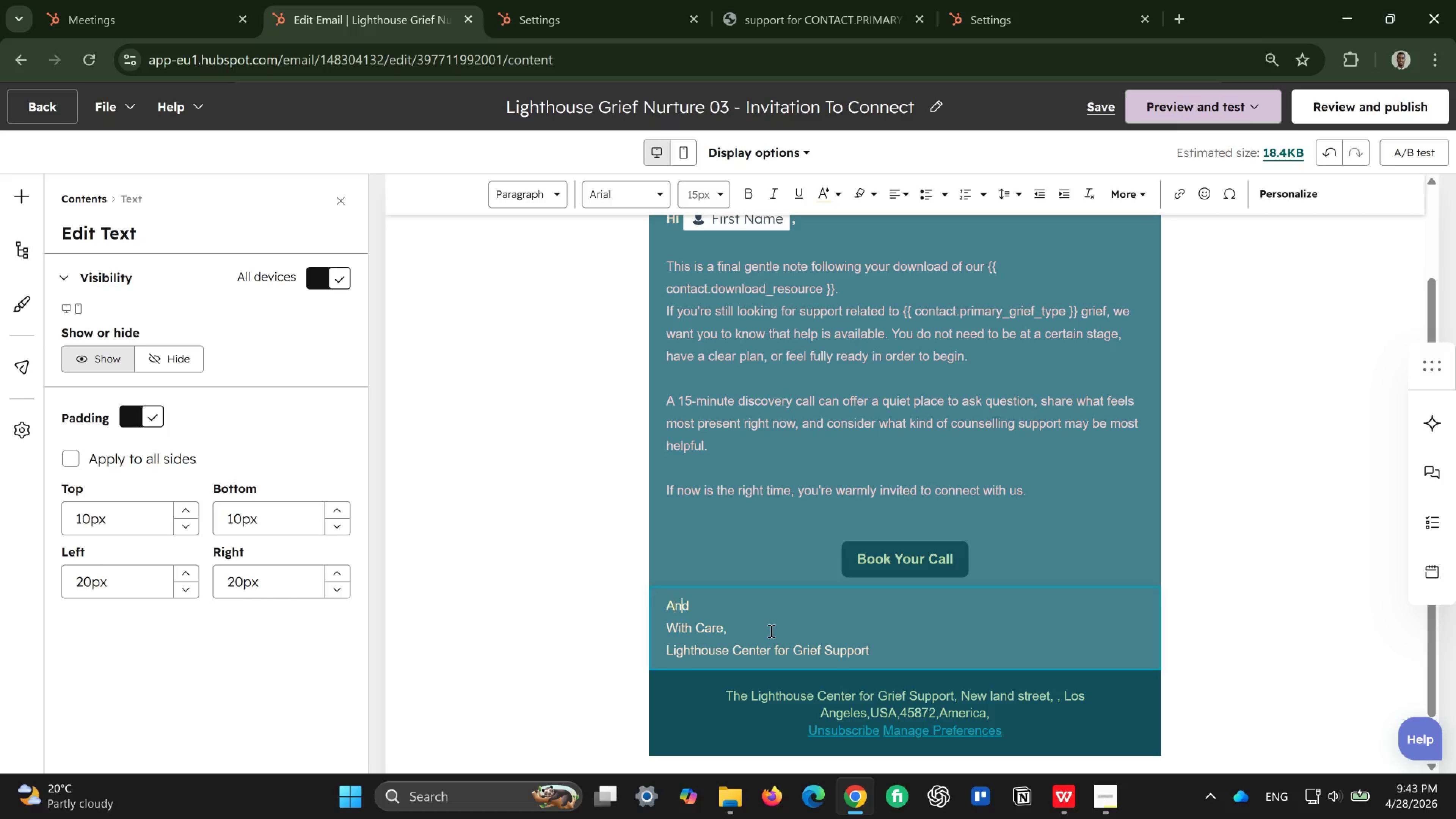 
key(ArrowRight)
 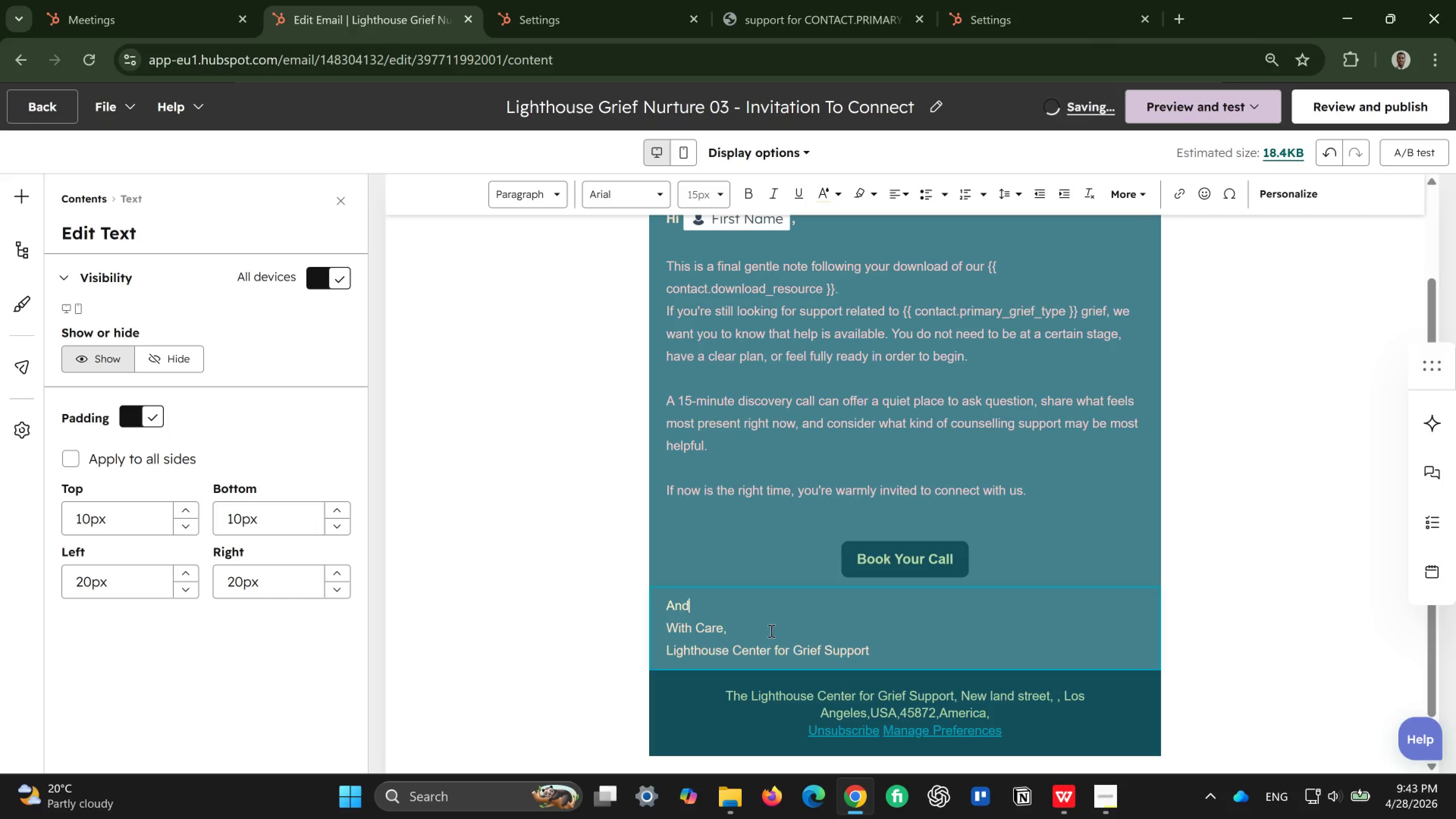 
key(ArrowRight)
 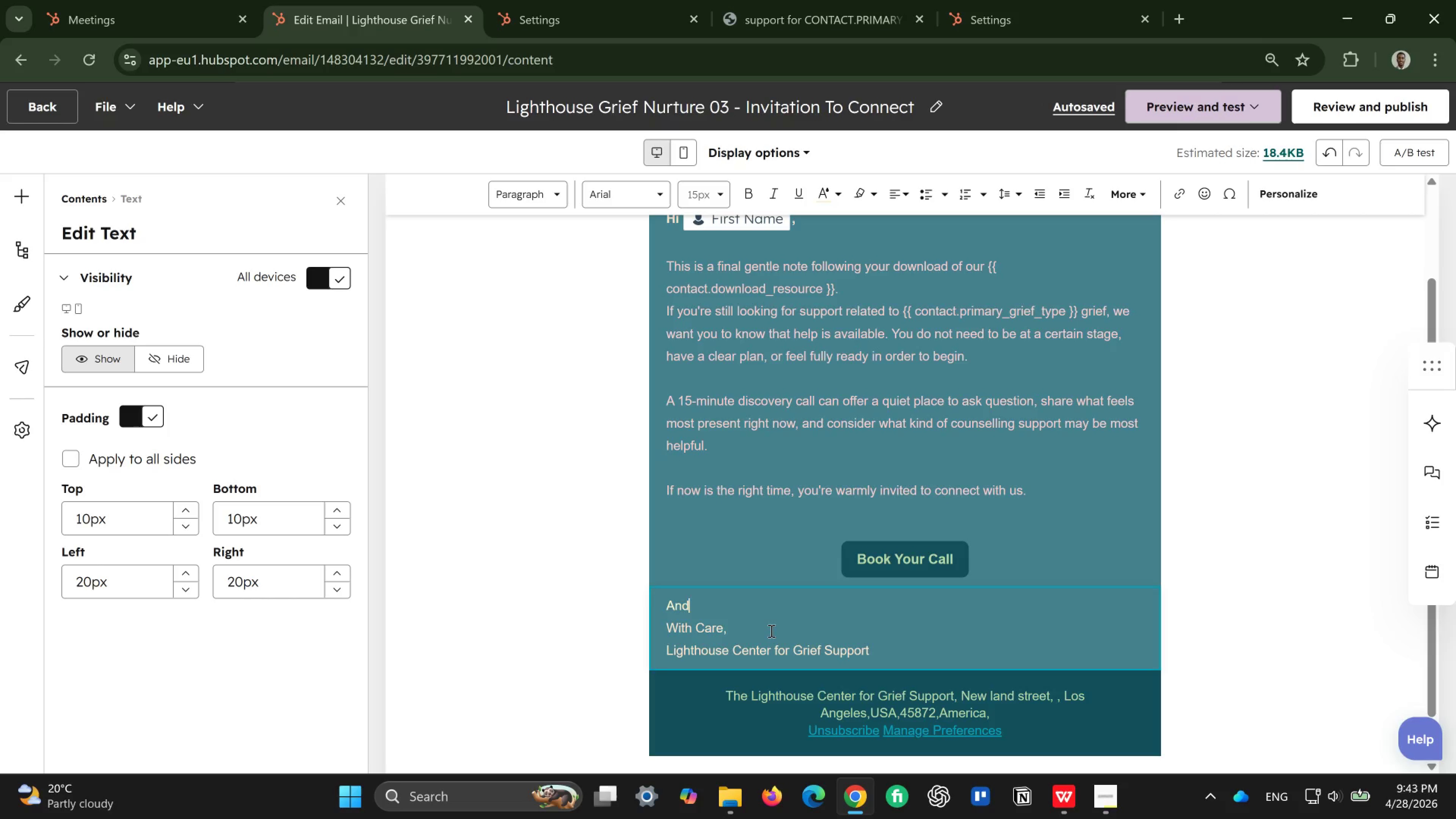 
key(Space)
 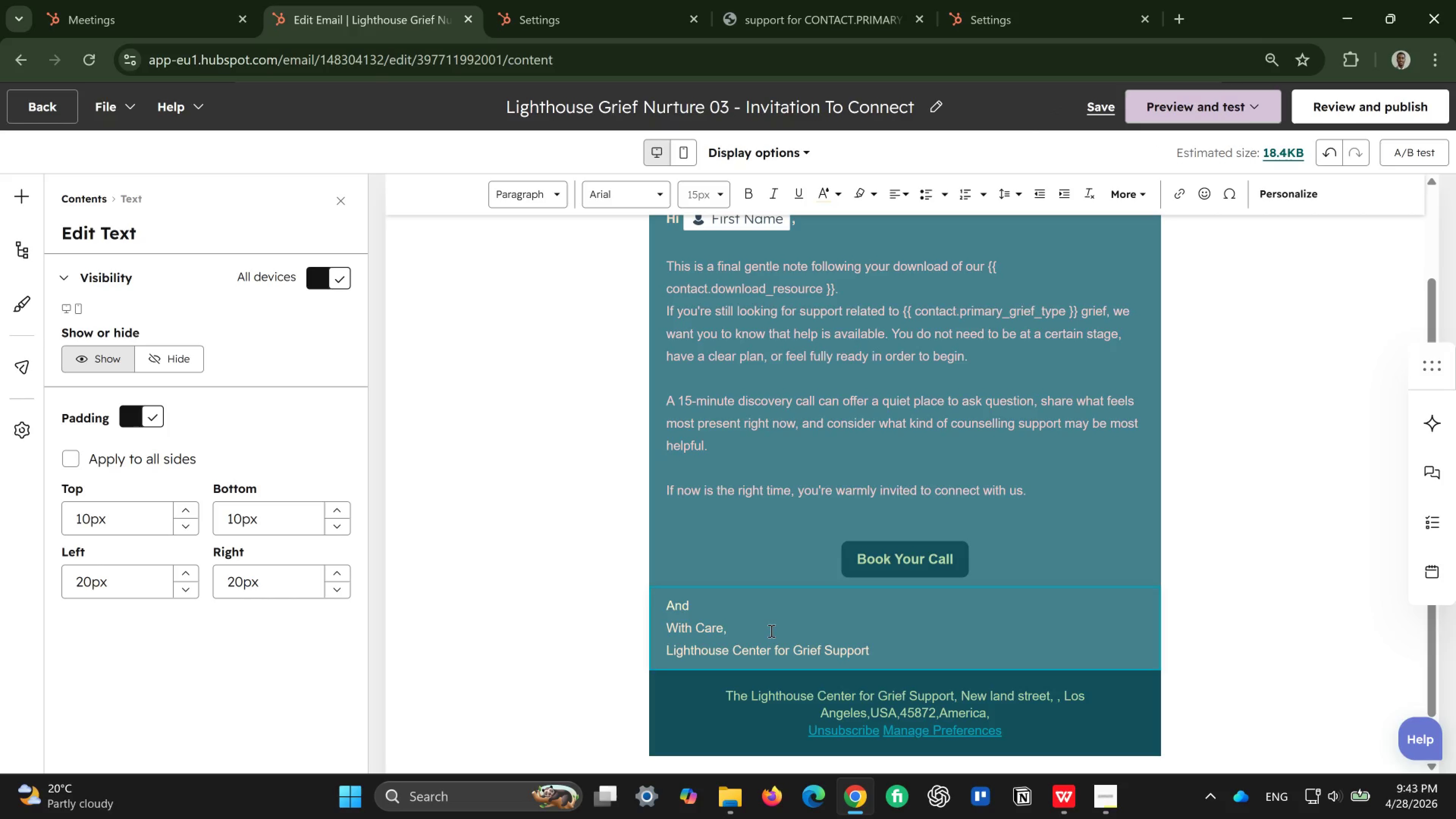 
type(if now is th)
key(Backspace)
key(Backspace)
type(not the )
 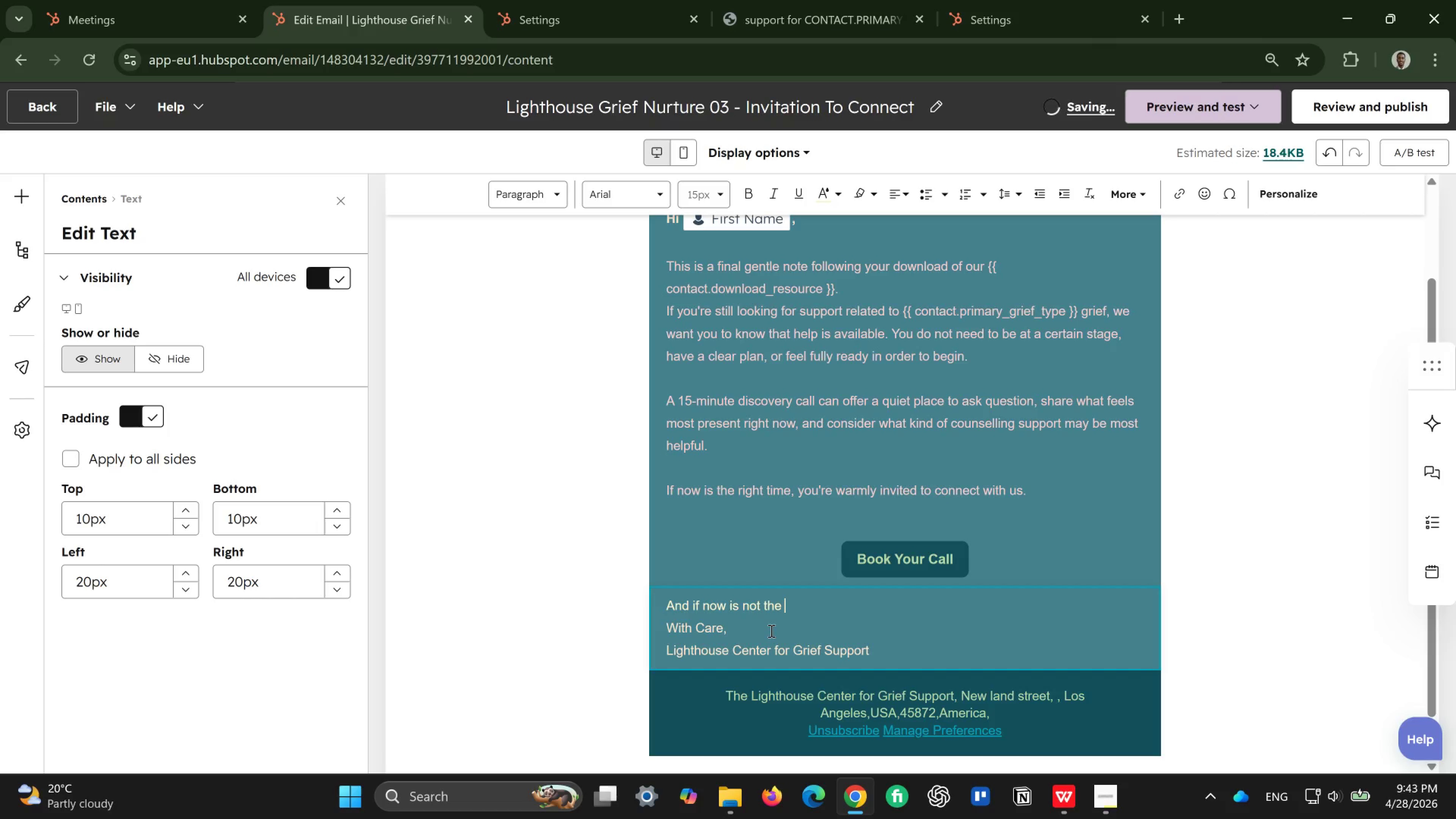 
type(moment )
key(Backspace)
type(, )
 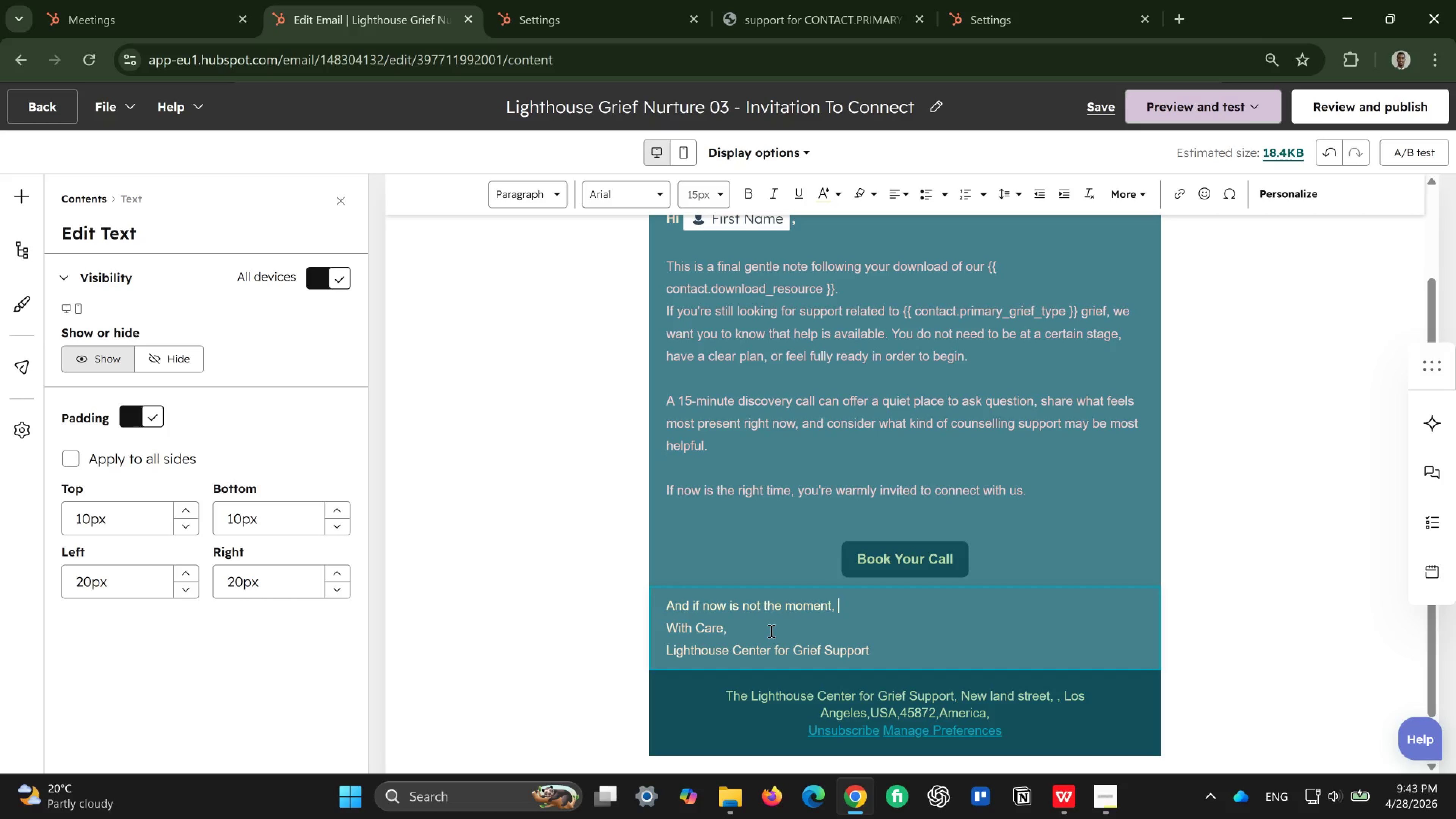 
type(that is alright too,)
key(Backspace)
type(. You may return when you are ready.)
 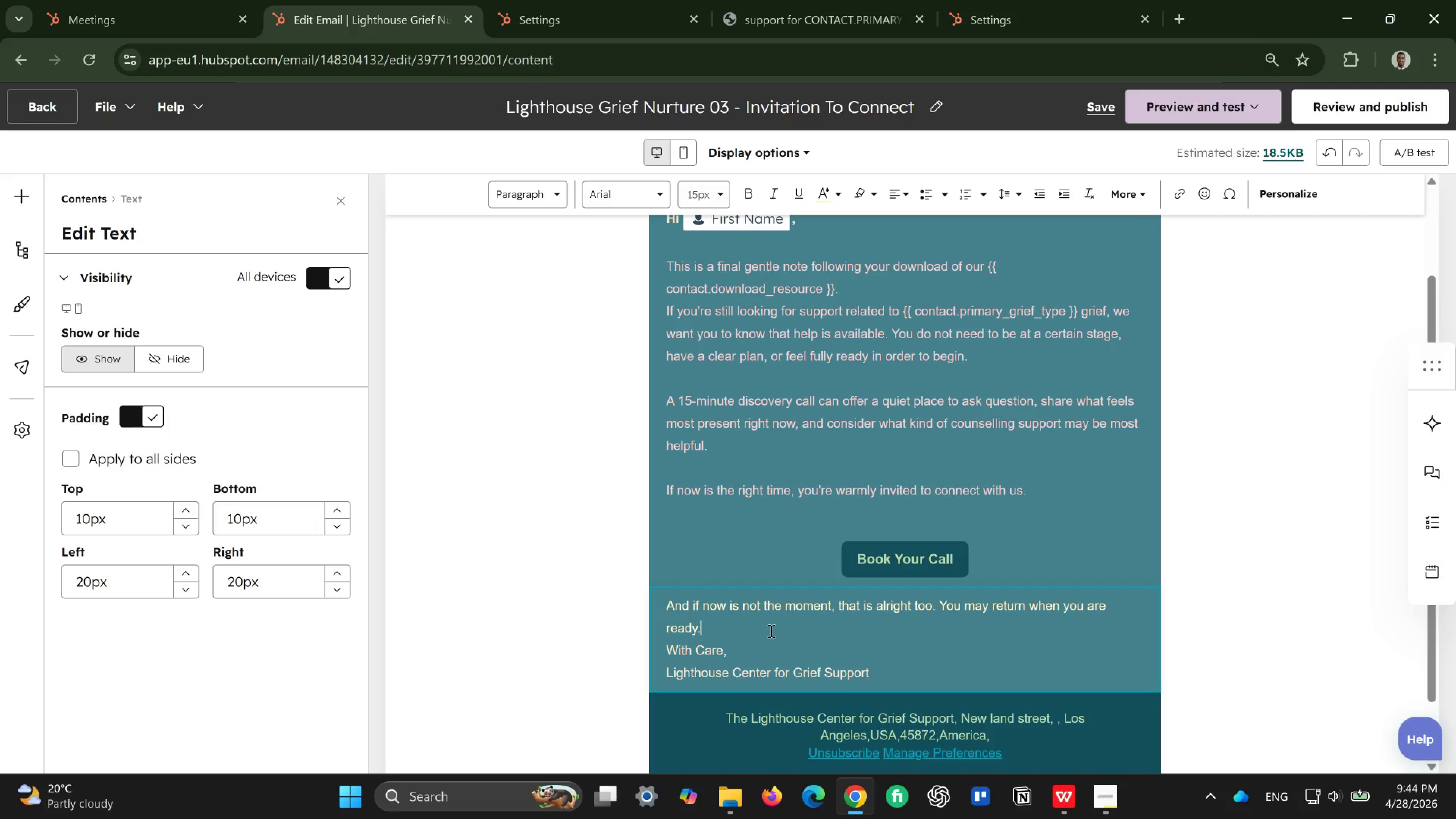 
key(Enter)
 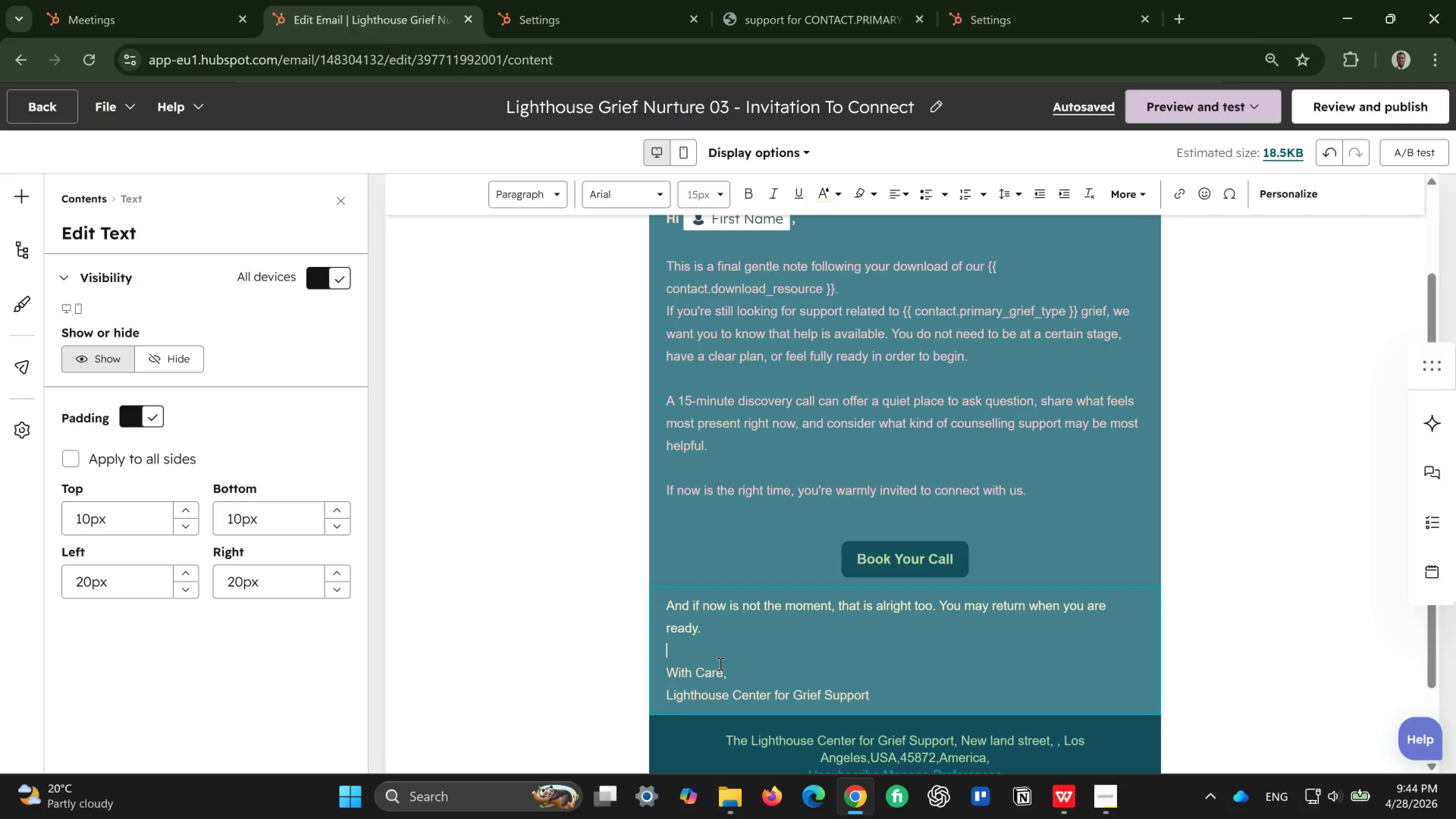 
wait(6.28)
 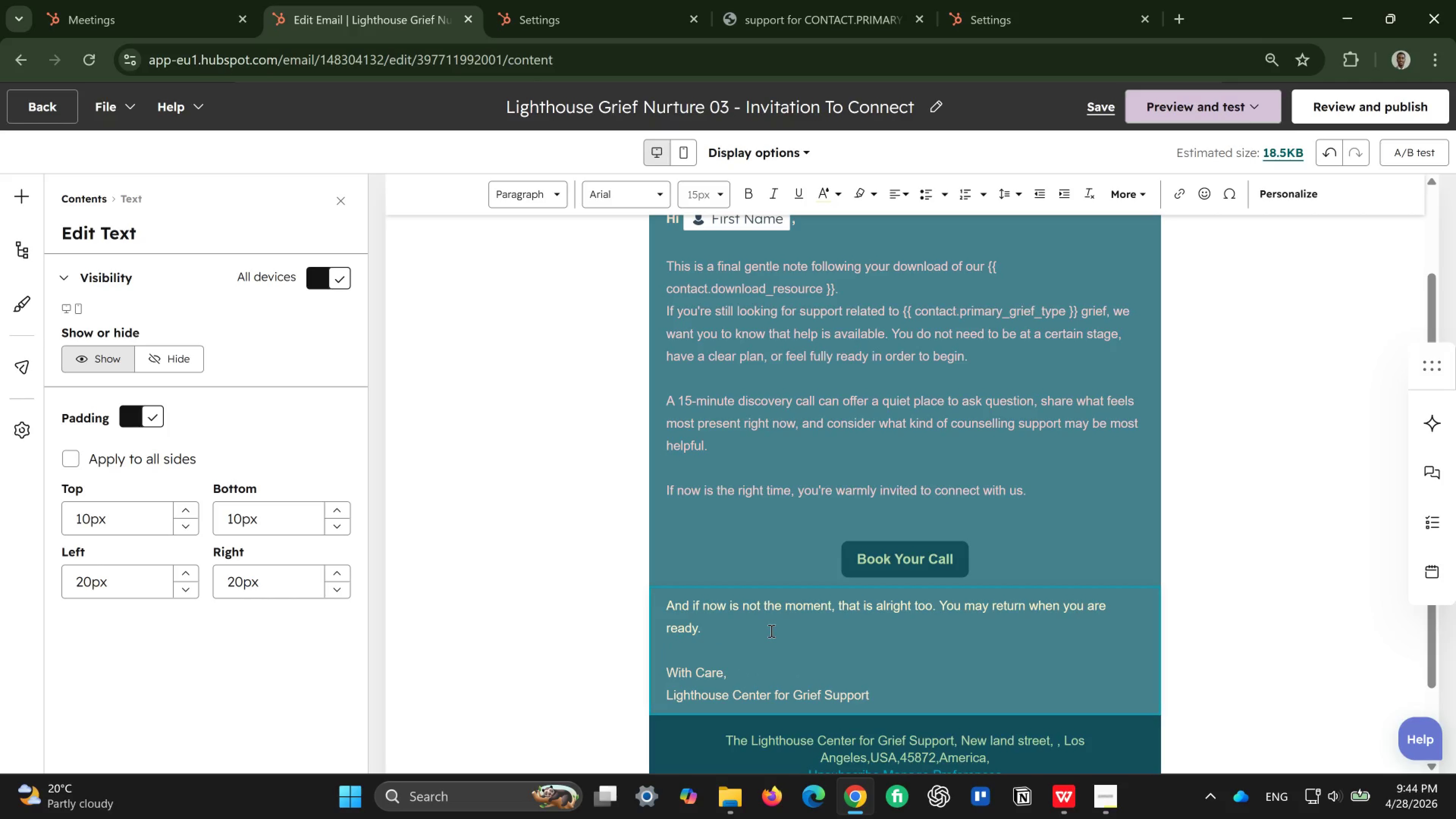 
left_click([719, 665])
 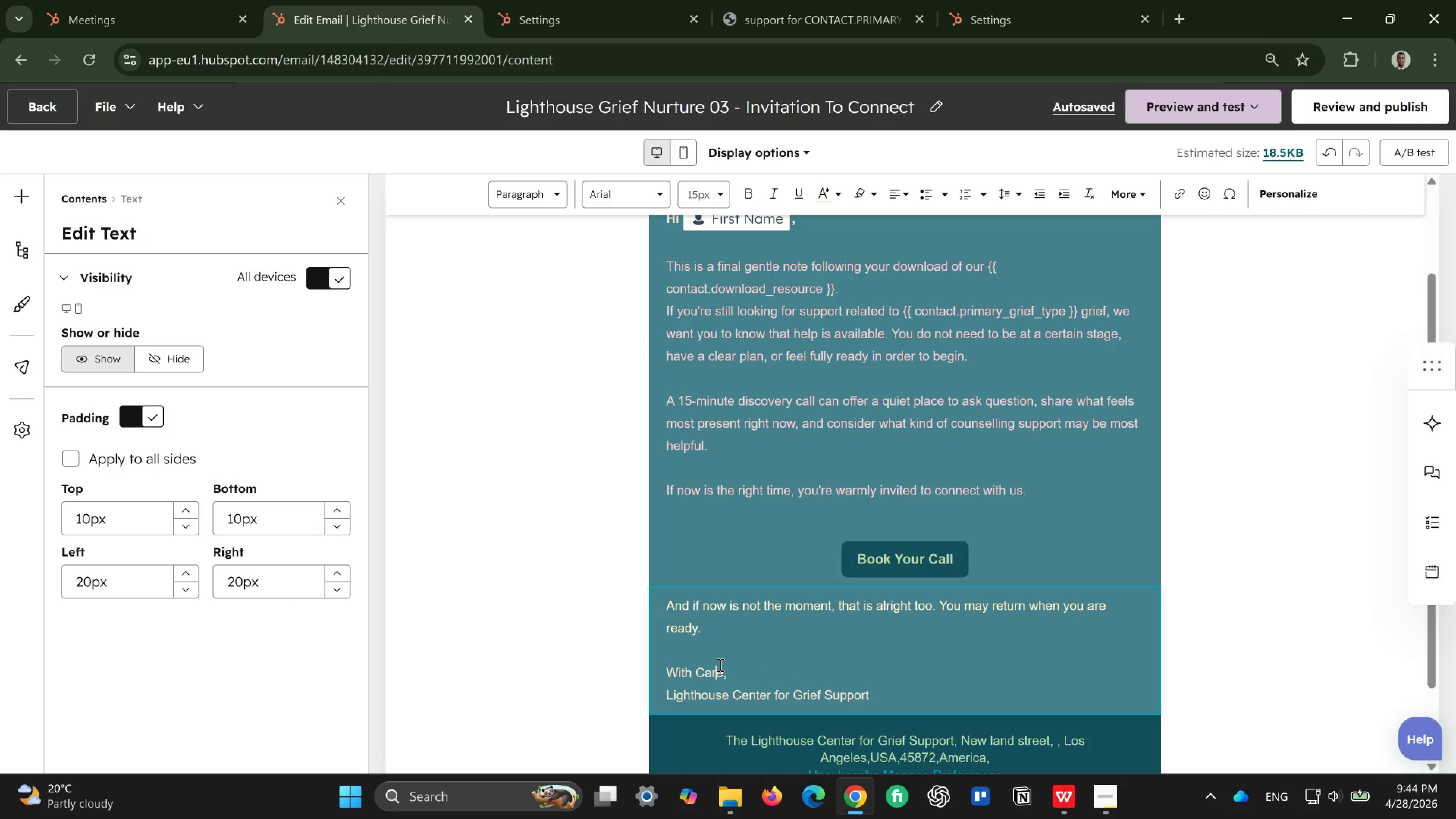 
key(ArrowRight)
 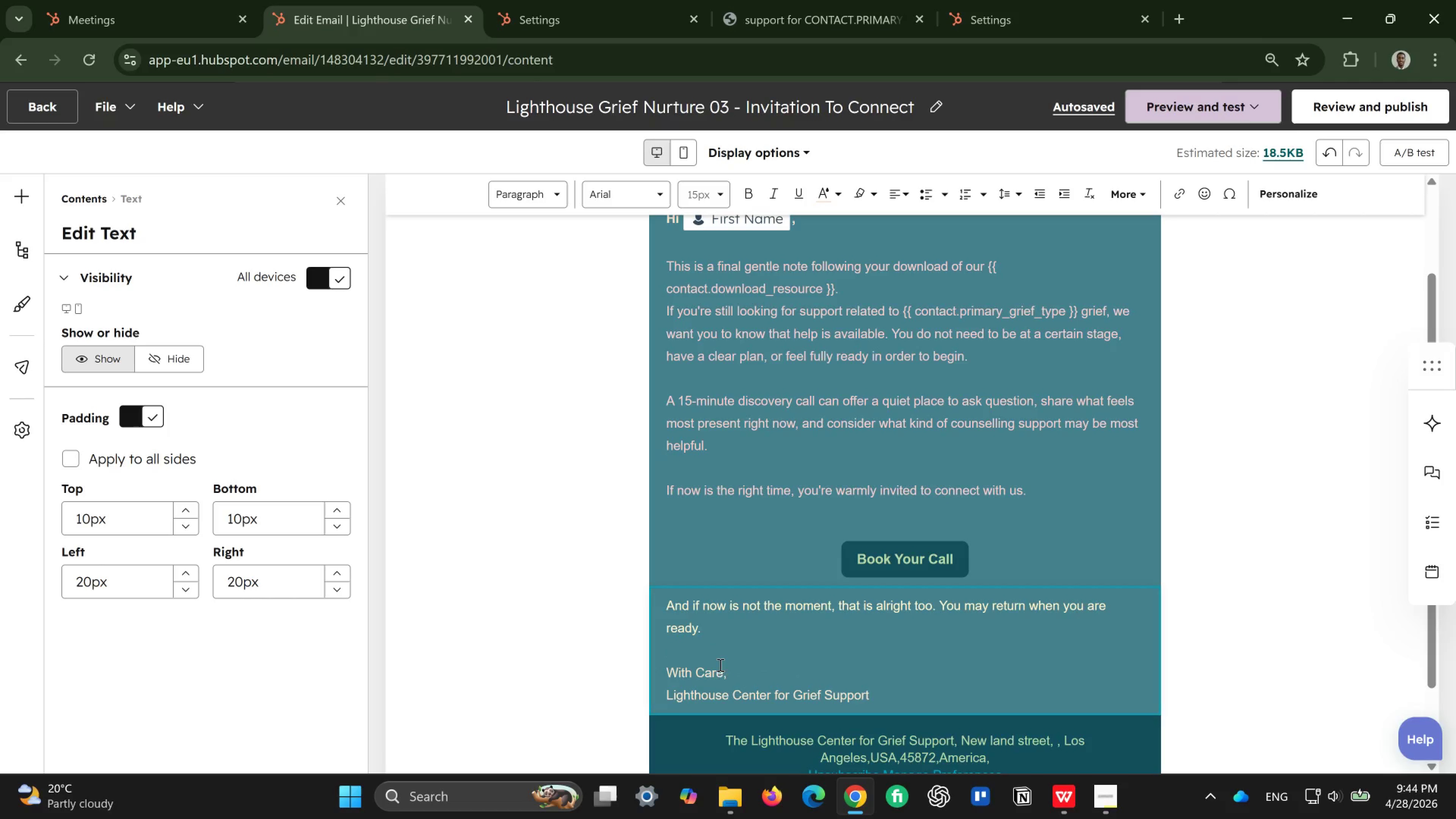 
key(Backspace)
key(Backspace)
key(Backspace)
key(Backspace)
key(Backspace)
key(Backspace)
key(Backspace)
key(Backspace)
type(arm regards)
 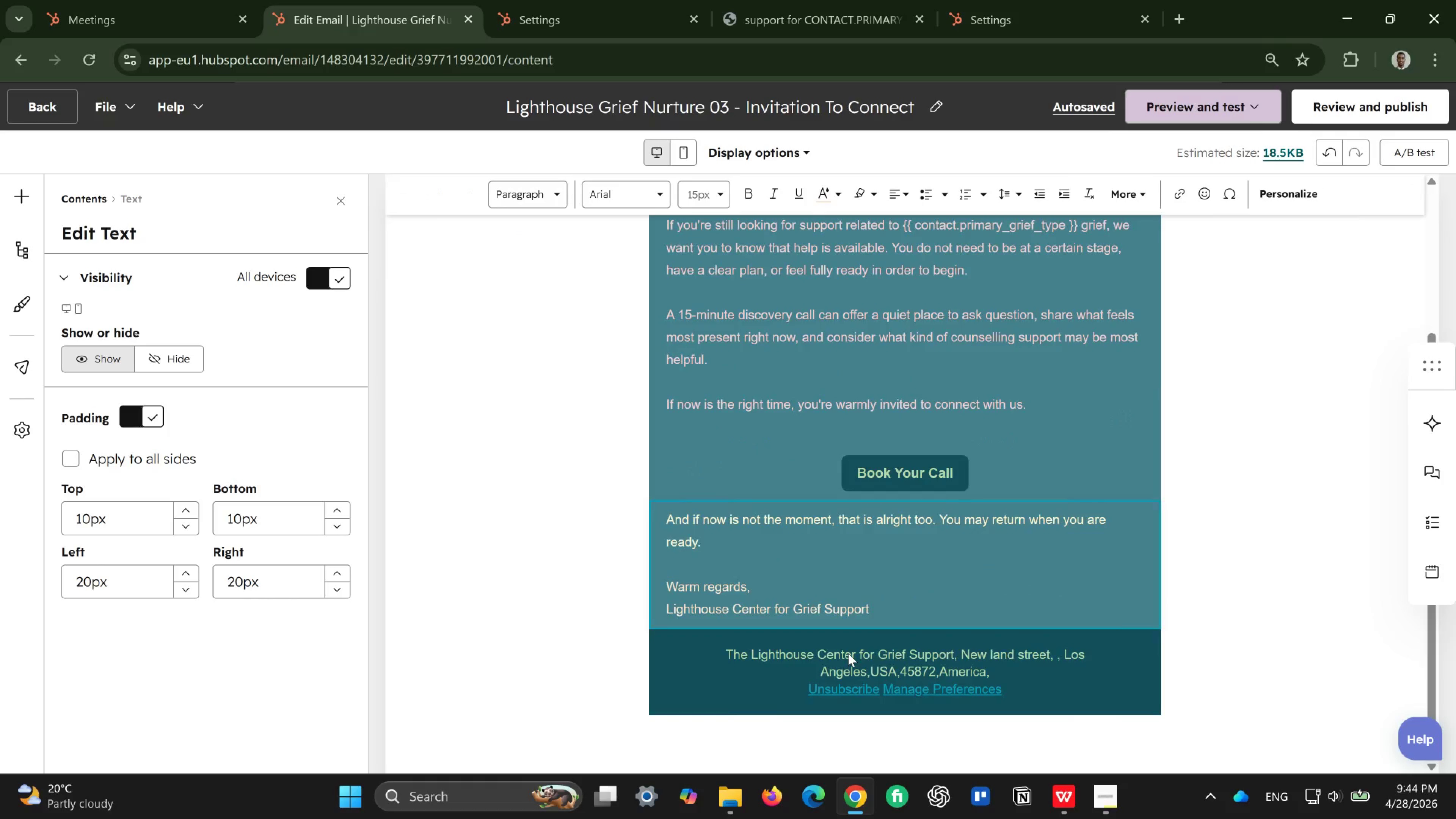 
wait(13.21)
 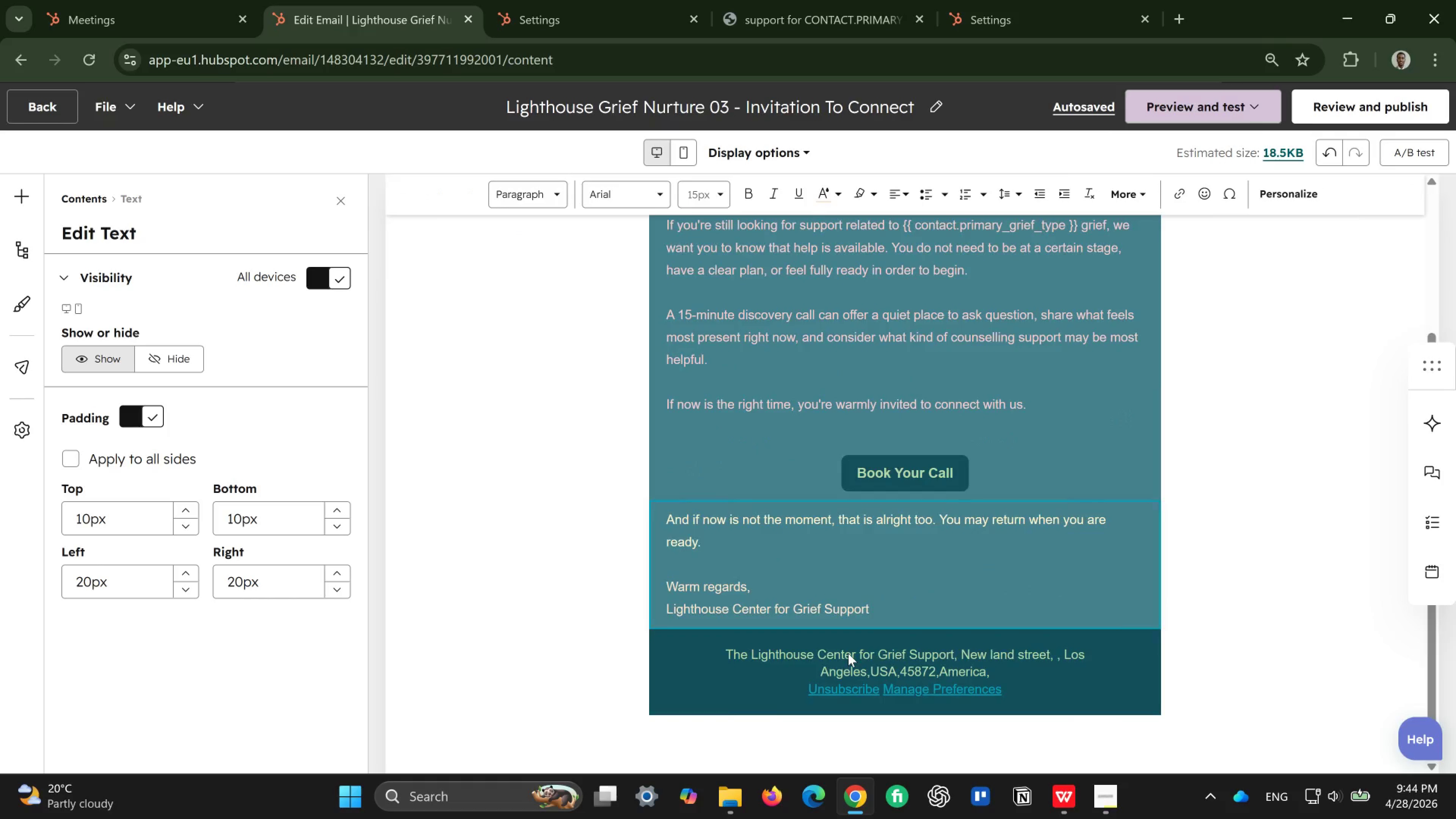 
left_click_drag(start_coordinate=[1046, 548], to_coordinate=[1032, 539])
 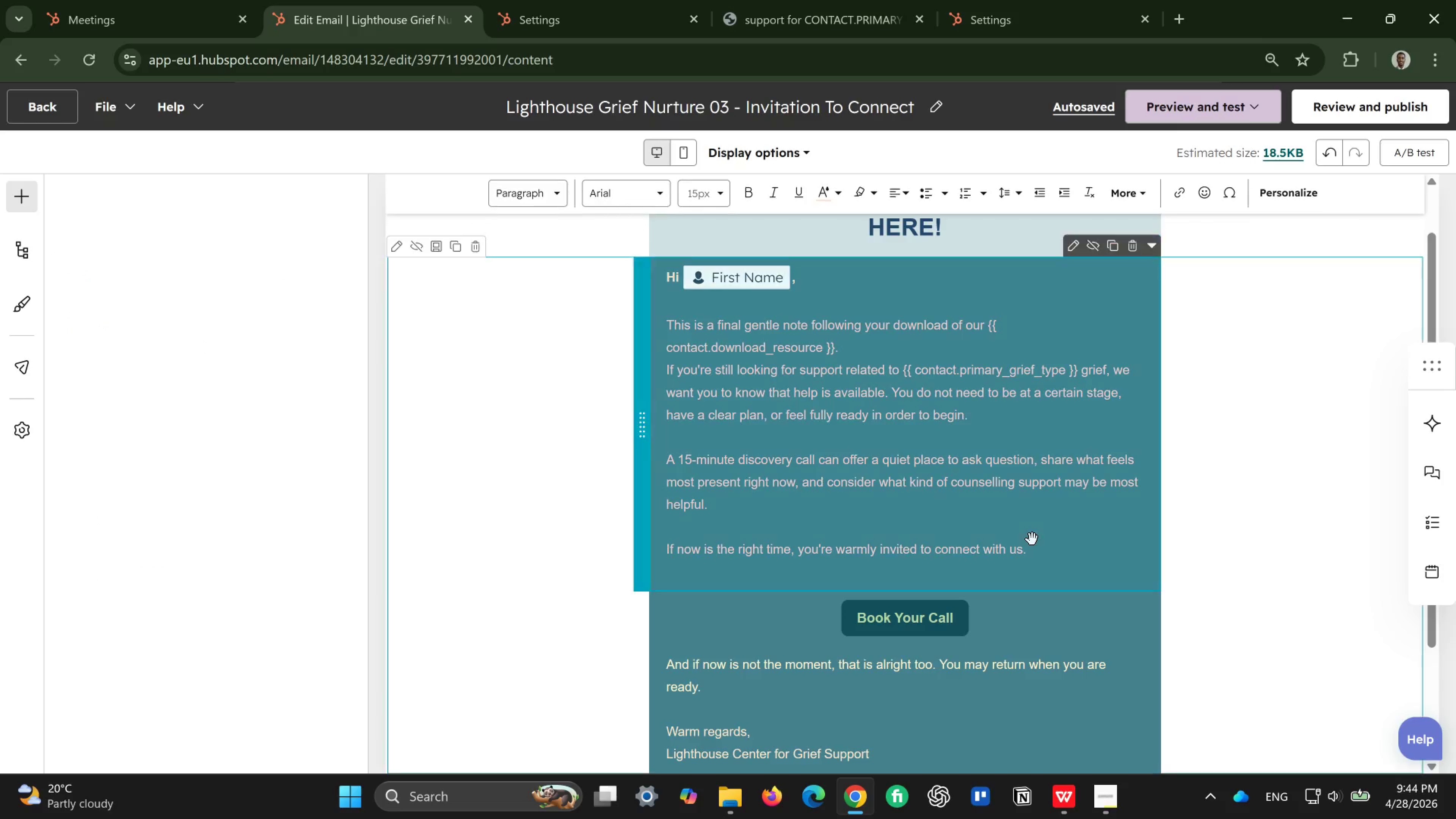 
left_click([1032, 539])
 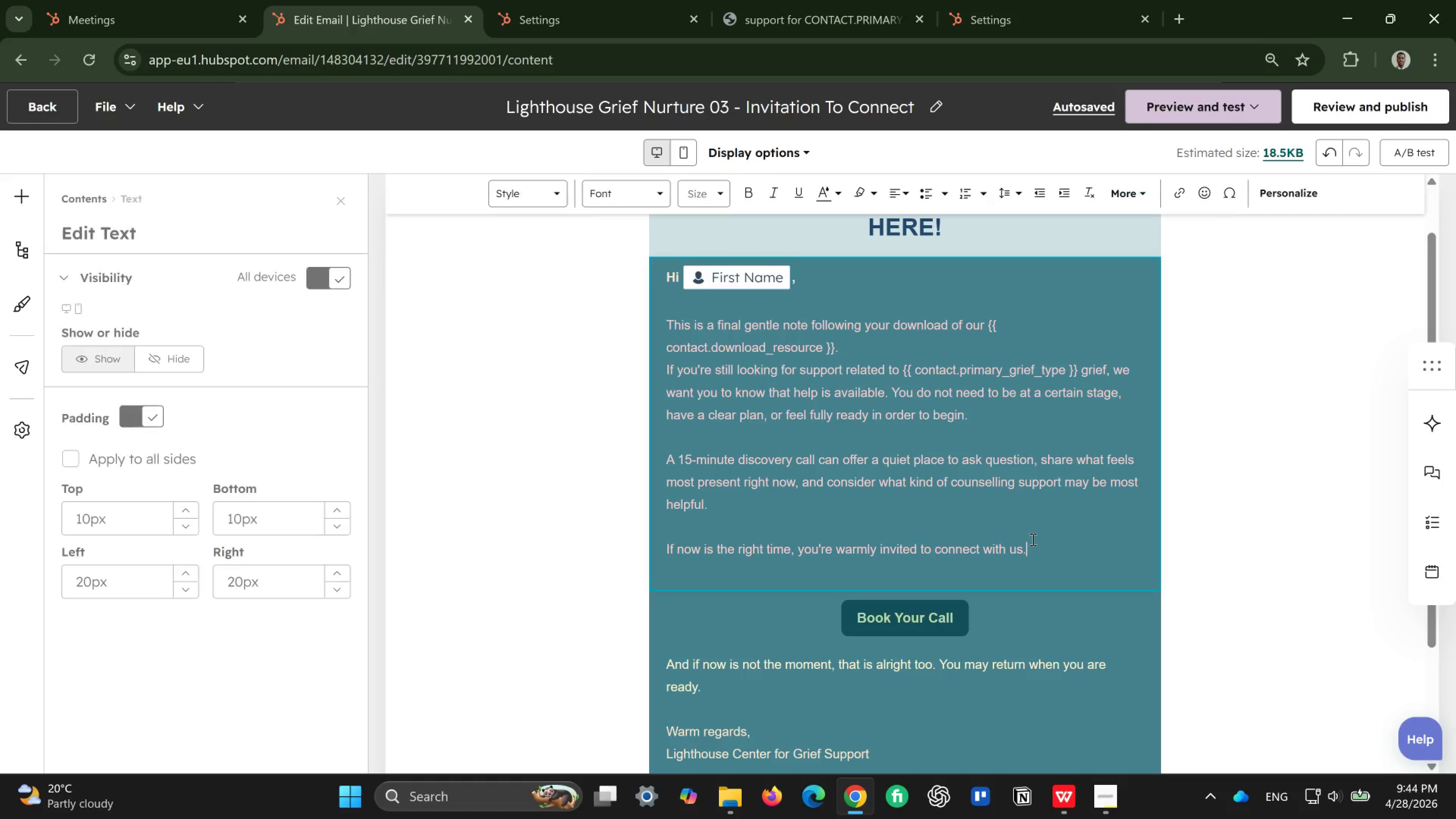 
left_click_drag(start_coordinate=[1032, 539], to_coordinate=[657, 335])
 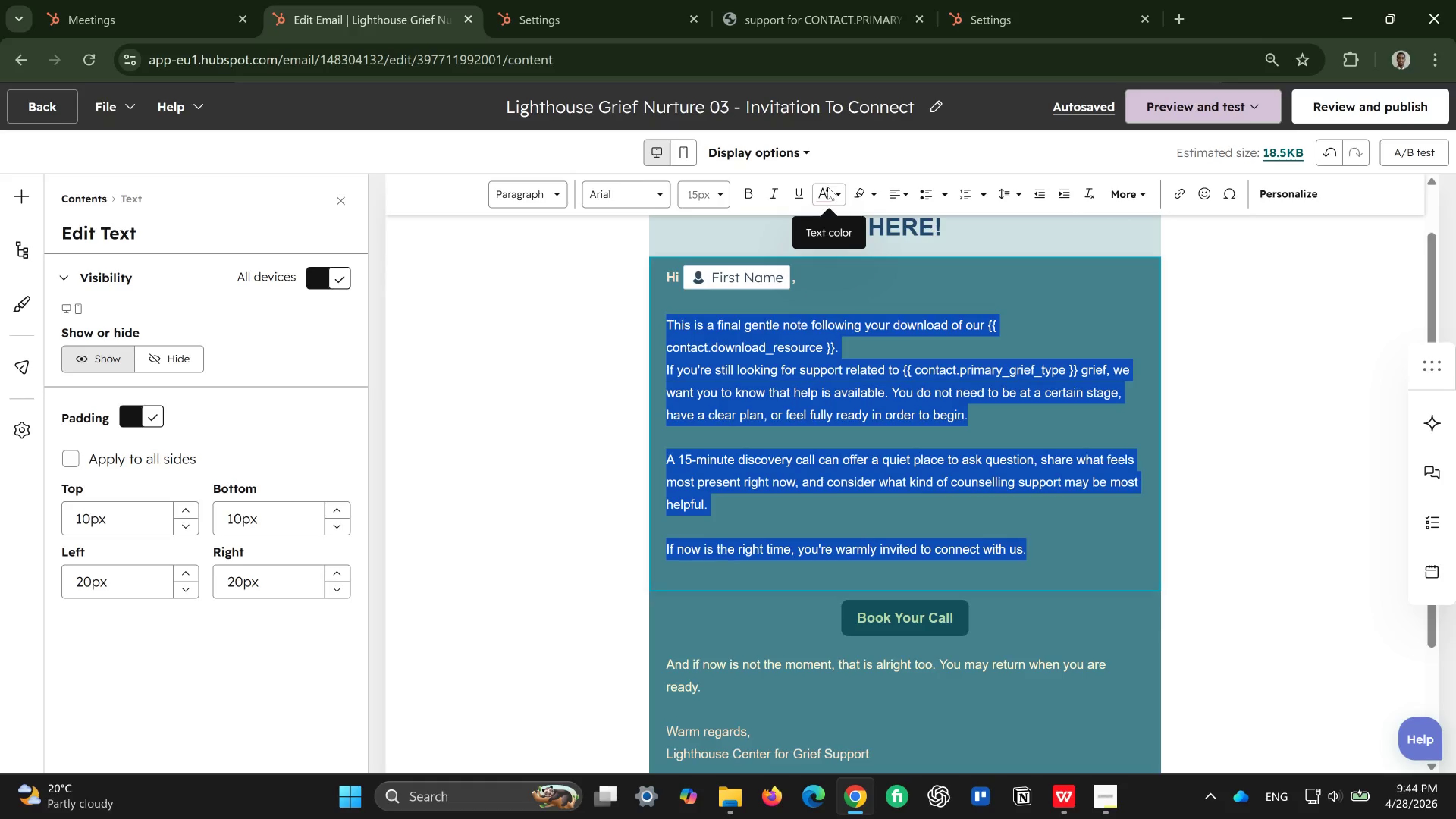 
left_click([837, 201])
 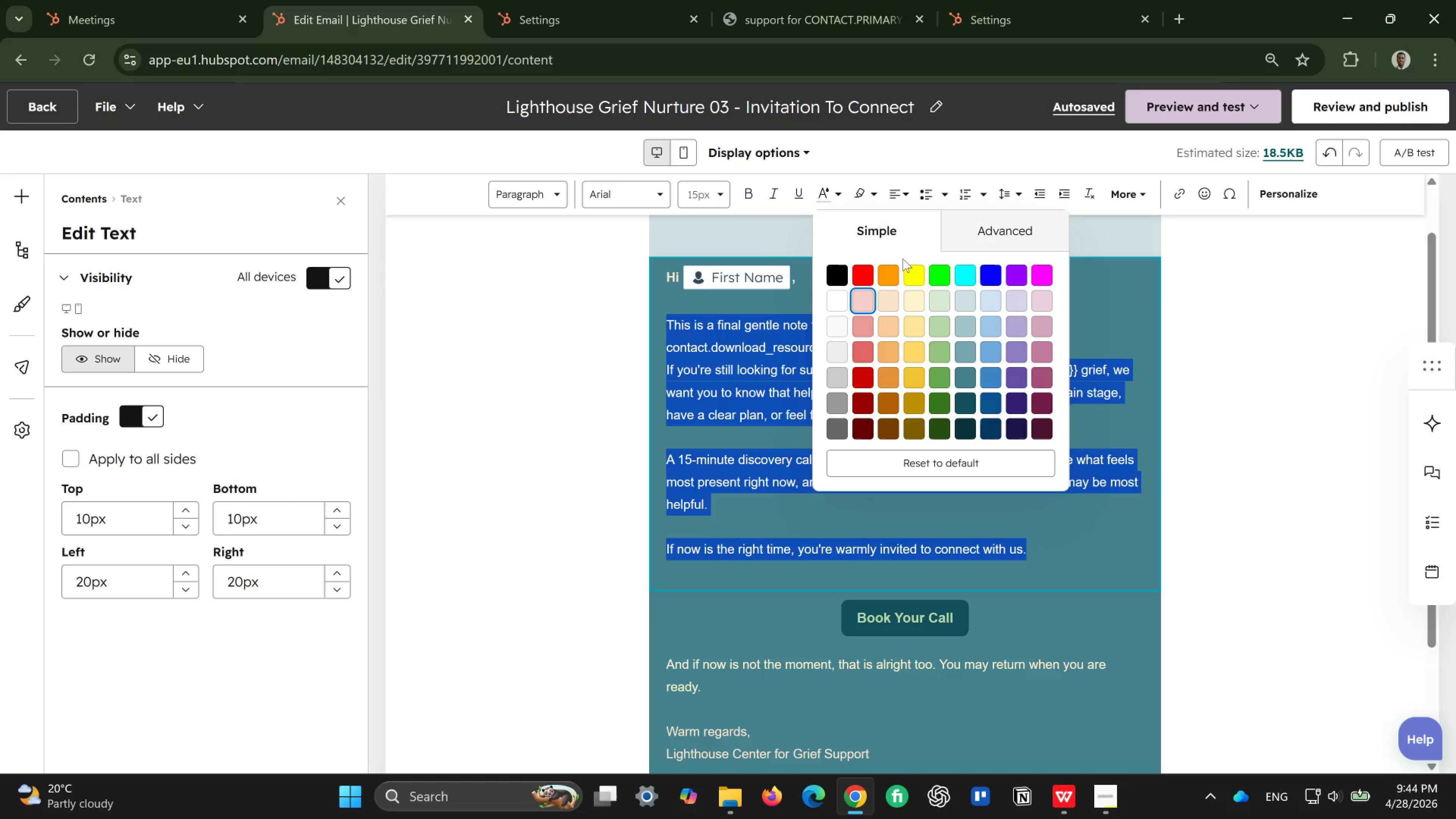 
left_click([915, 301])
 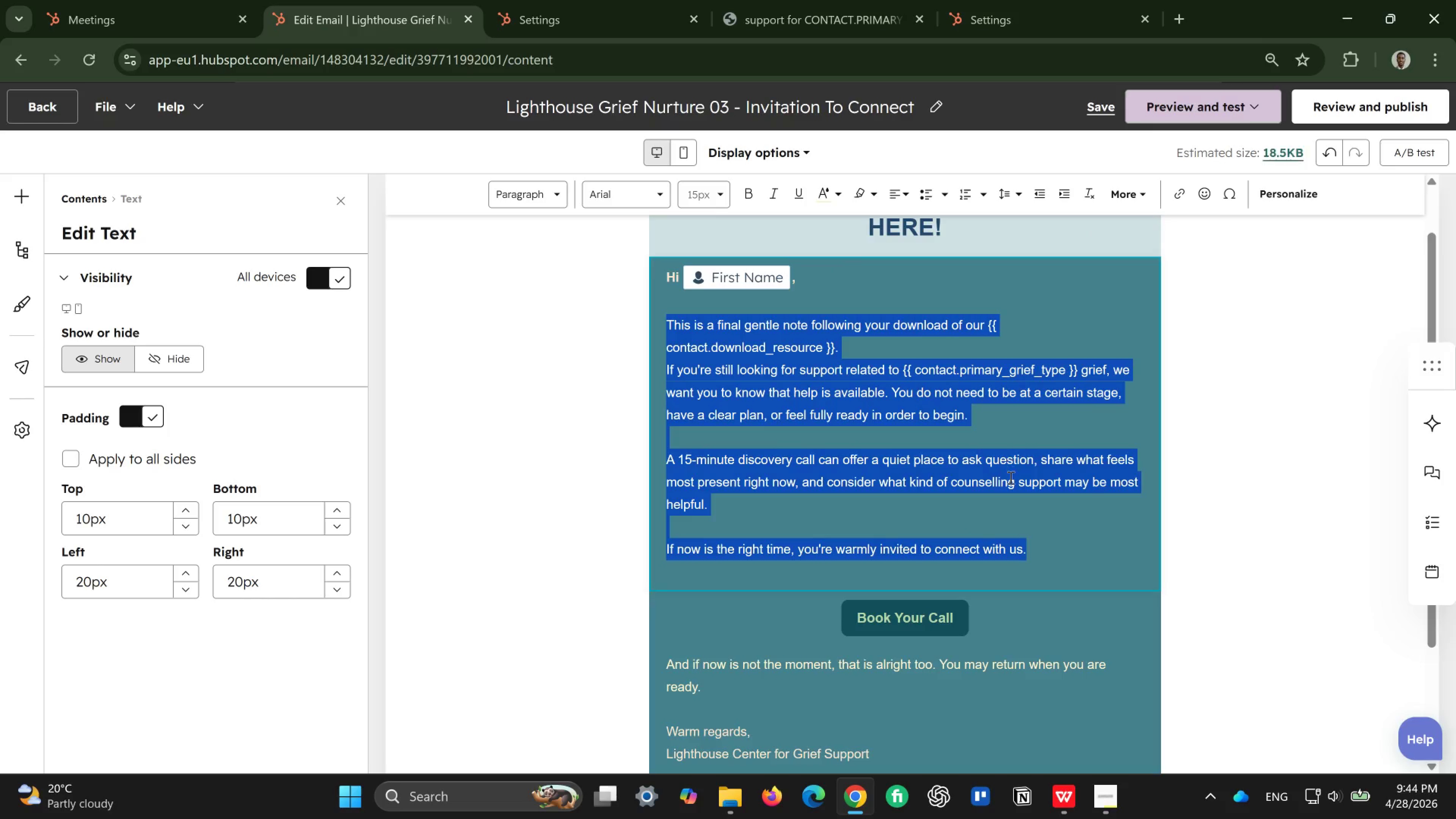 
left_click([1010, 477])
 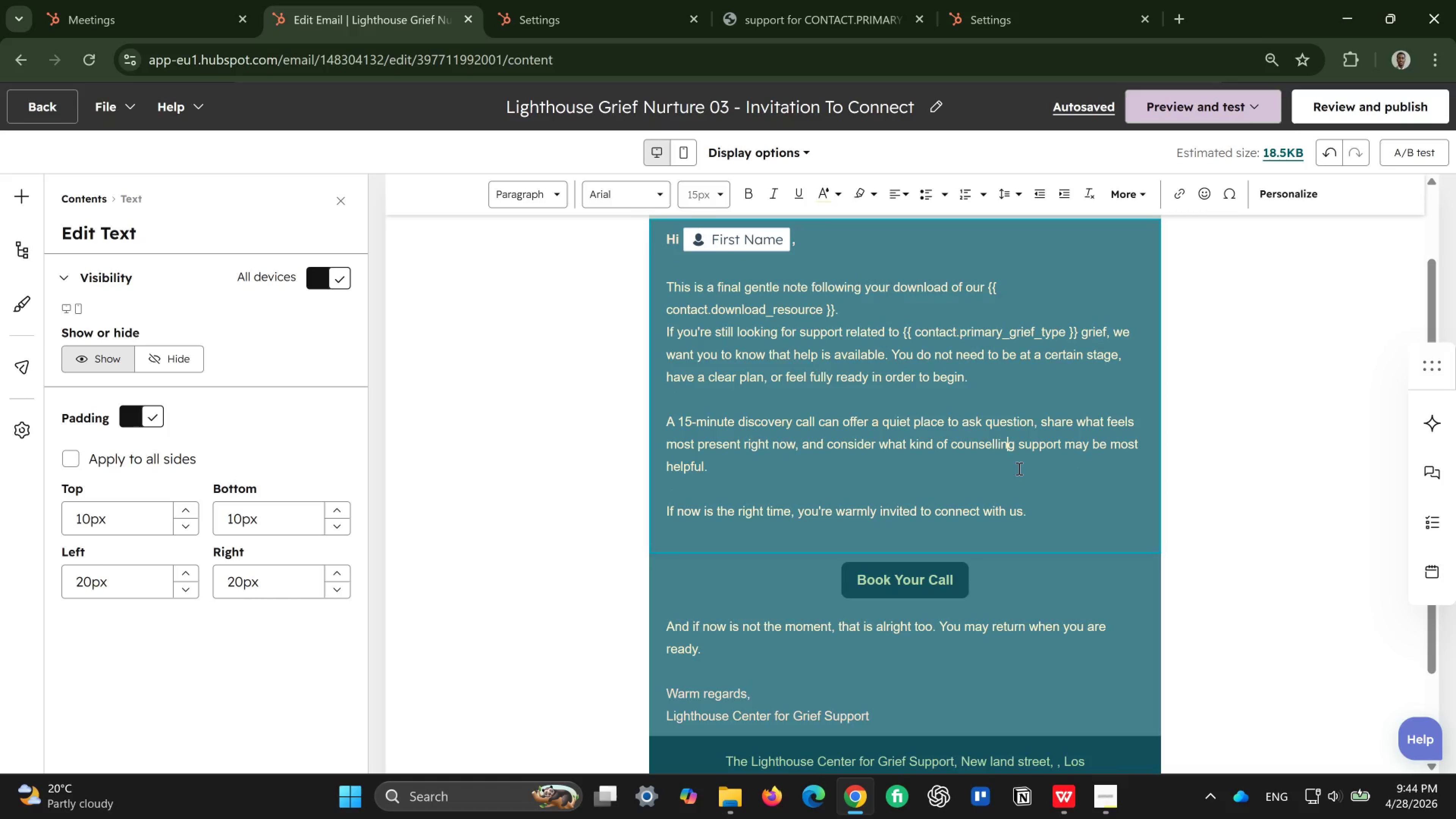 
wait(7.71)
 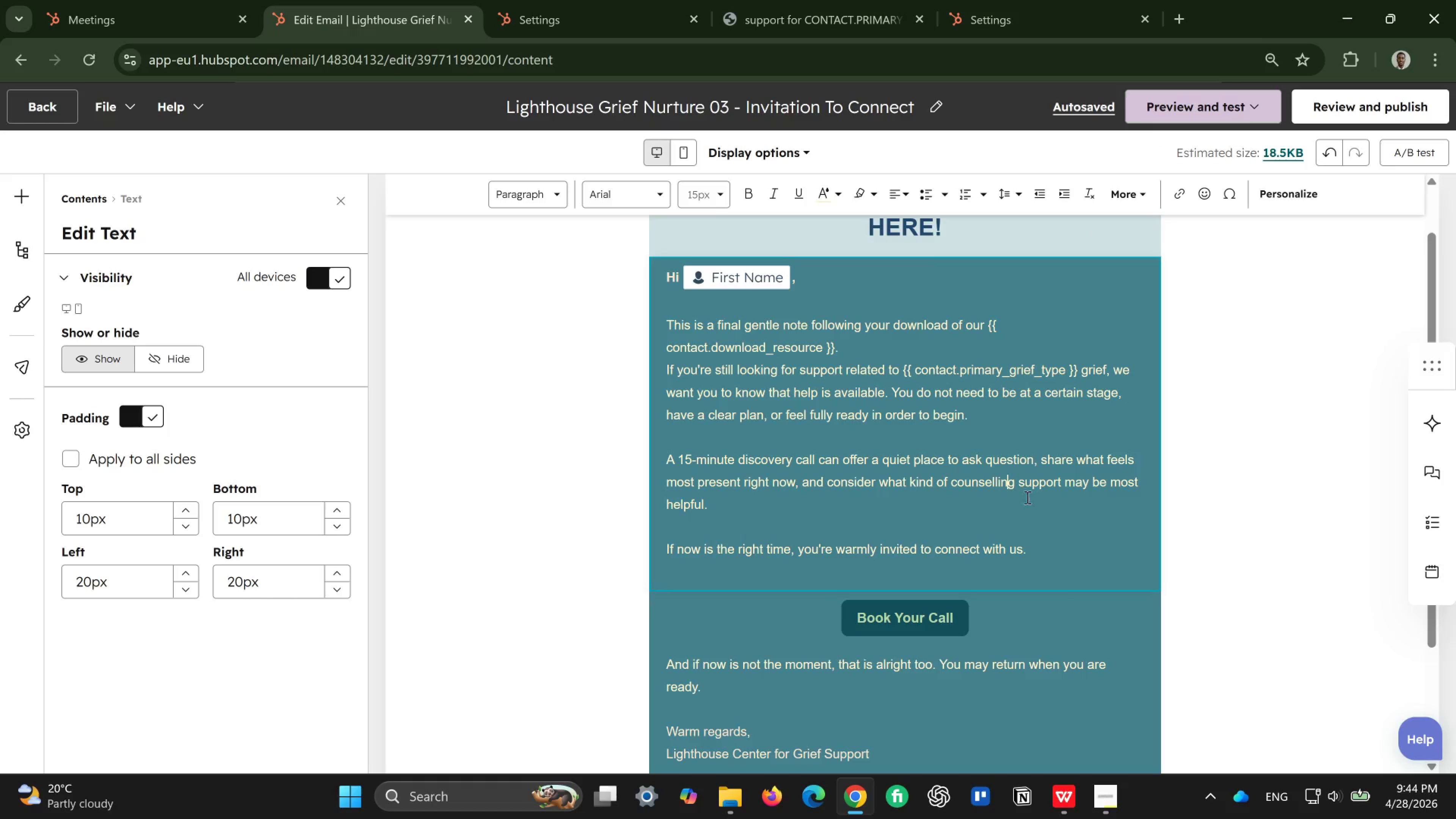 
left_click_drag(start_coordinate=[1029, 509], to_coordinate=[650, 279])
 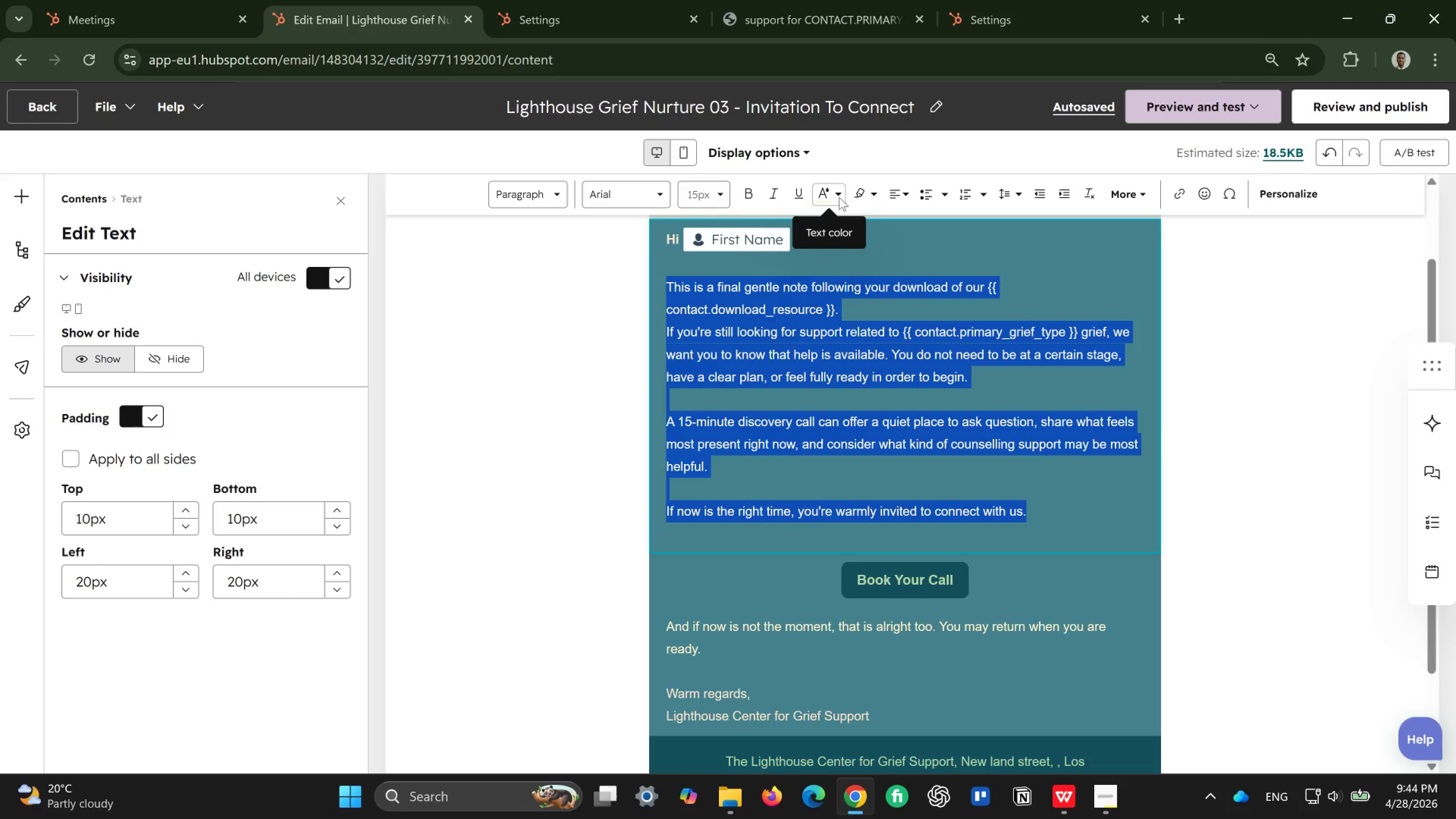 
left_click([839, 197])
 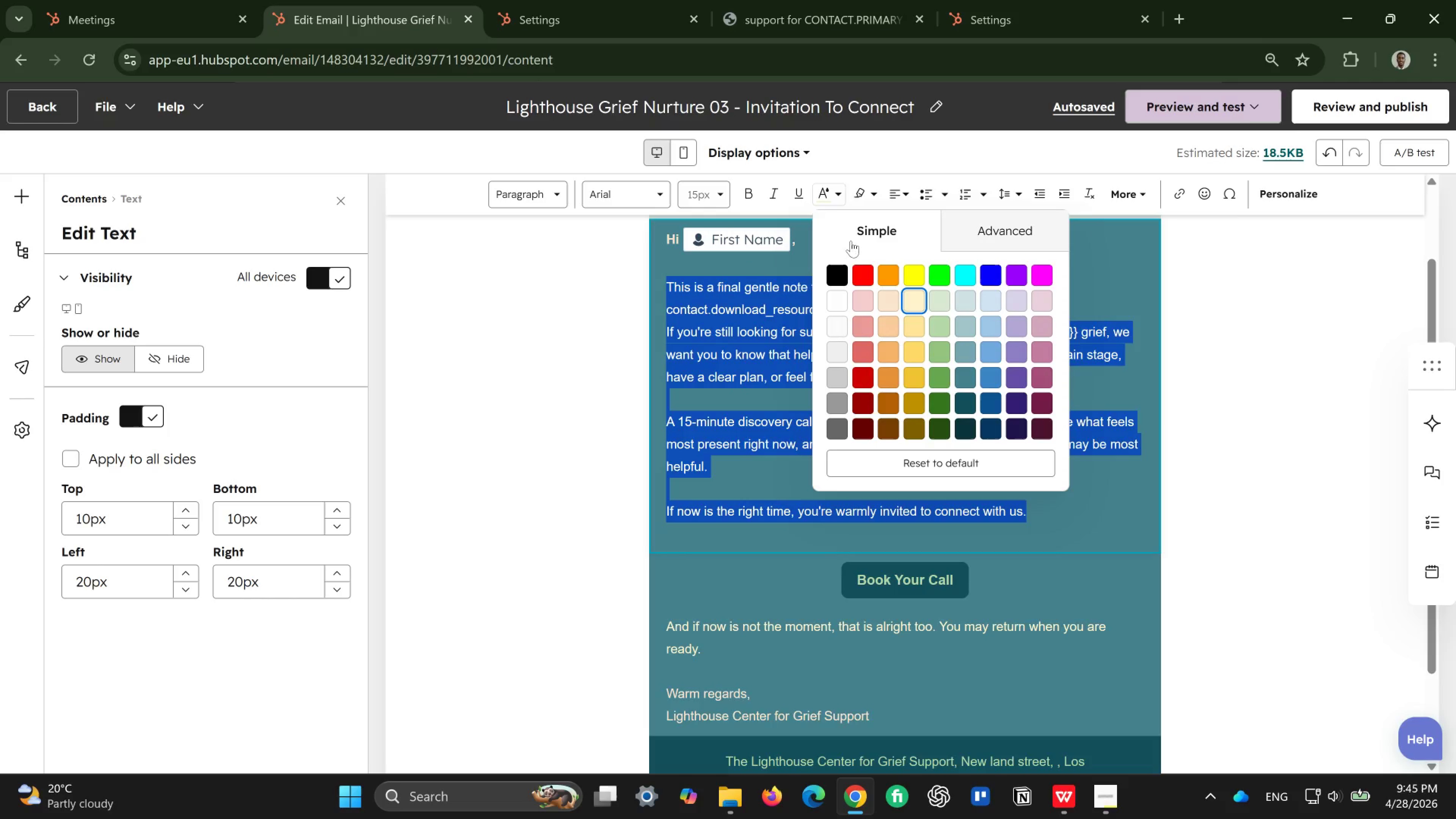 
left_click([881, 300])
 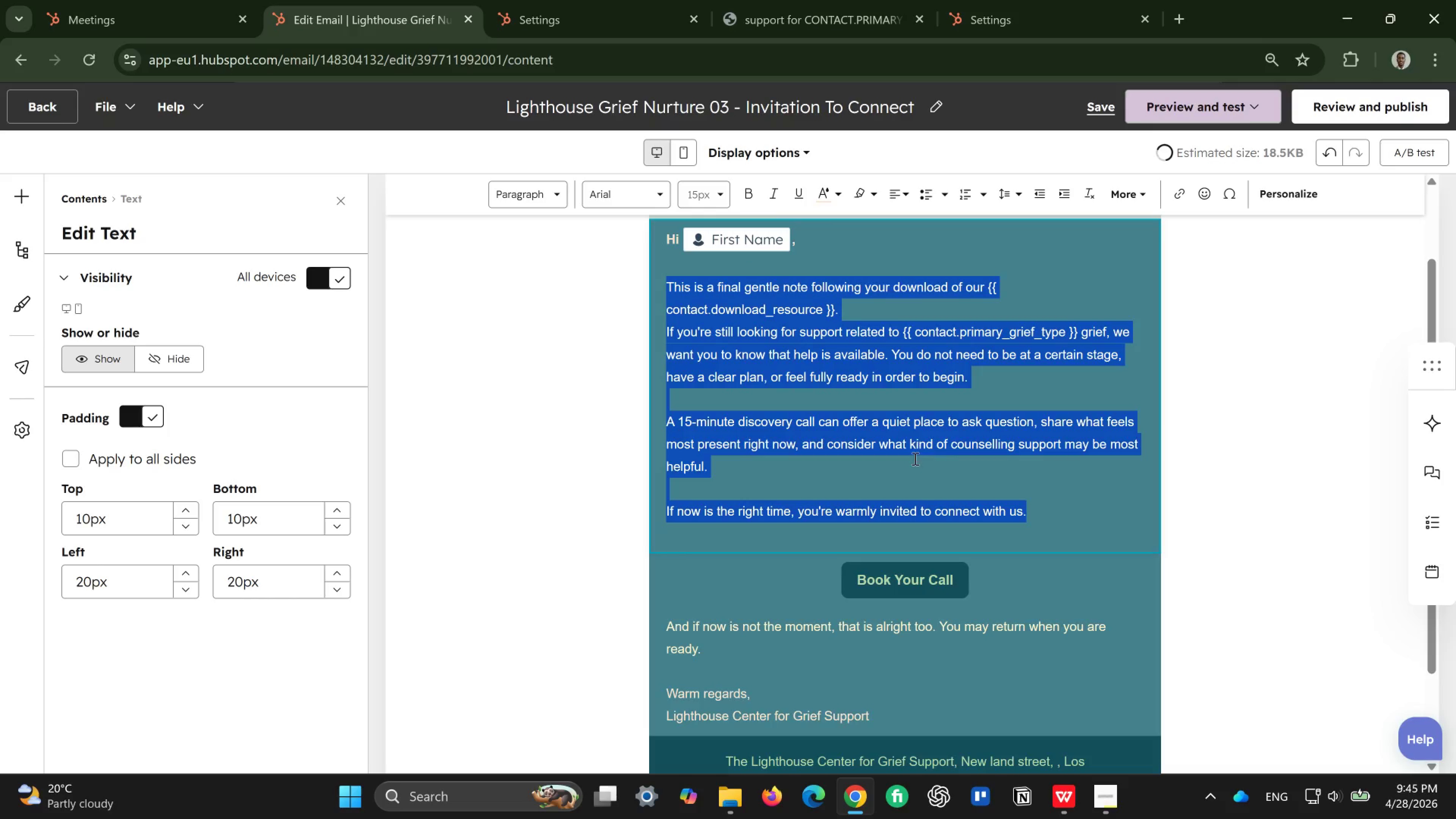 
left_click([914, 458])
 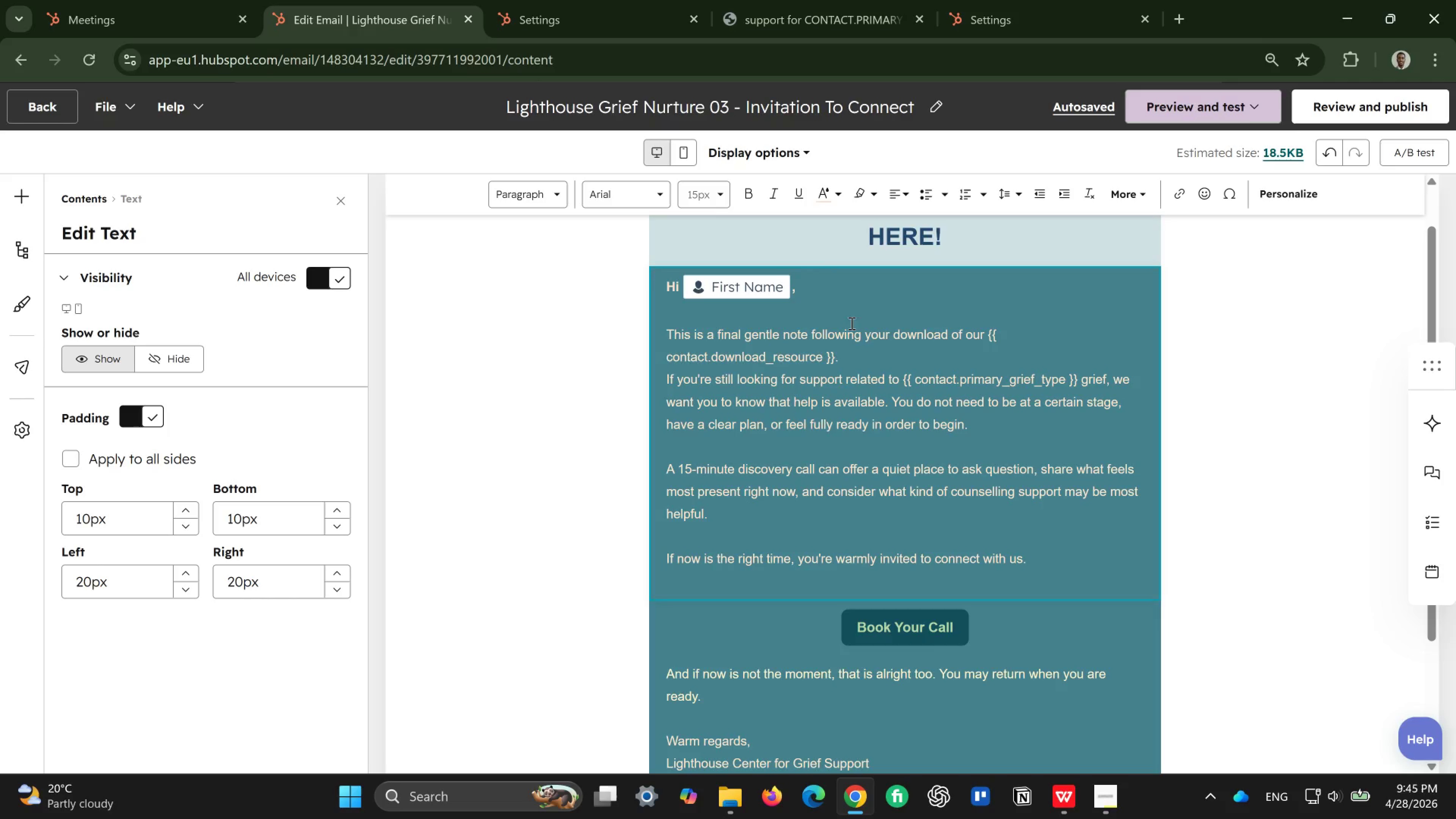 
wait(7.98)
 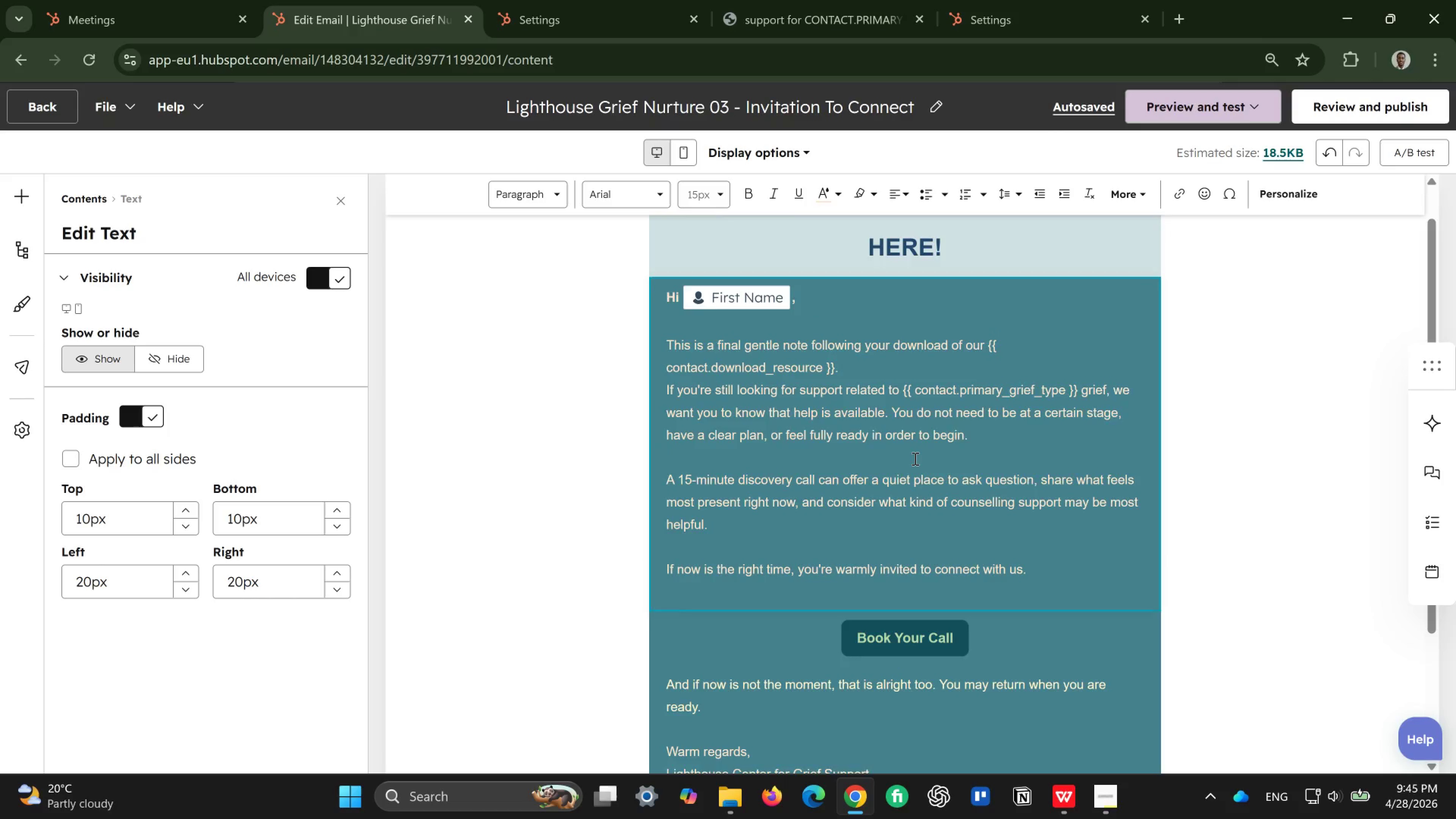 
left_click_drag(start_coordinate=[902, 378], to_coordinate=[1080, 382])
 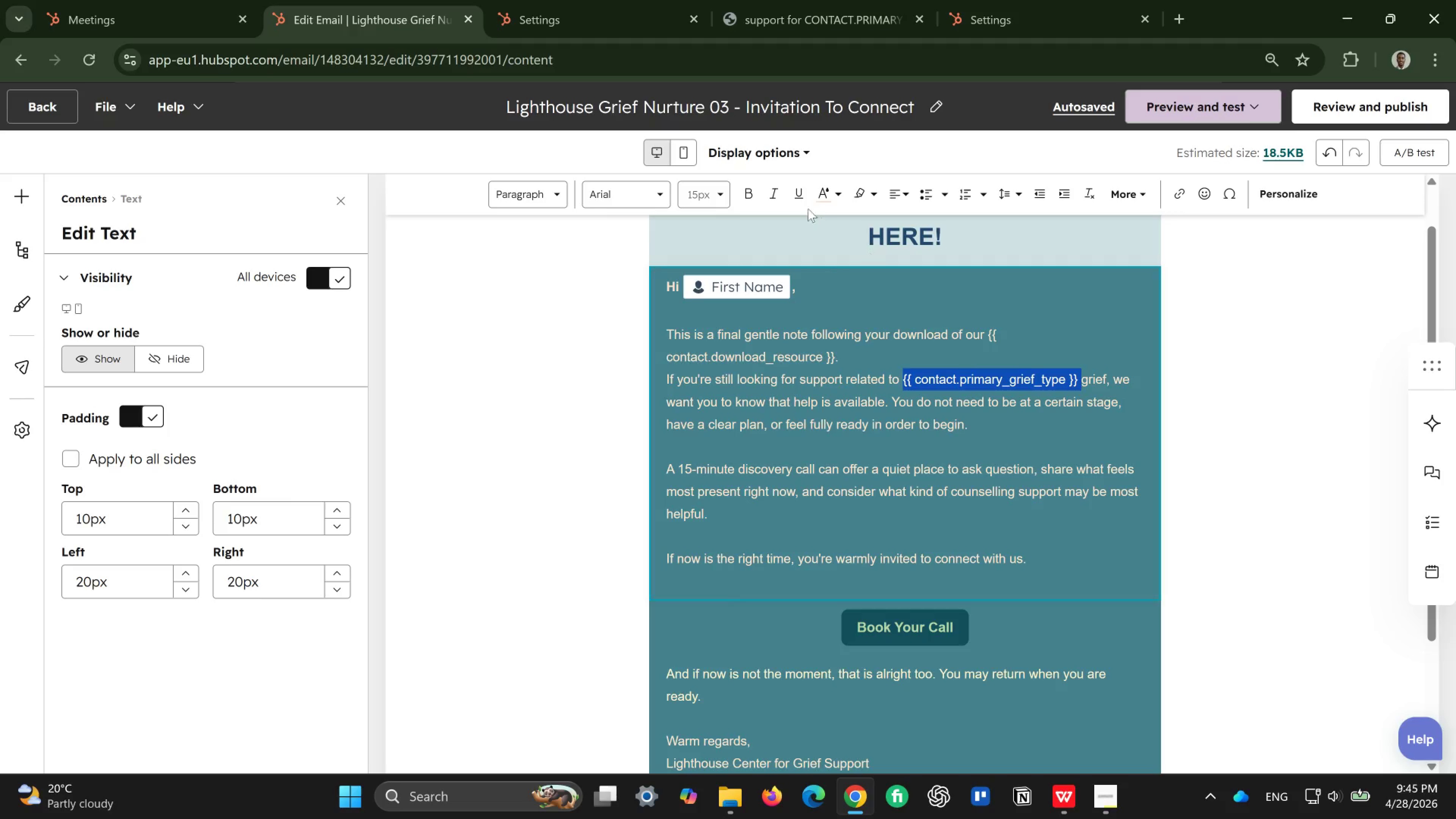 
left_click([751, 189])
 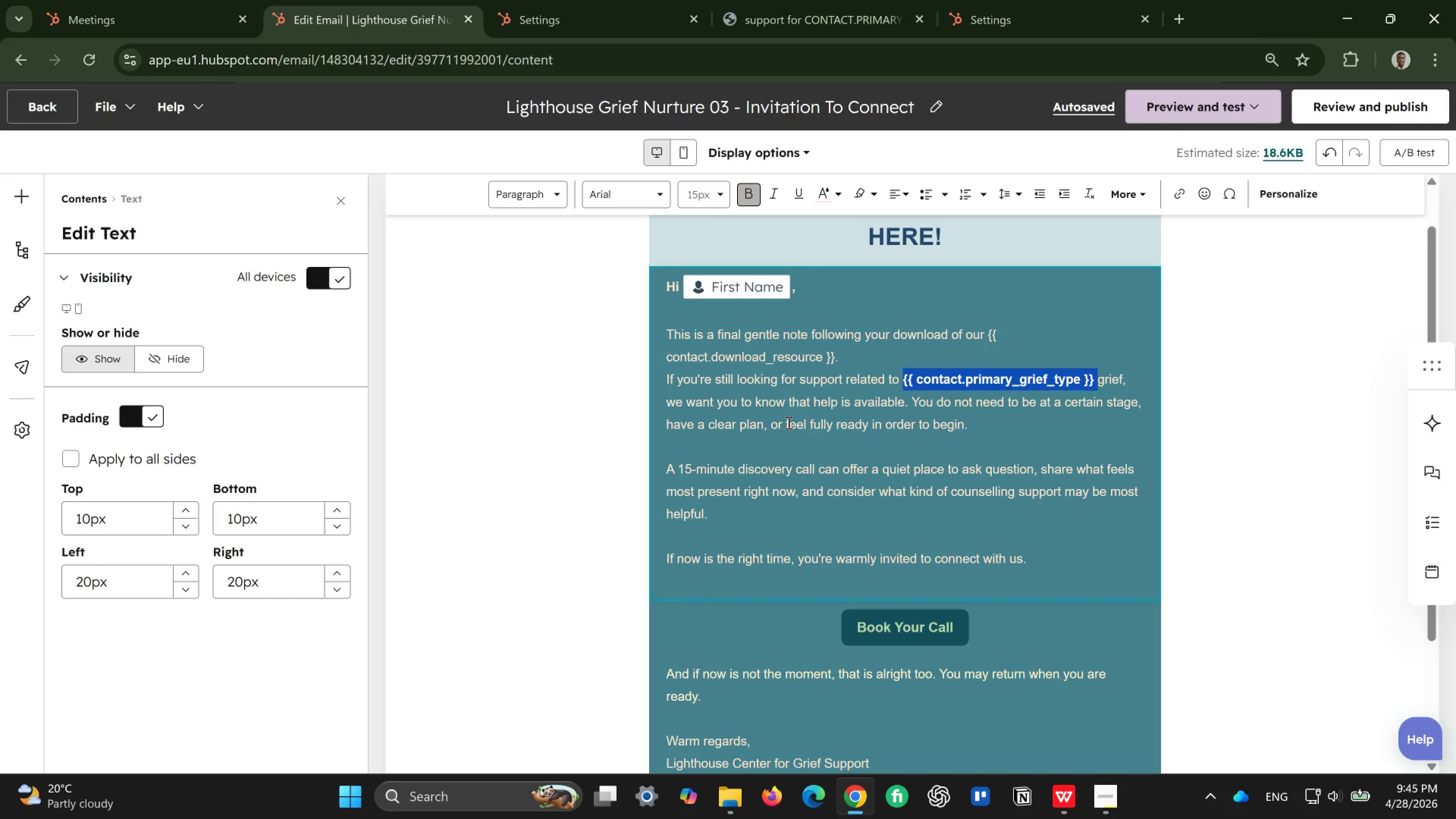 
wait(10.59)
 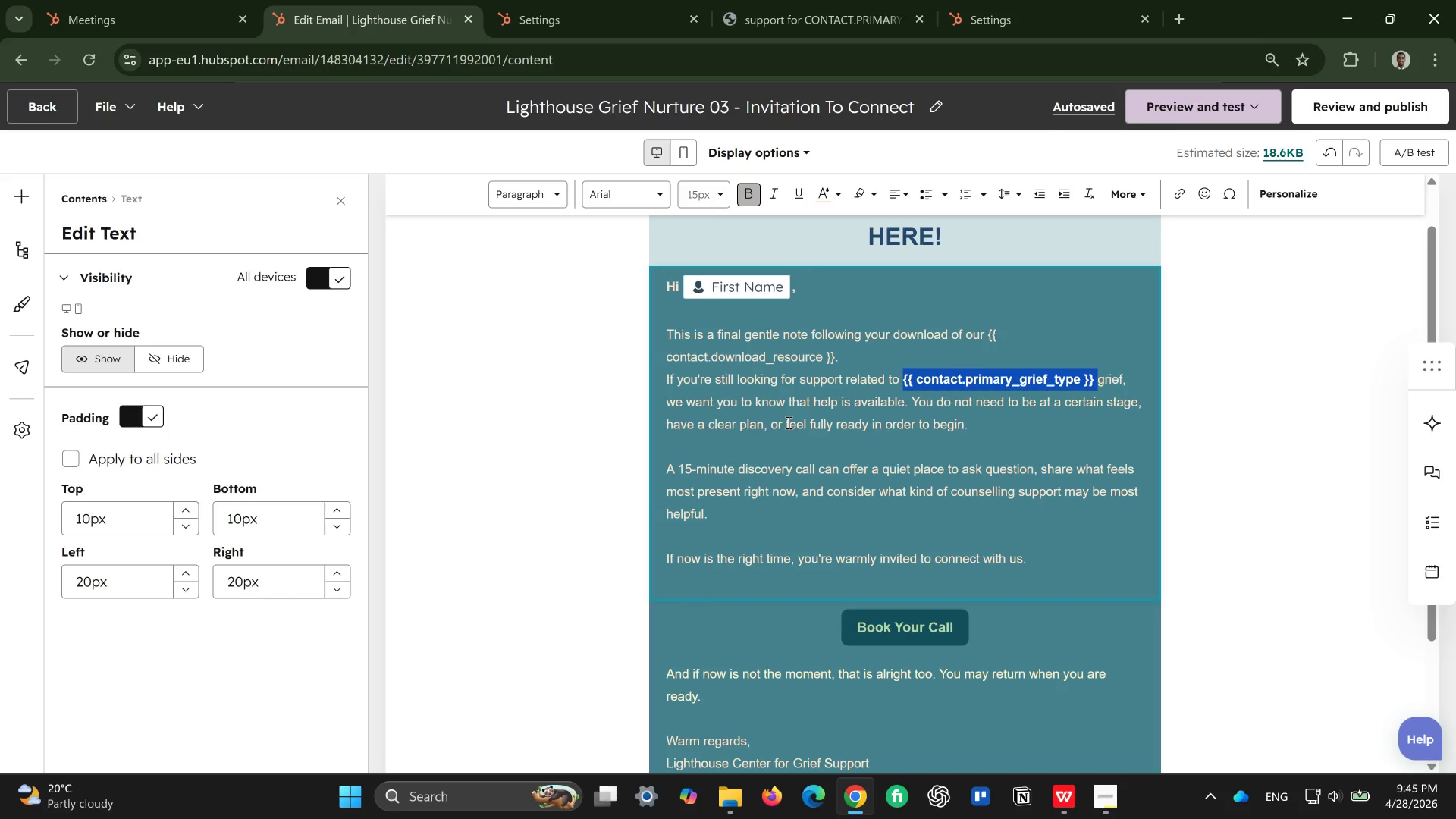 
left_click_drag(start_coordinate=[987, 336], to_coordinate=[853, 364])
 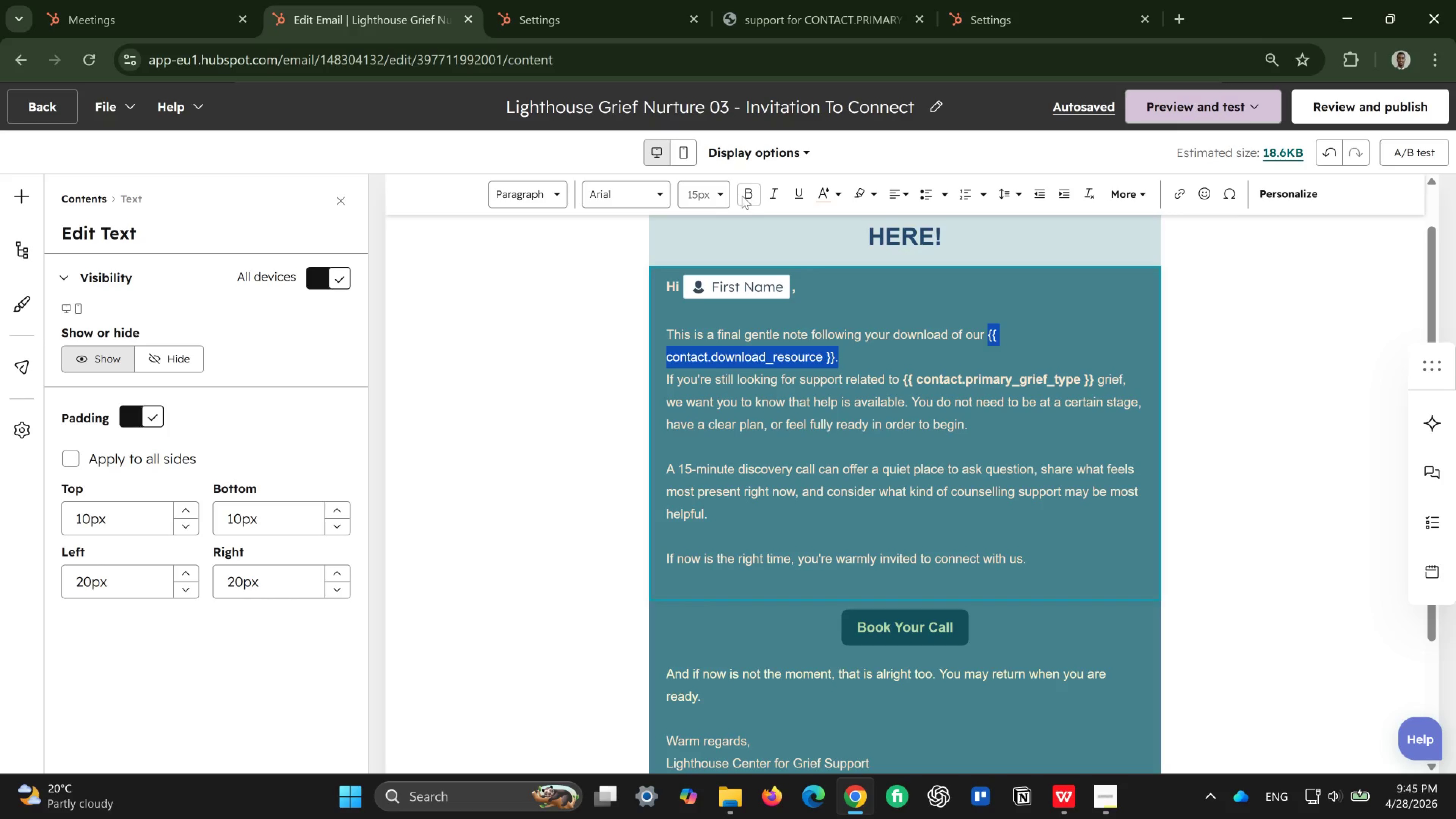 
left_click([745, 196])
 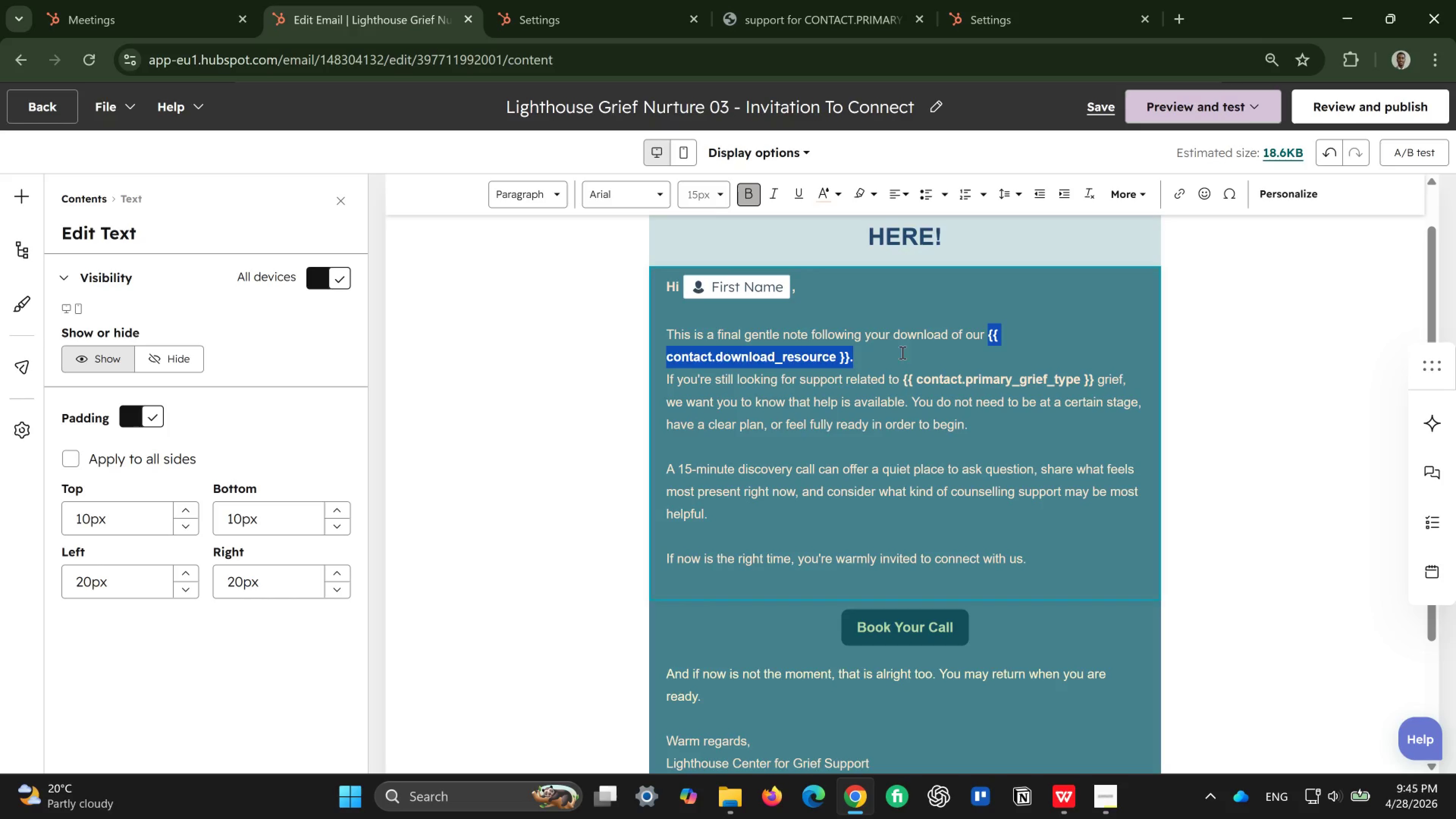 
left_click([902, 361])
 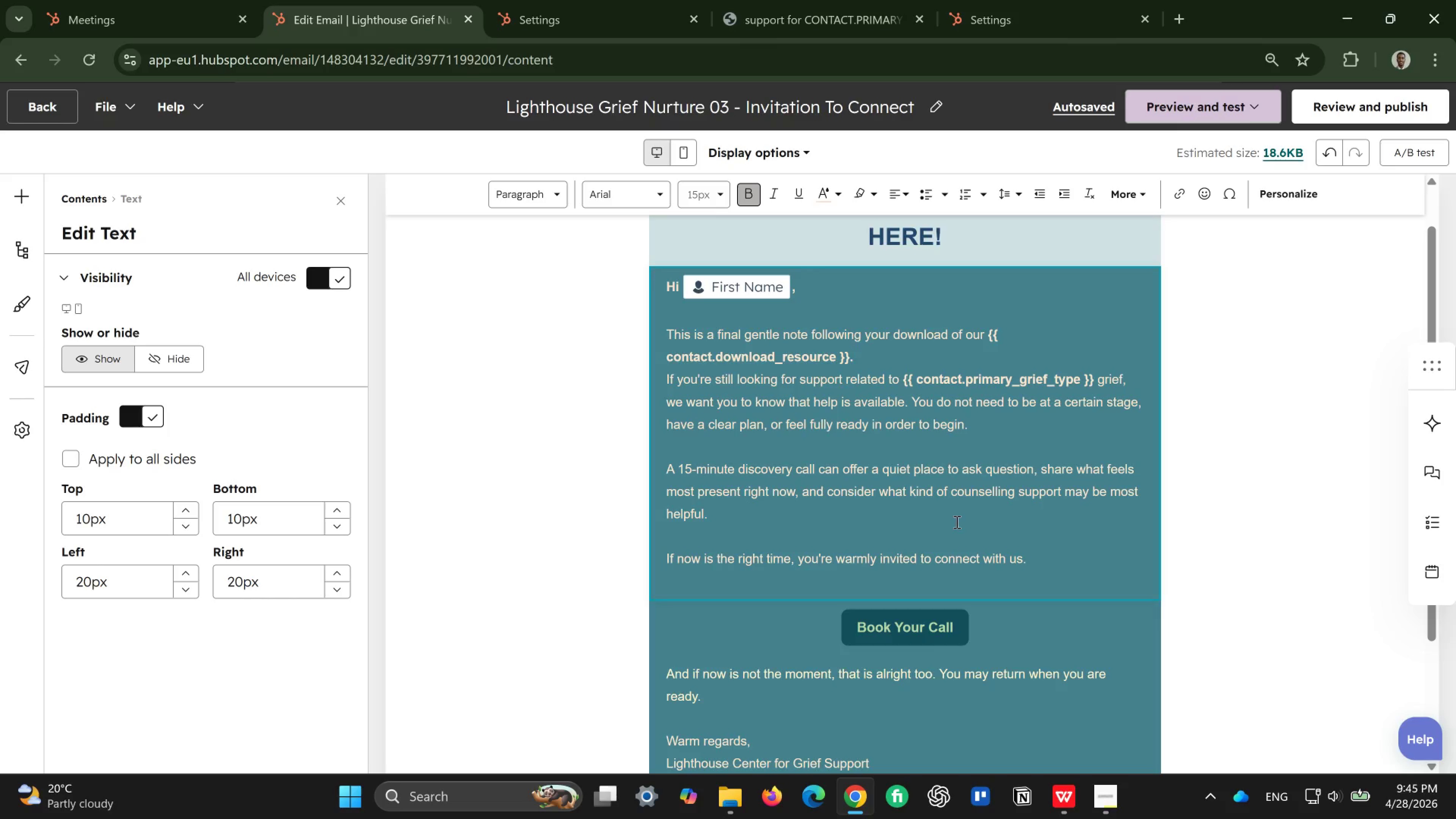 
wait(6.53)
 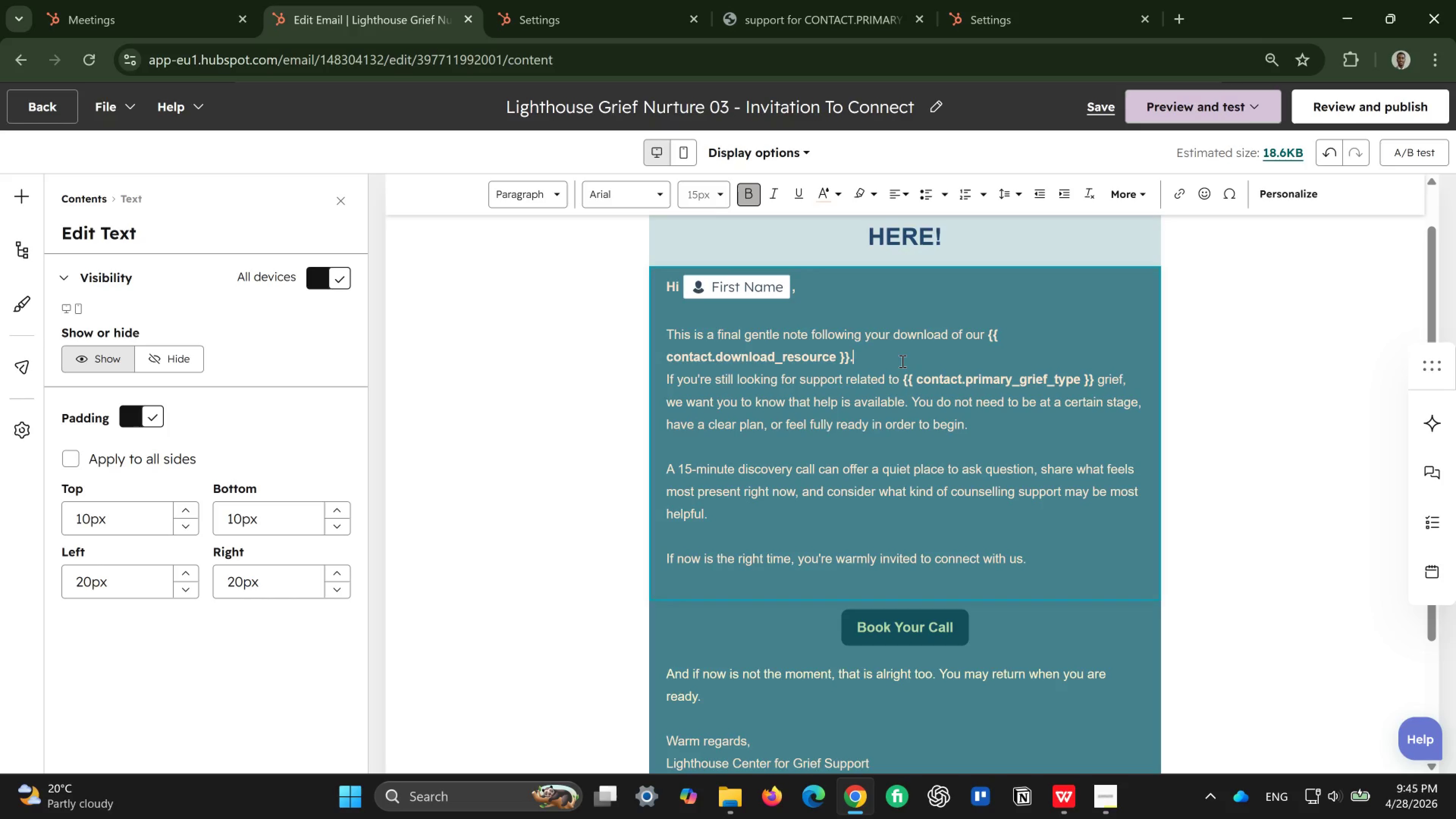 
left_click([836, 592])
 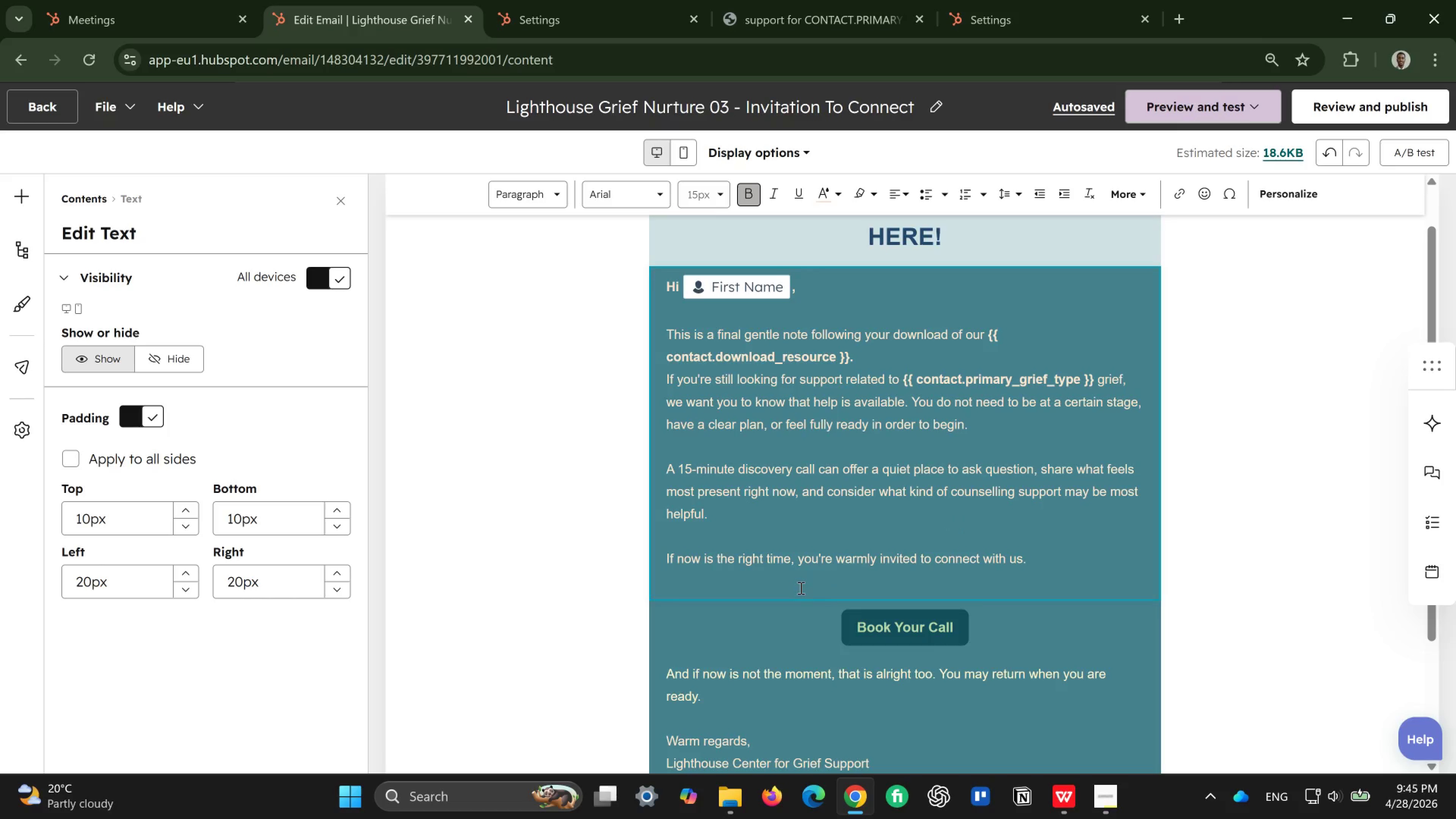 
left_click([800, 588])
 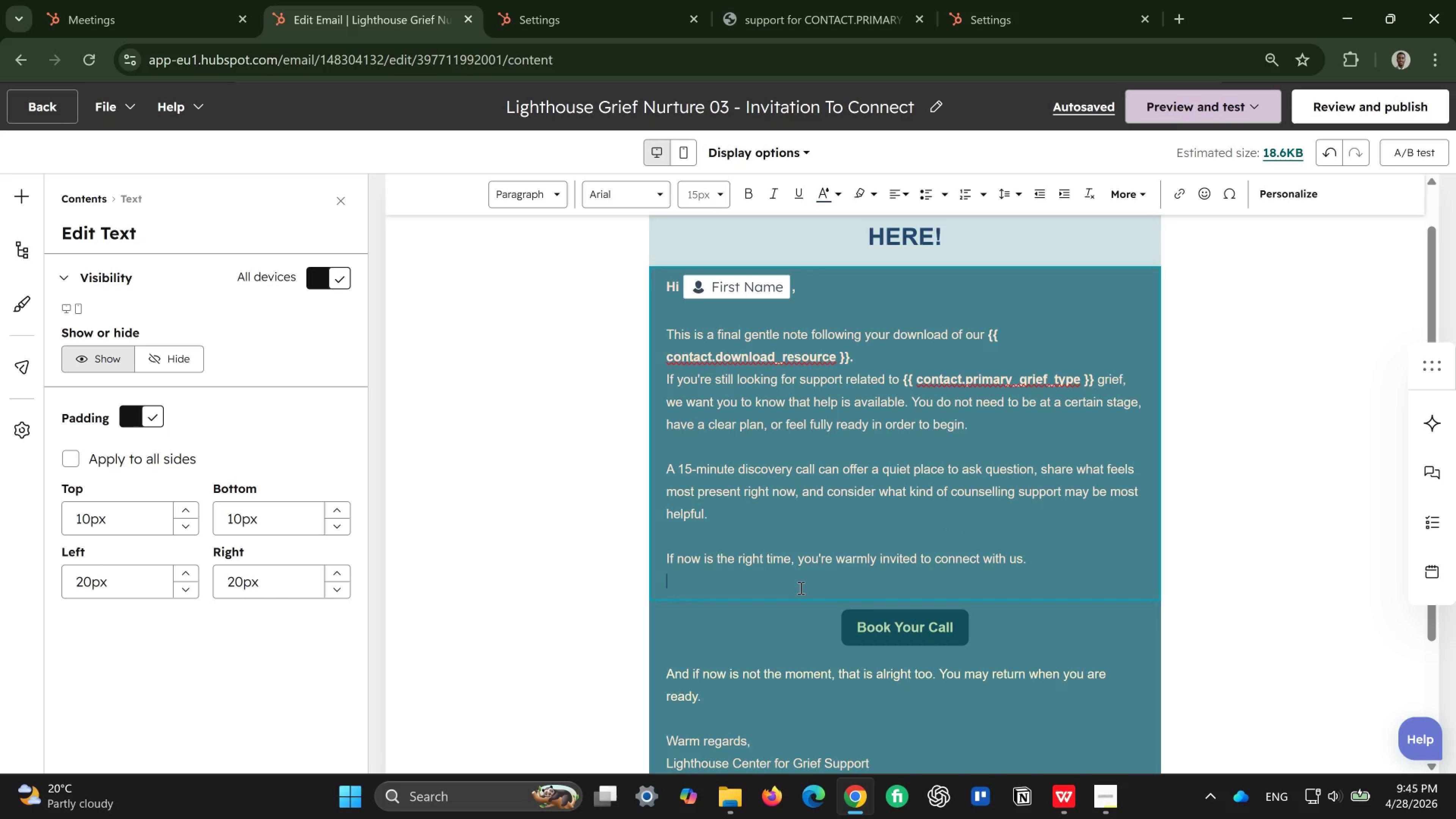 
key(Backspace)
 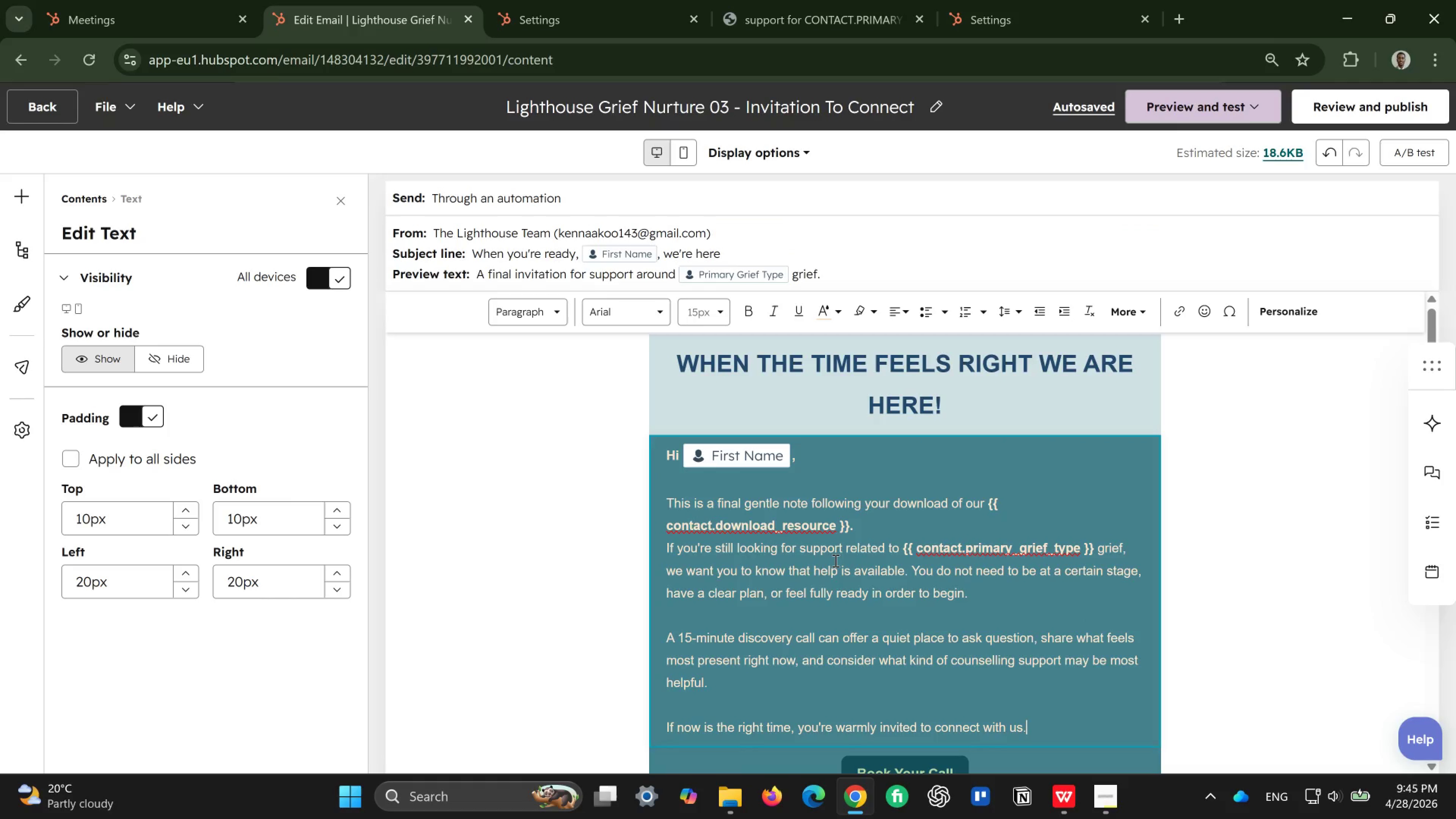 
wait(7.96)
 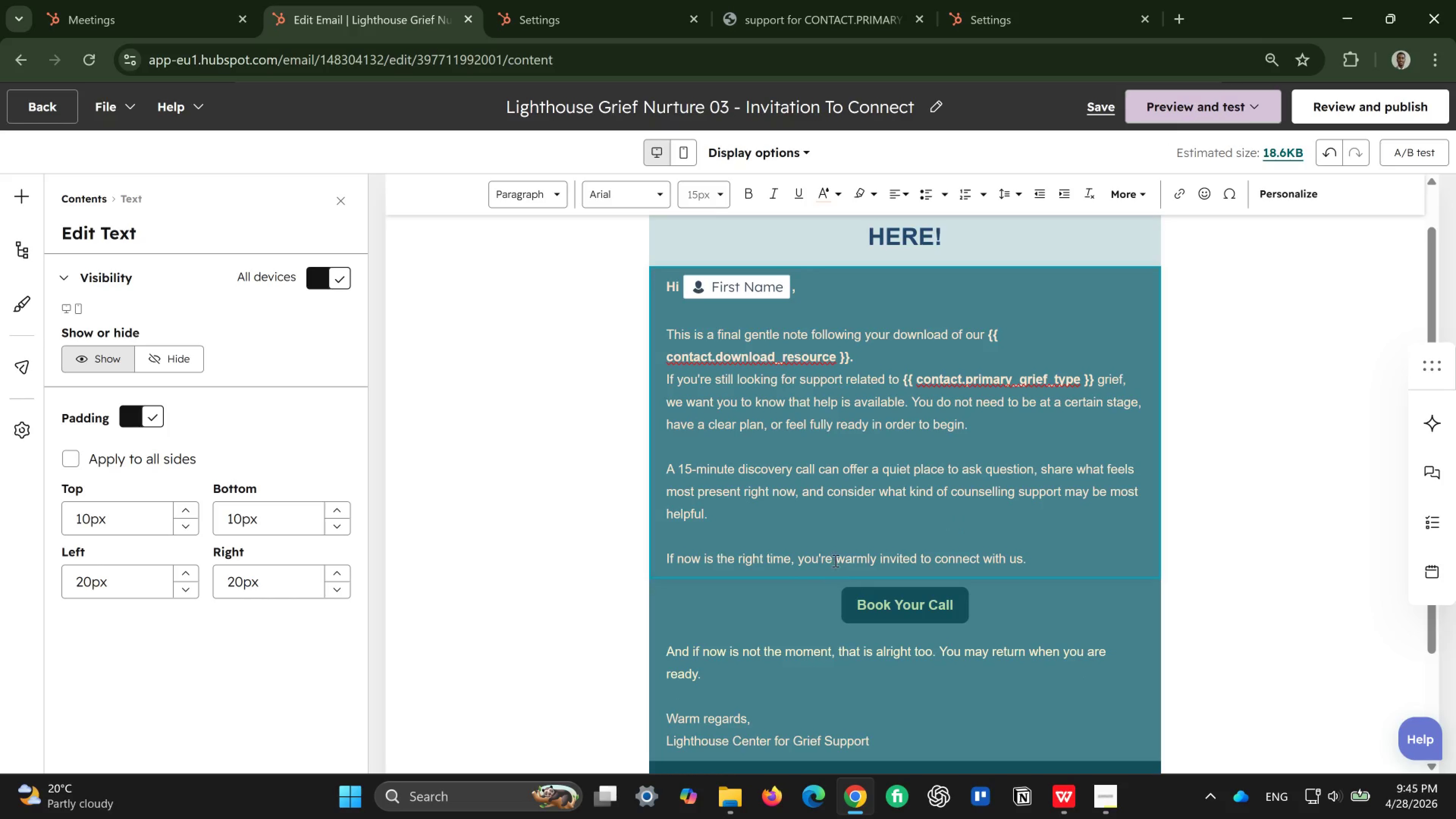 
key(Control+R)
 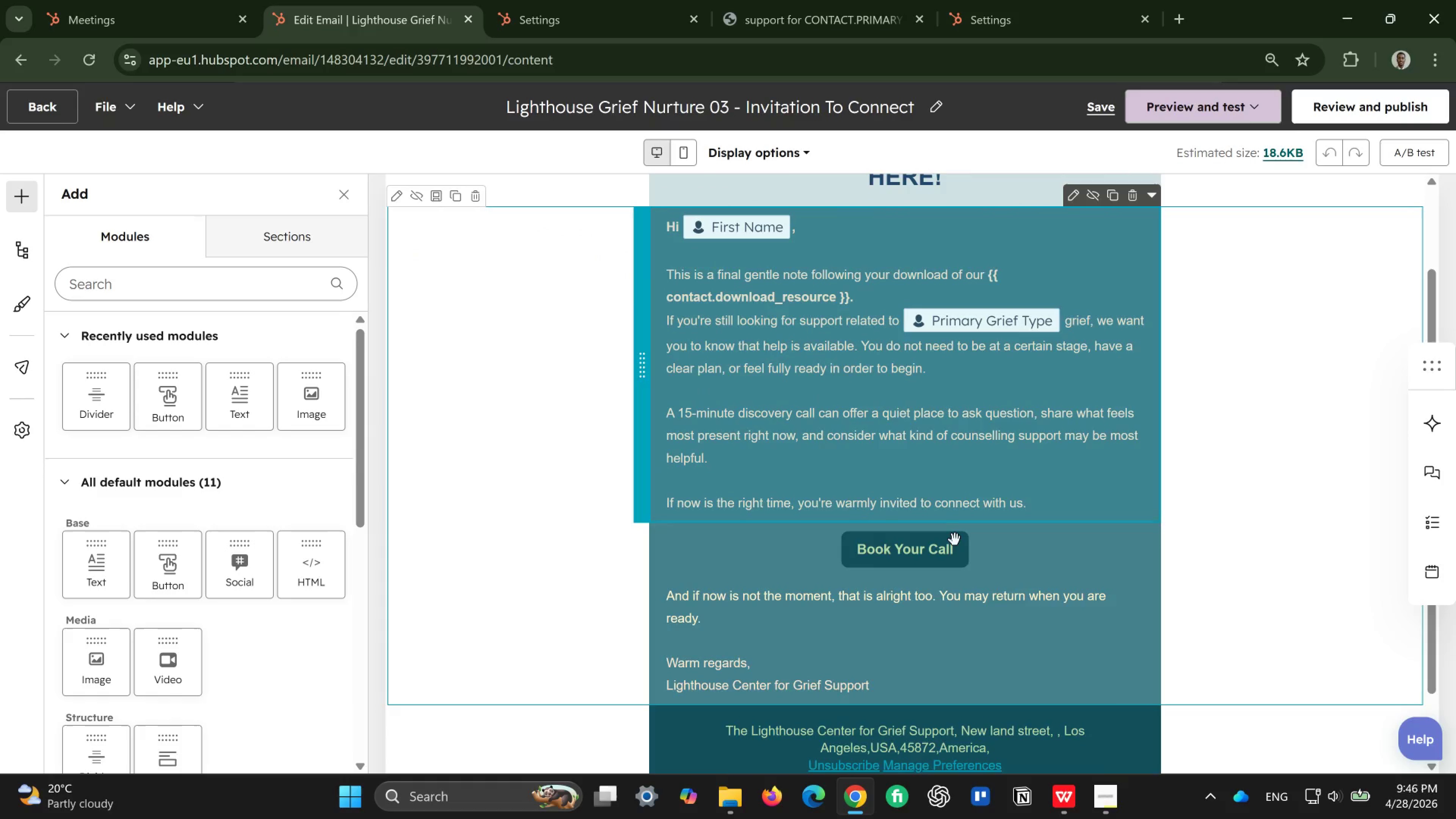 
wait(21.26)
 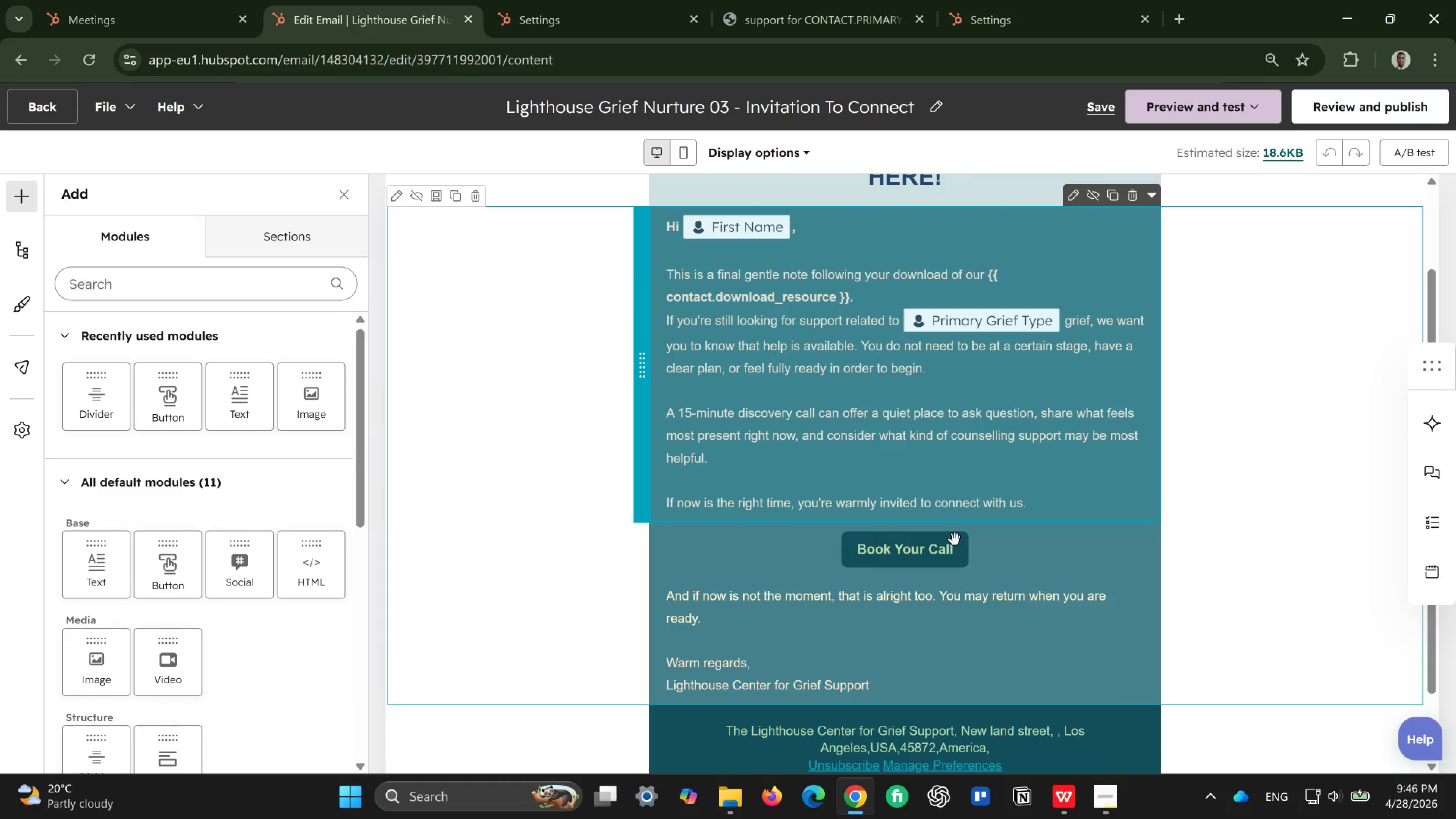 
left_click([1183, 102])
 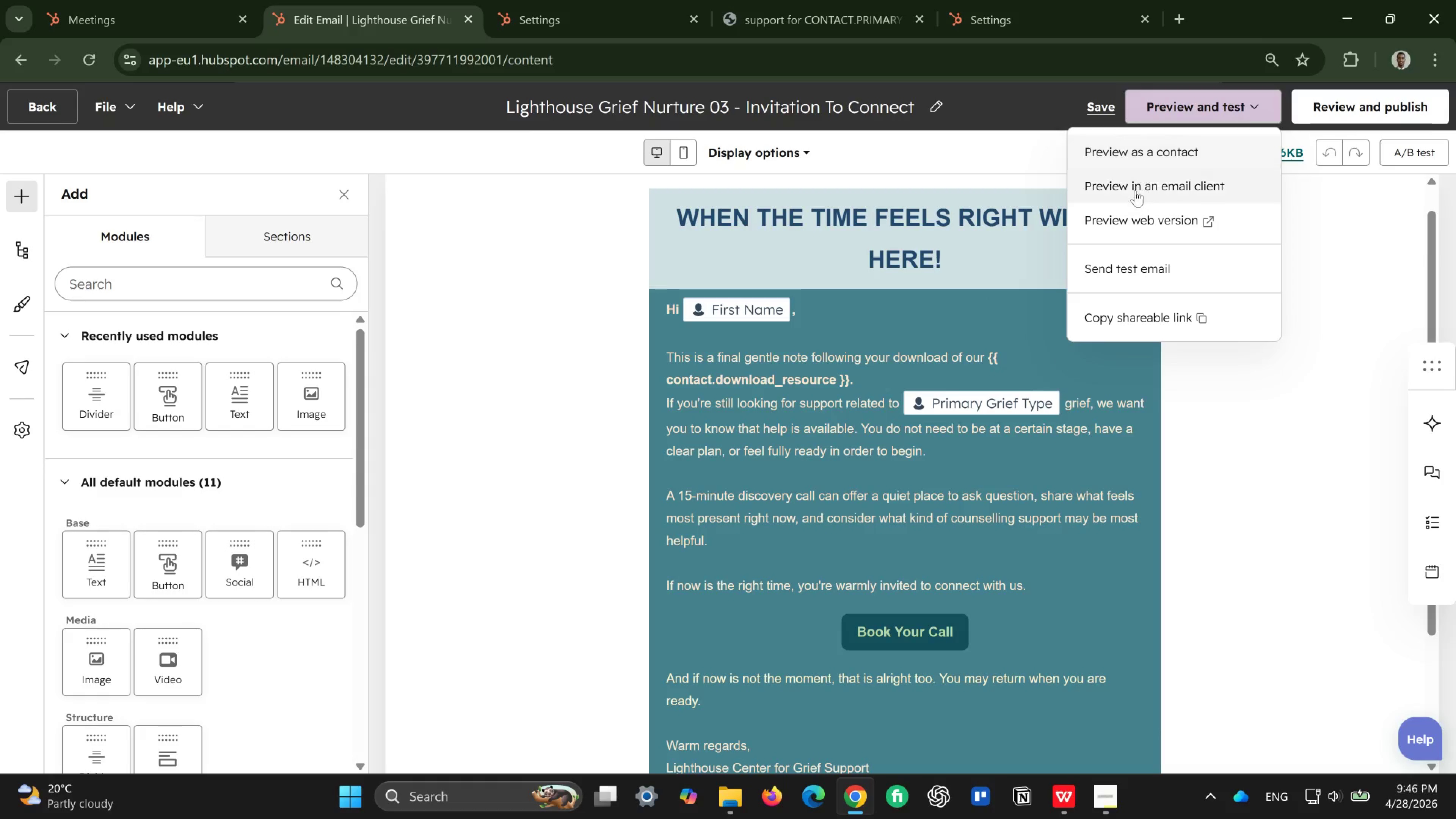 
left_click([1130, 228])
 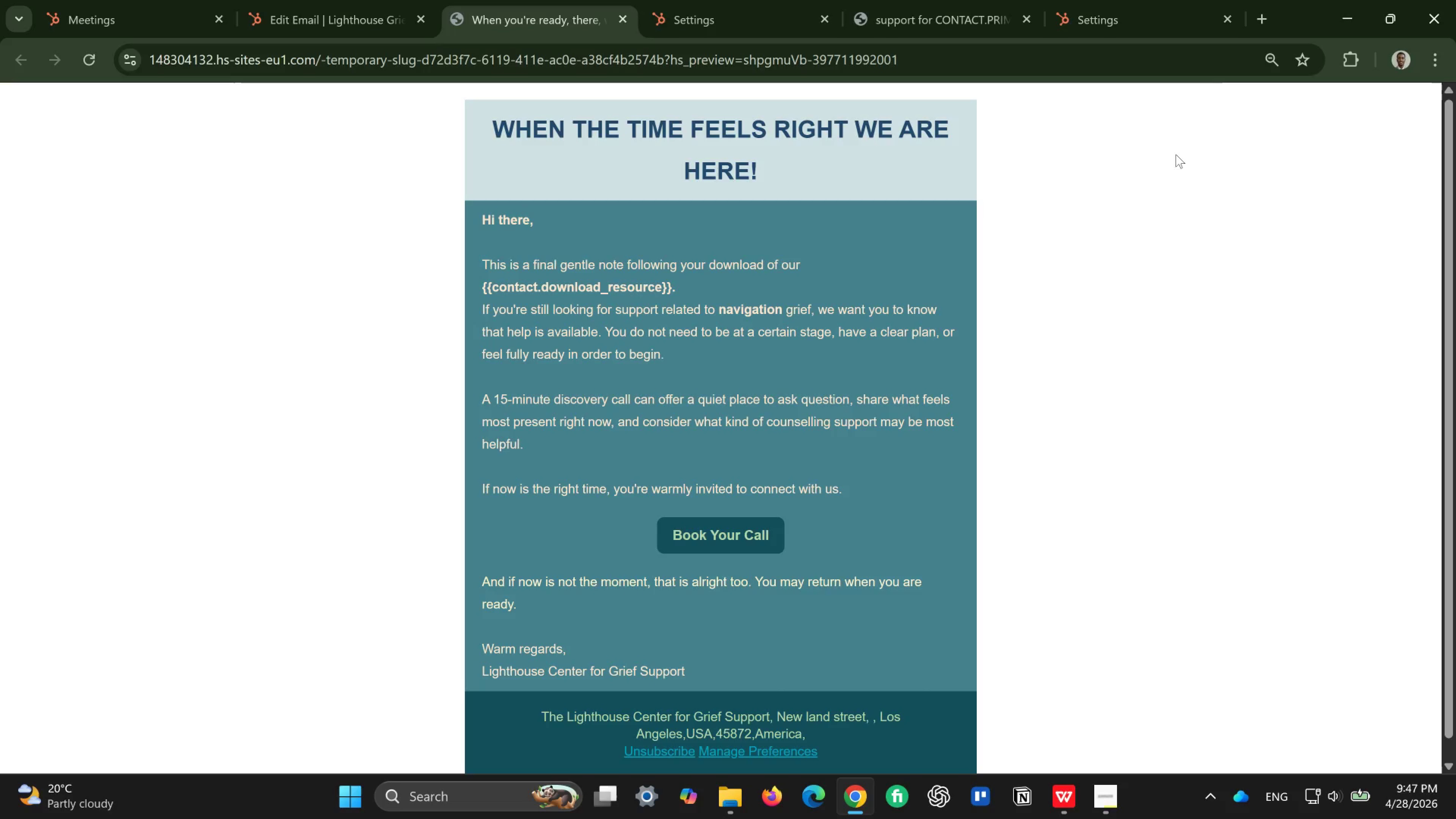 
wait(57.55)
 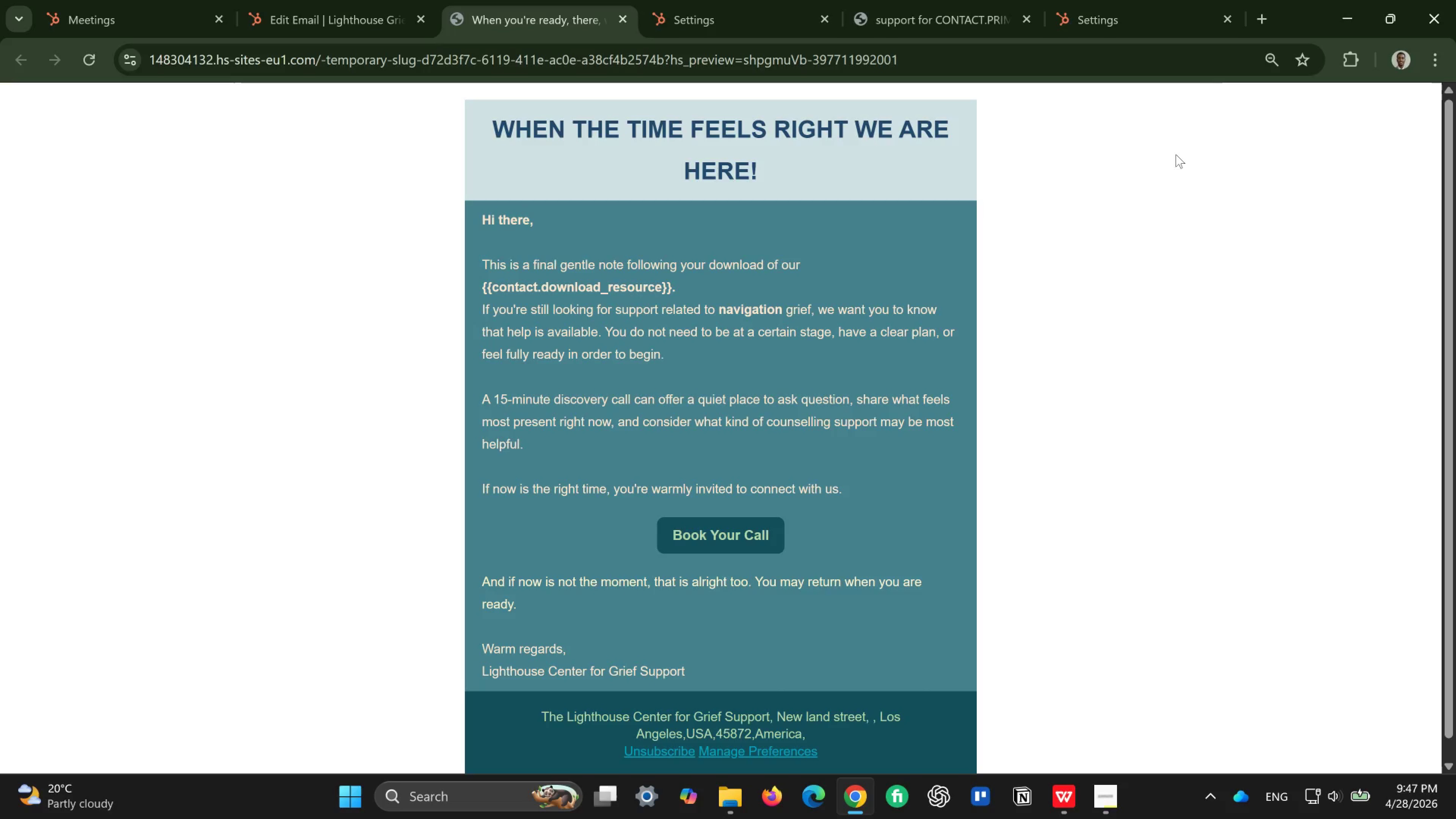 
left_click([379, 13])
 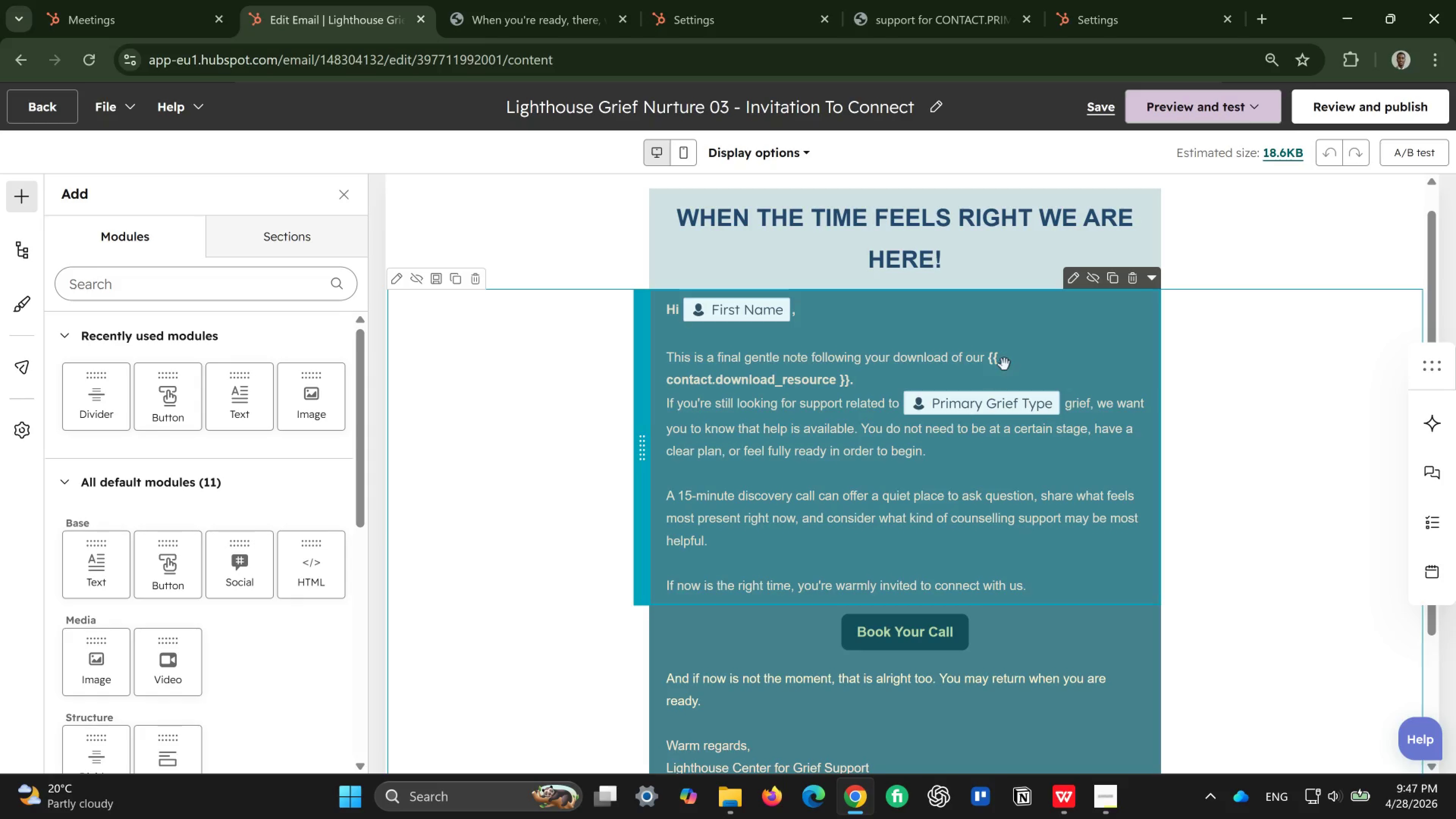 
double_click([1004, 364])
 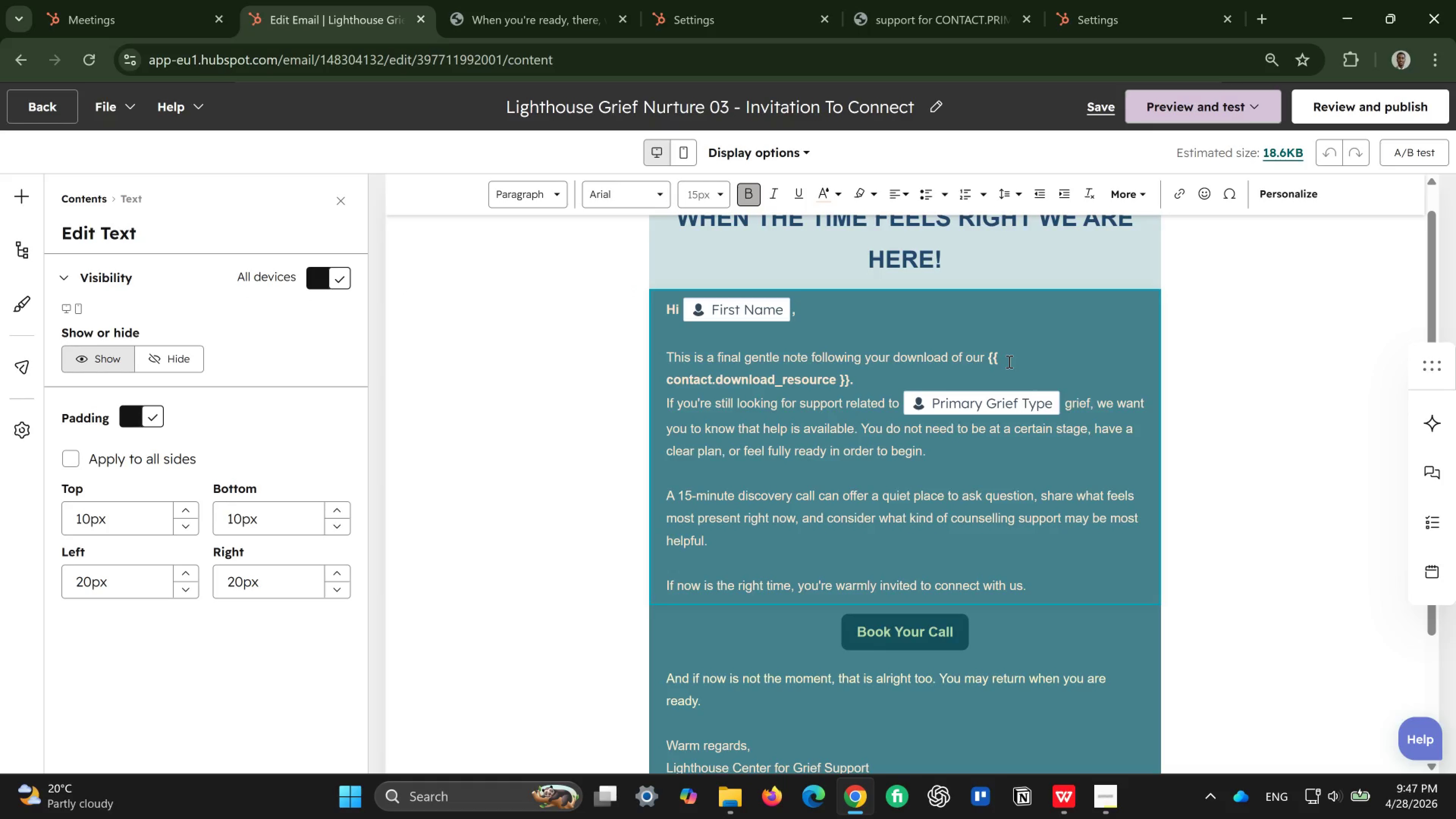 
key(Space)
 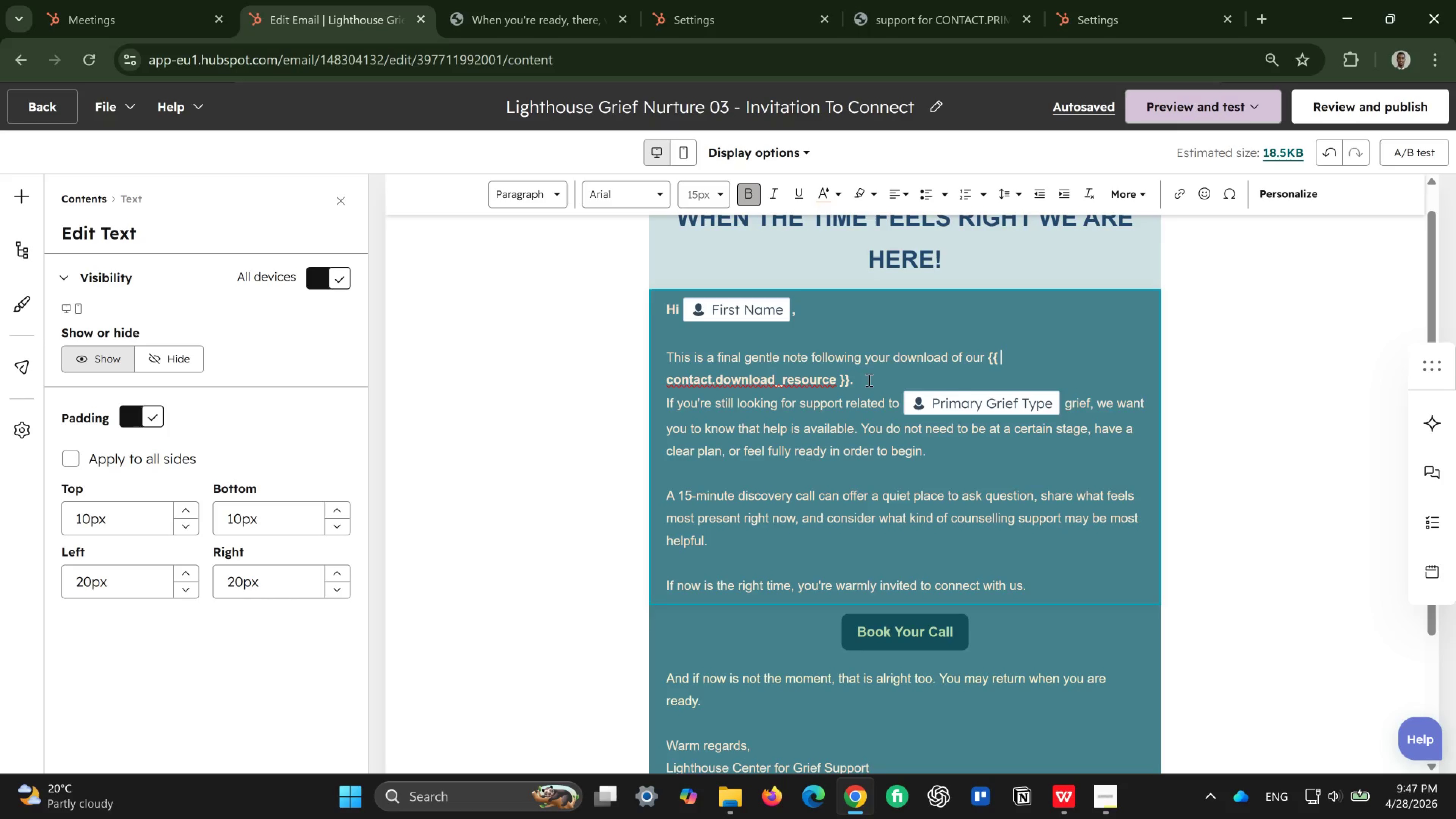 
wait(13.57)
 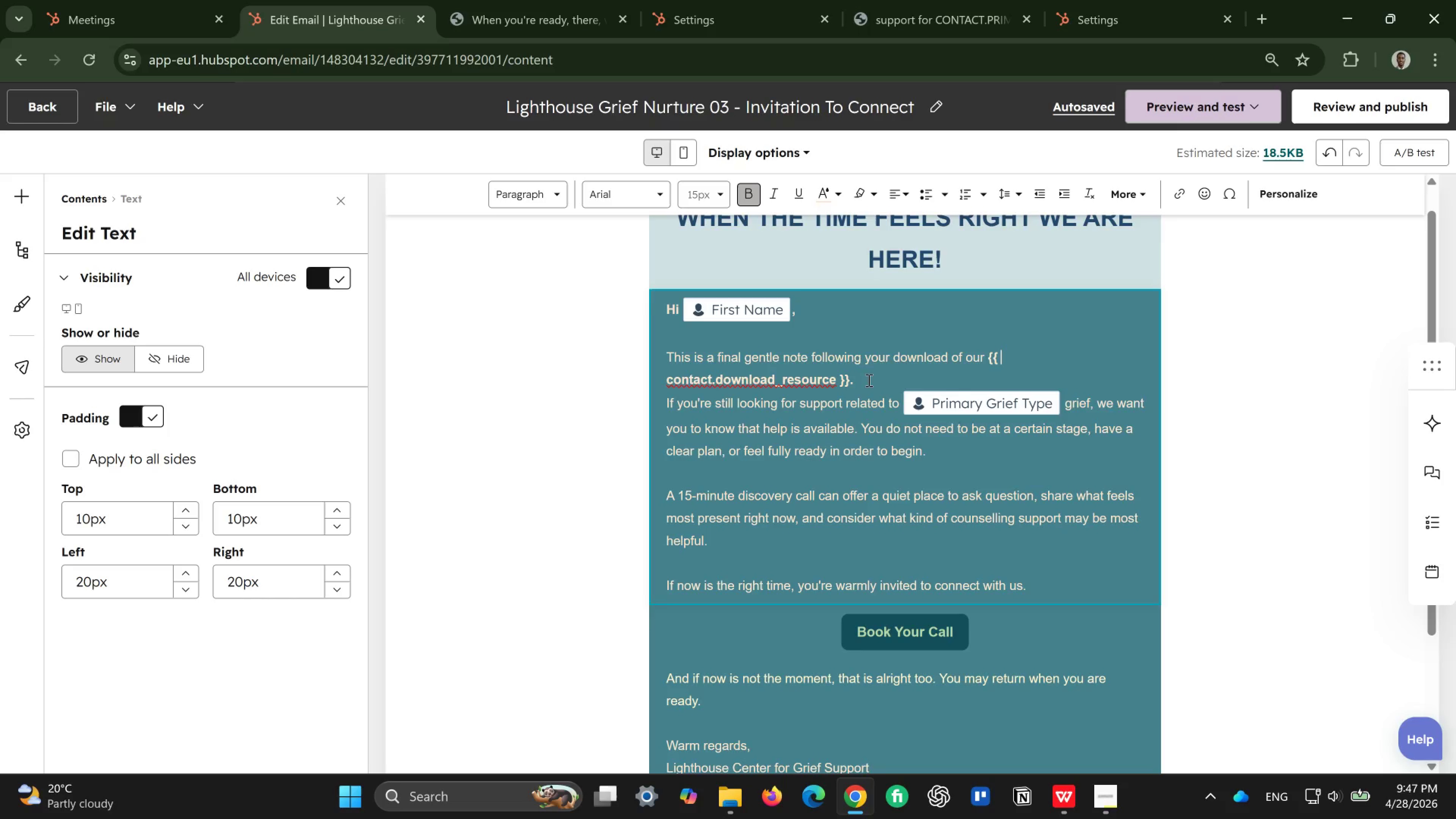 
left_click([1165, 99])
 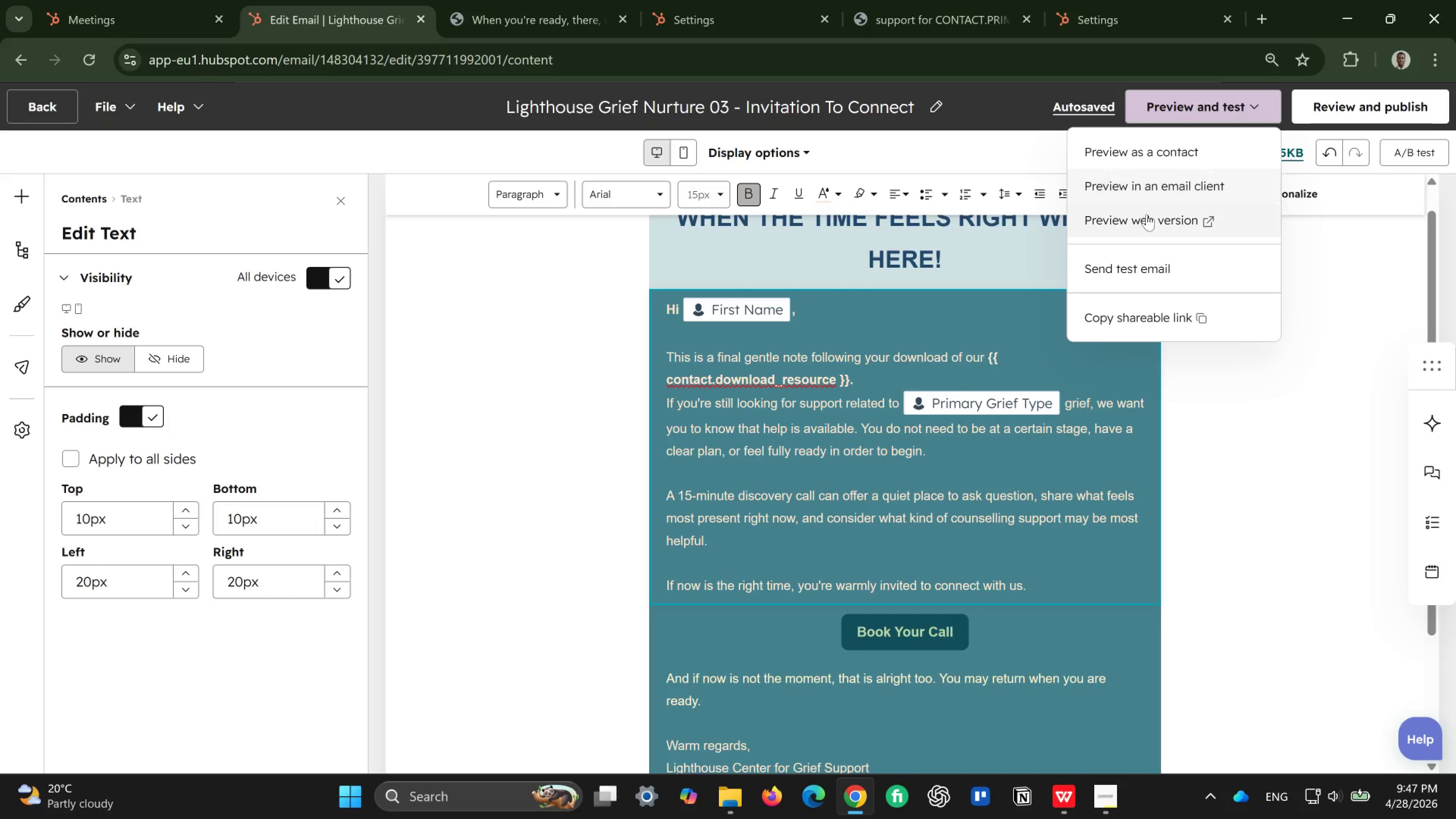 
left_click([1147, 214])
 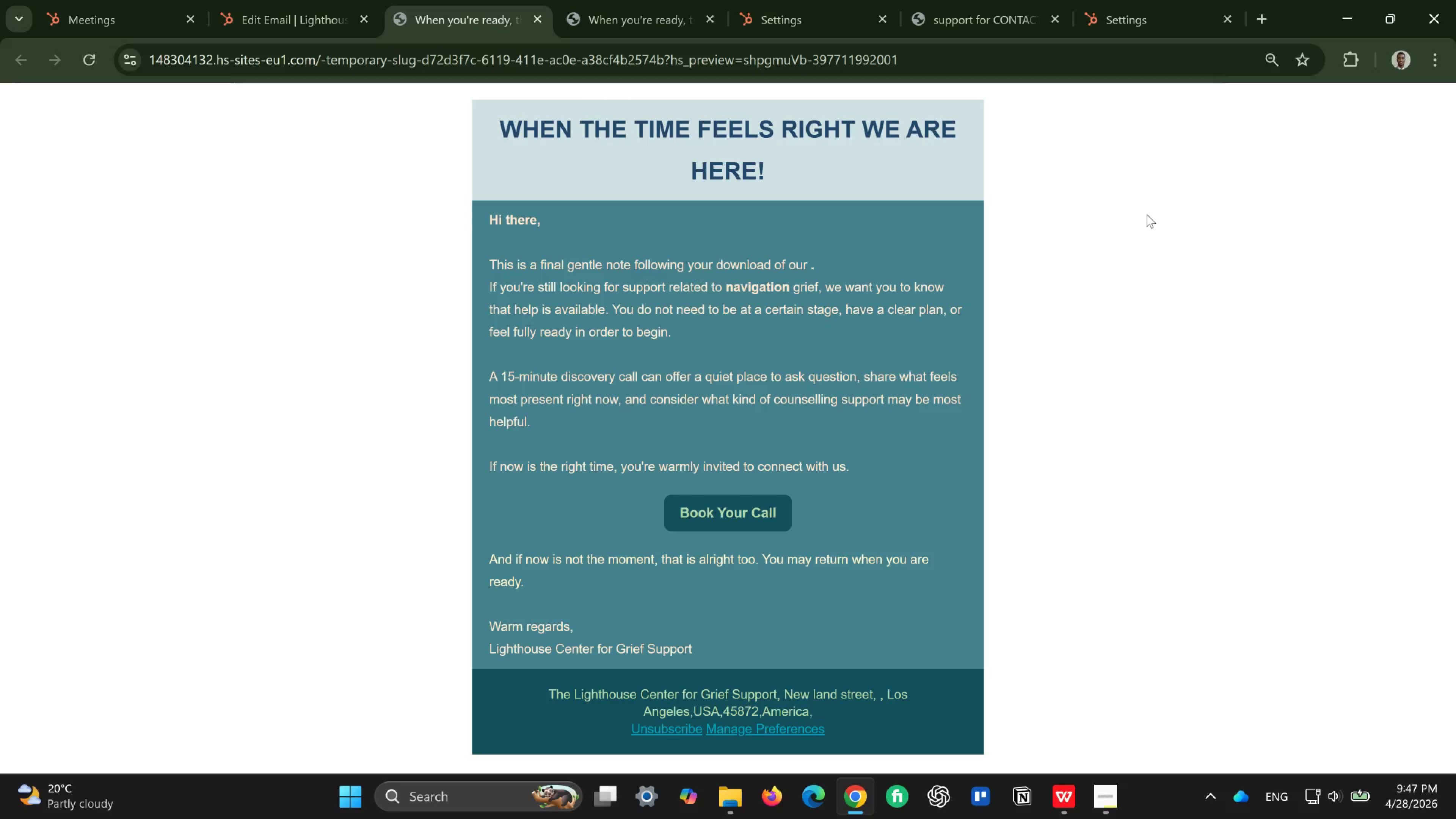 
wait(15.56)
 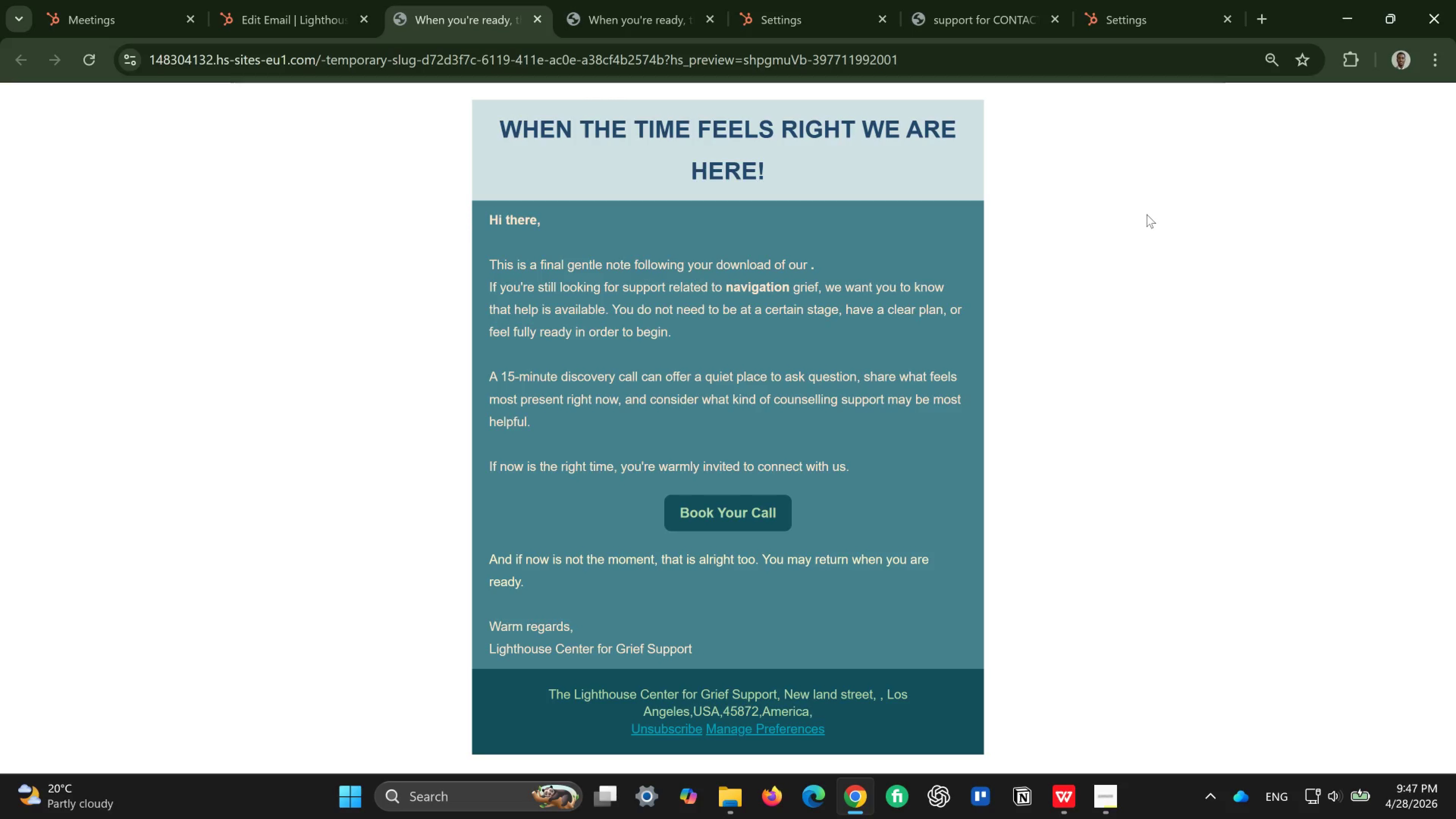 
left_click([309, 12])
 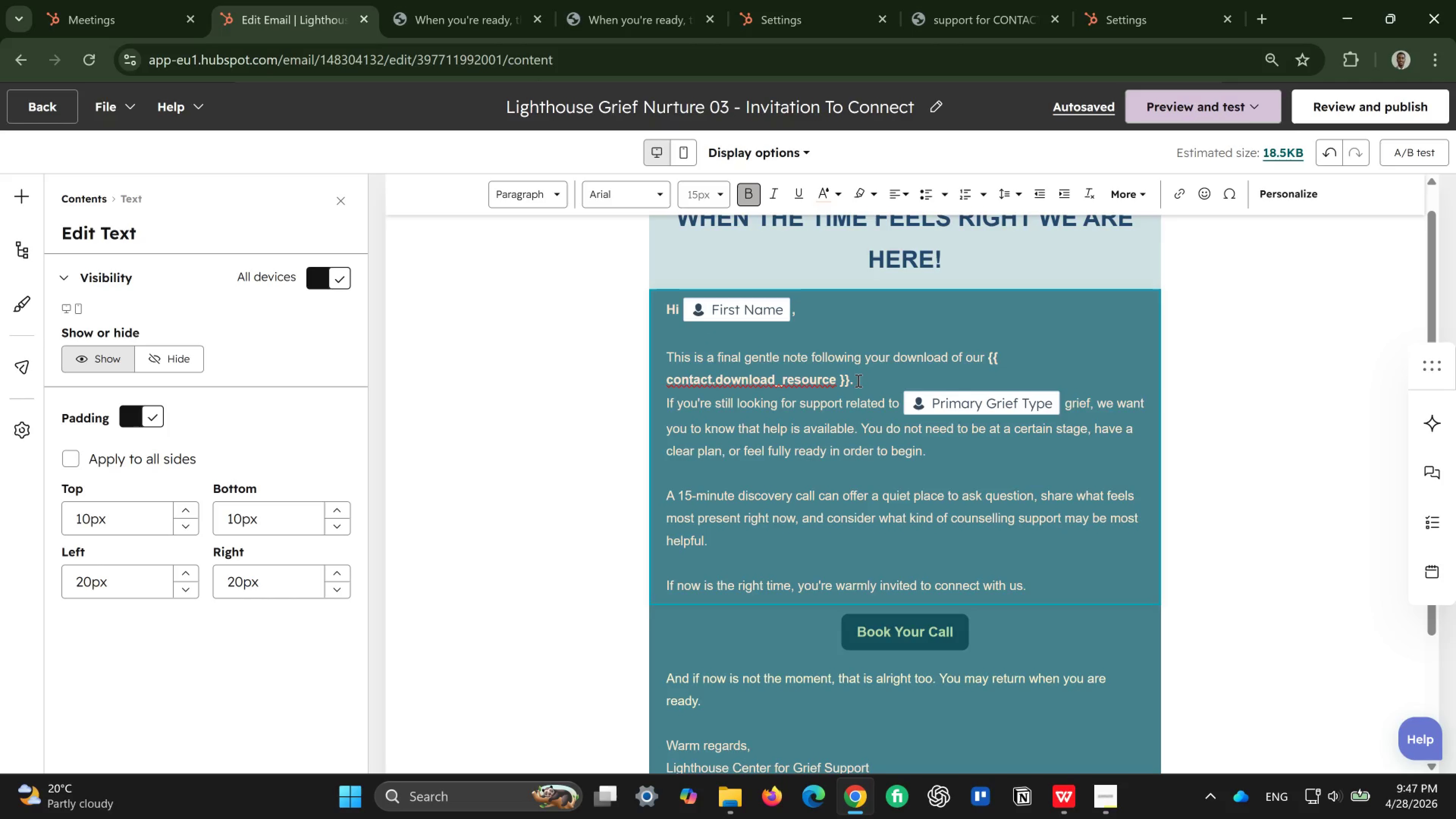 
wait(5.35)
 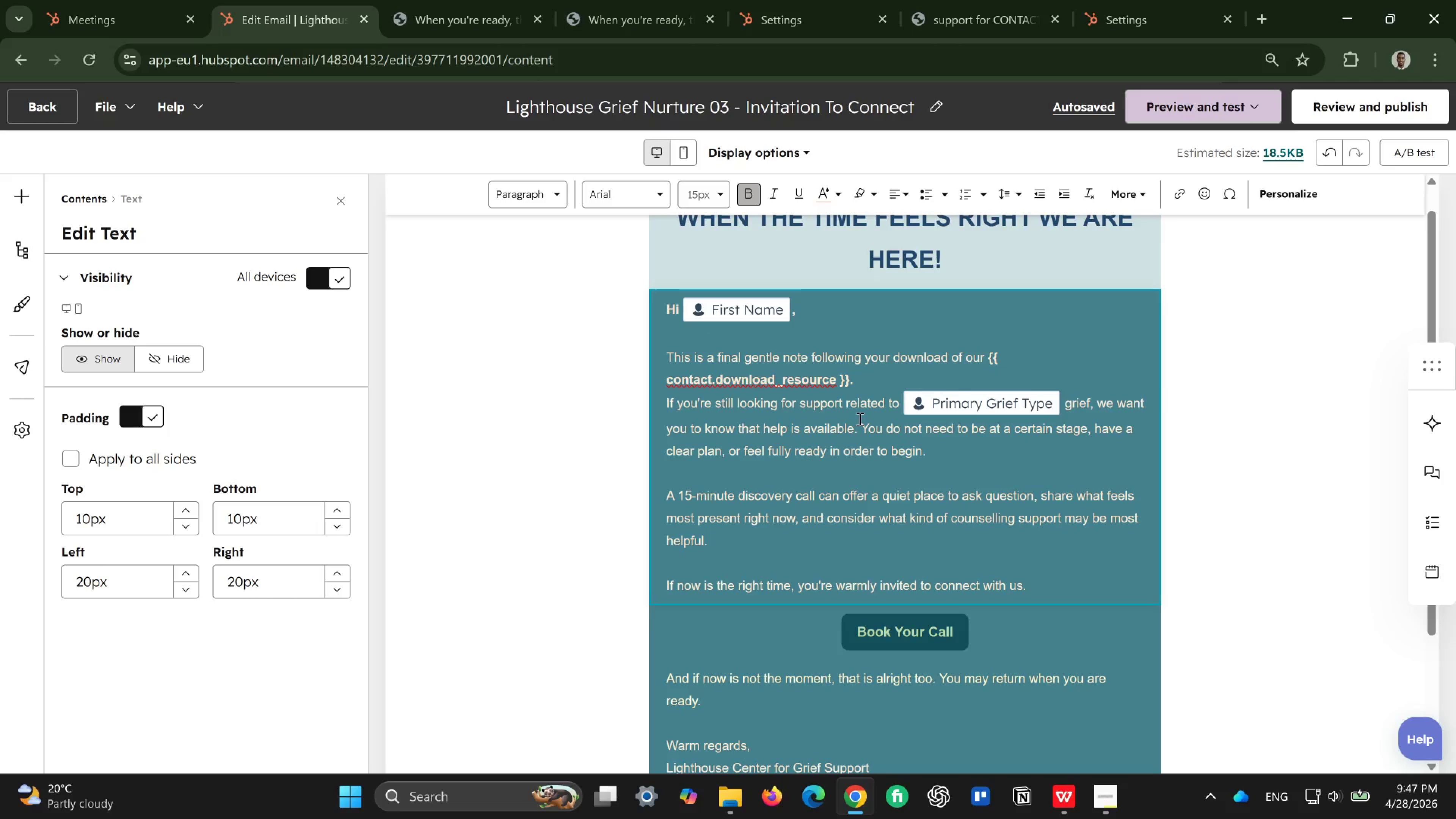 
key(Control+R)
 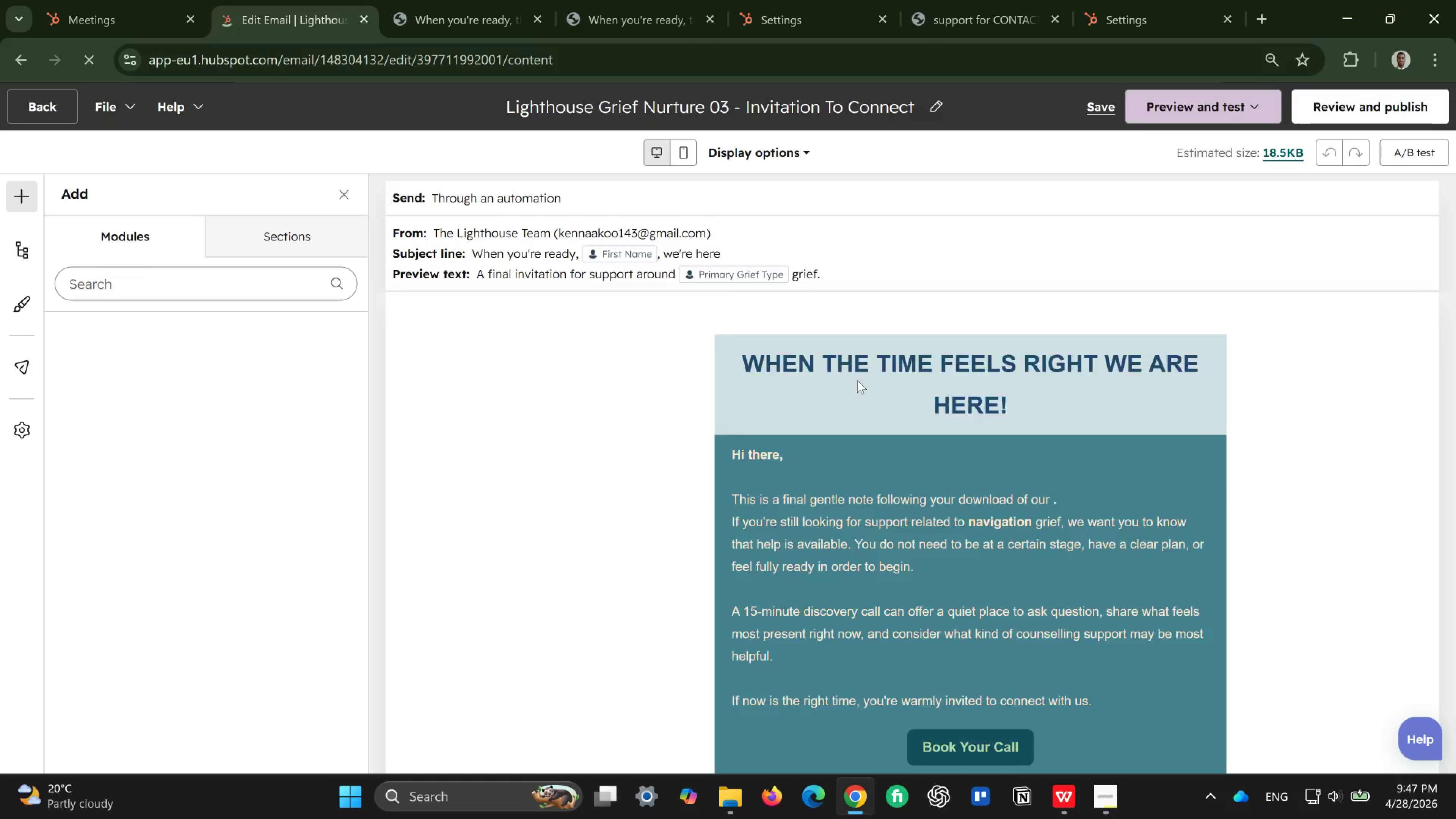 
wait(8.63)
 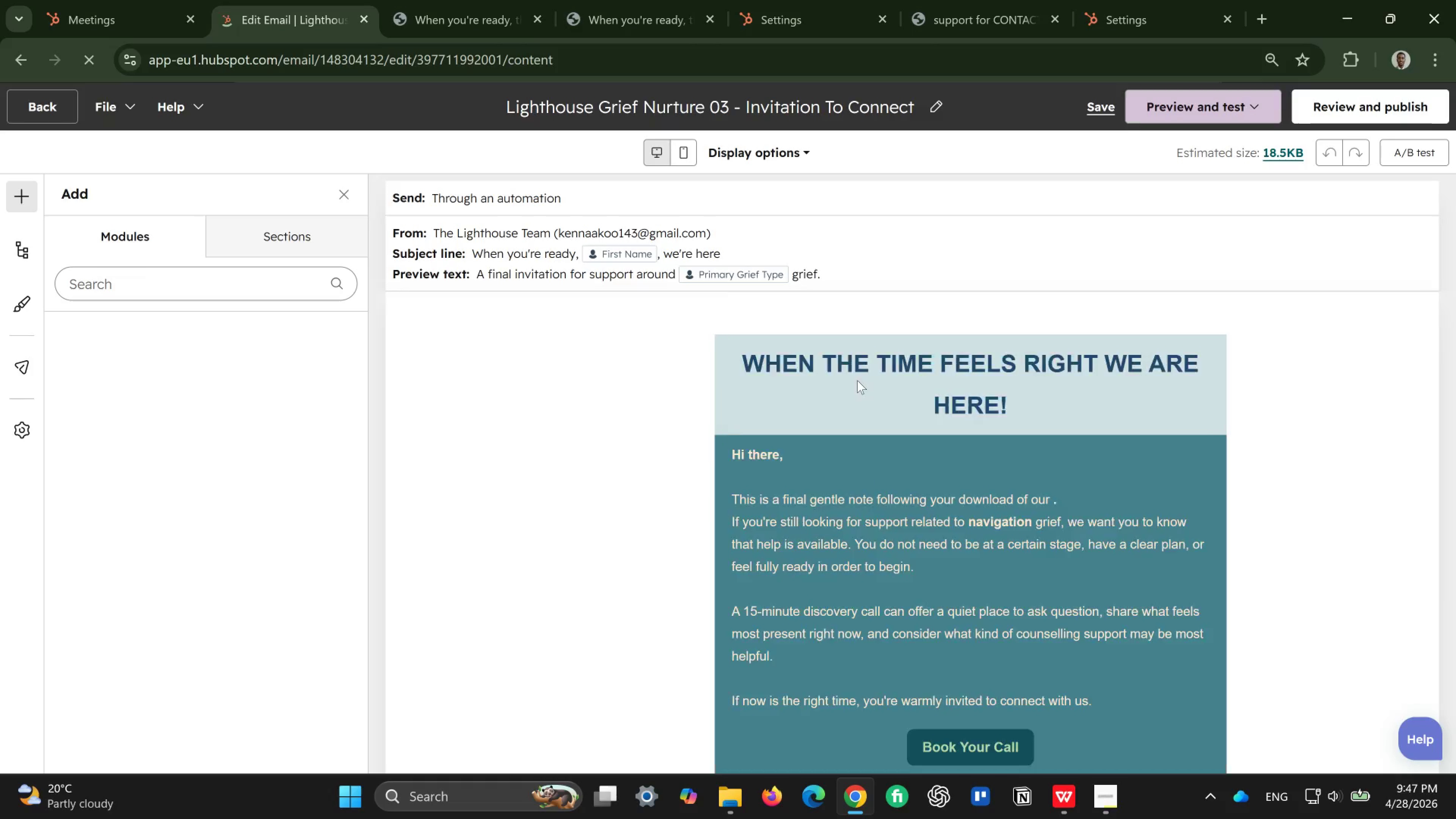 
left_click([989, 503])
 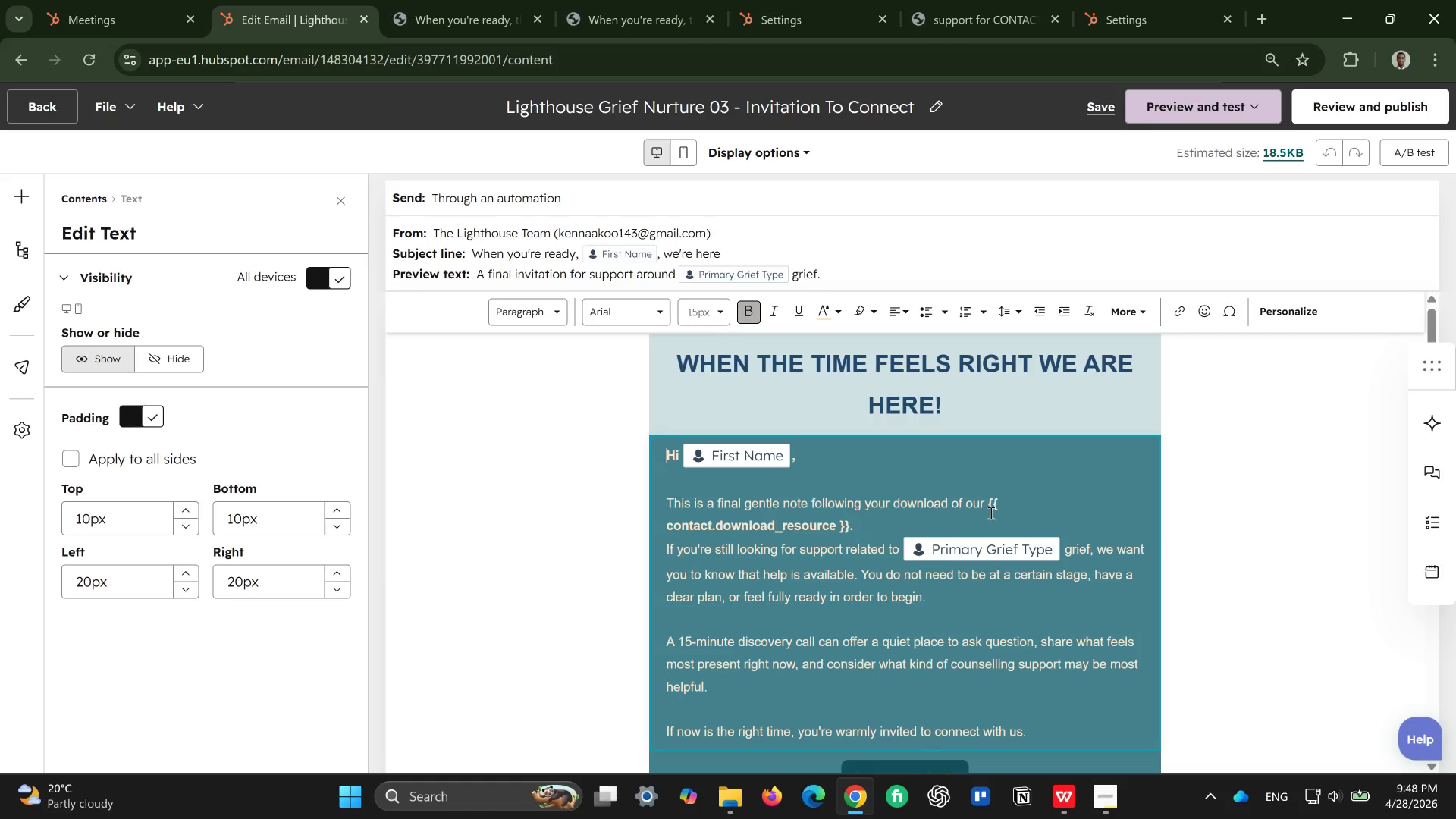 
wait(5.64)
 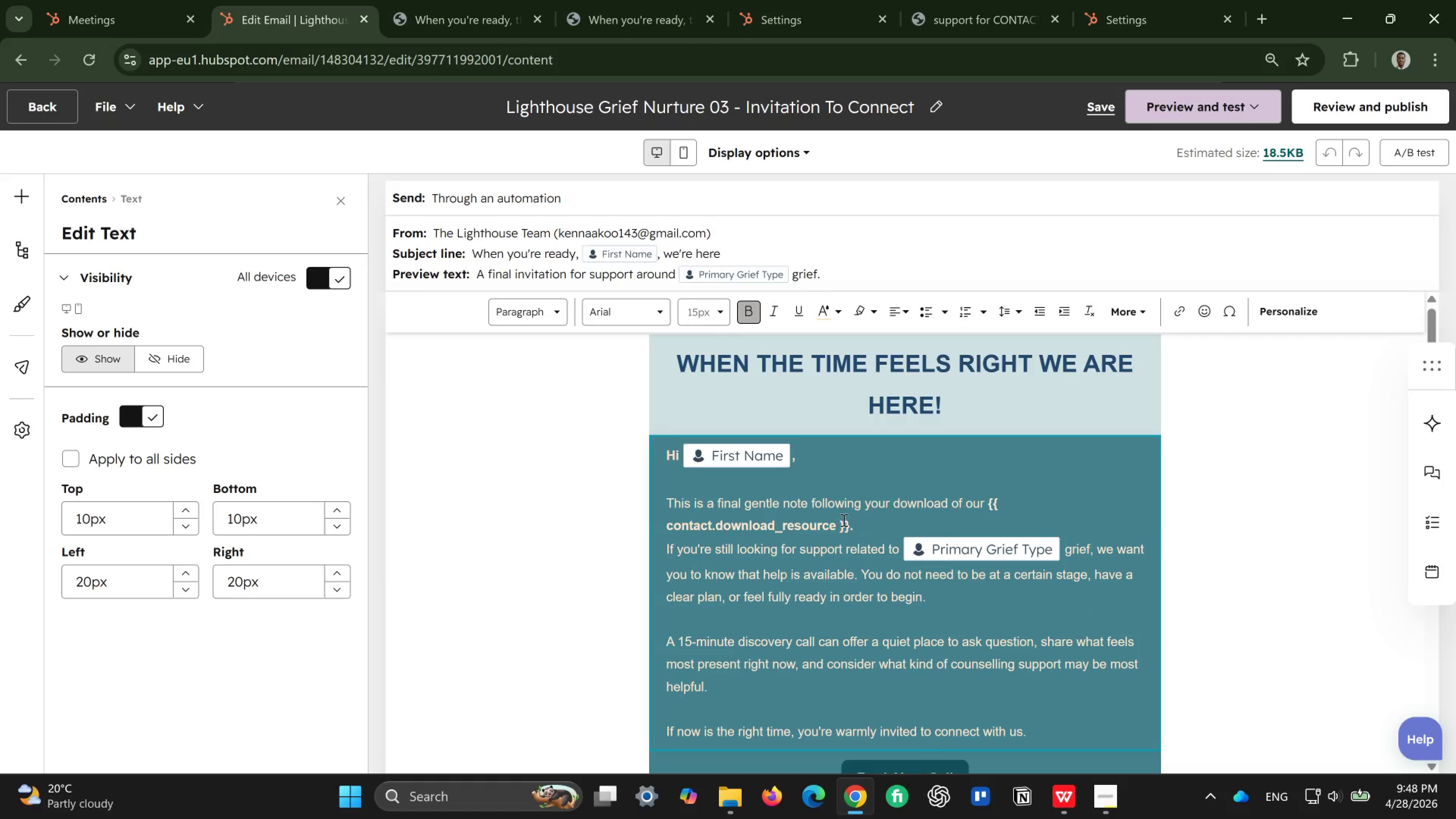 
left_click([1020, 495])
 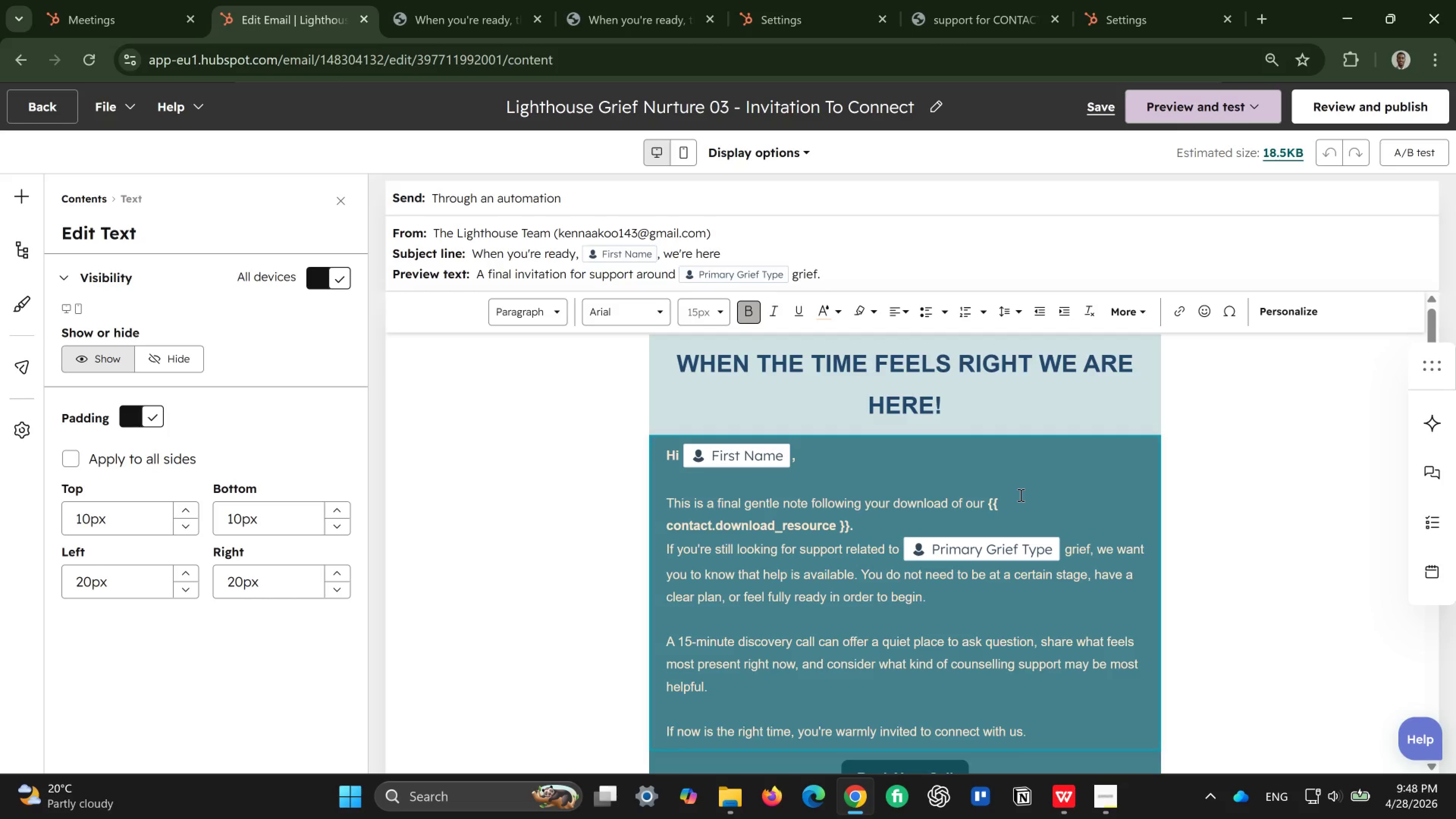 
key(Backspace)
 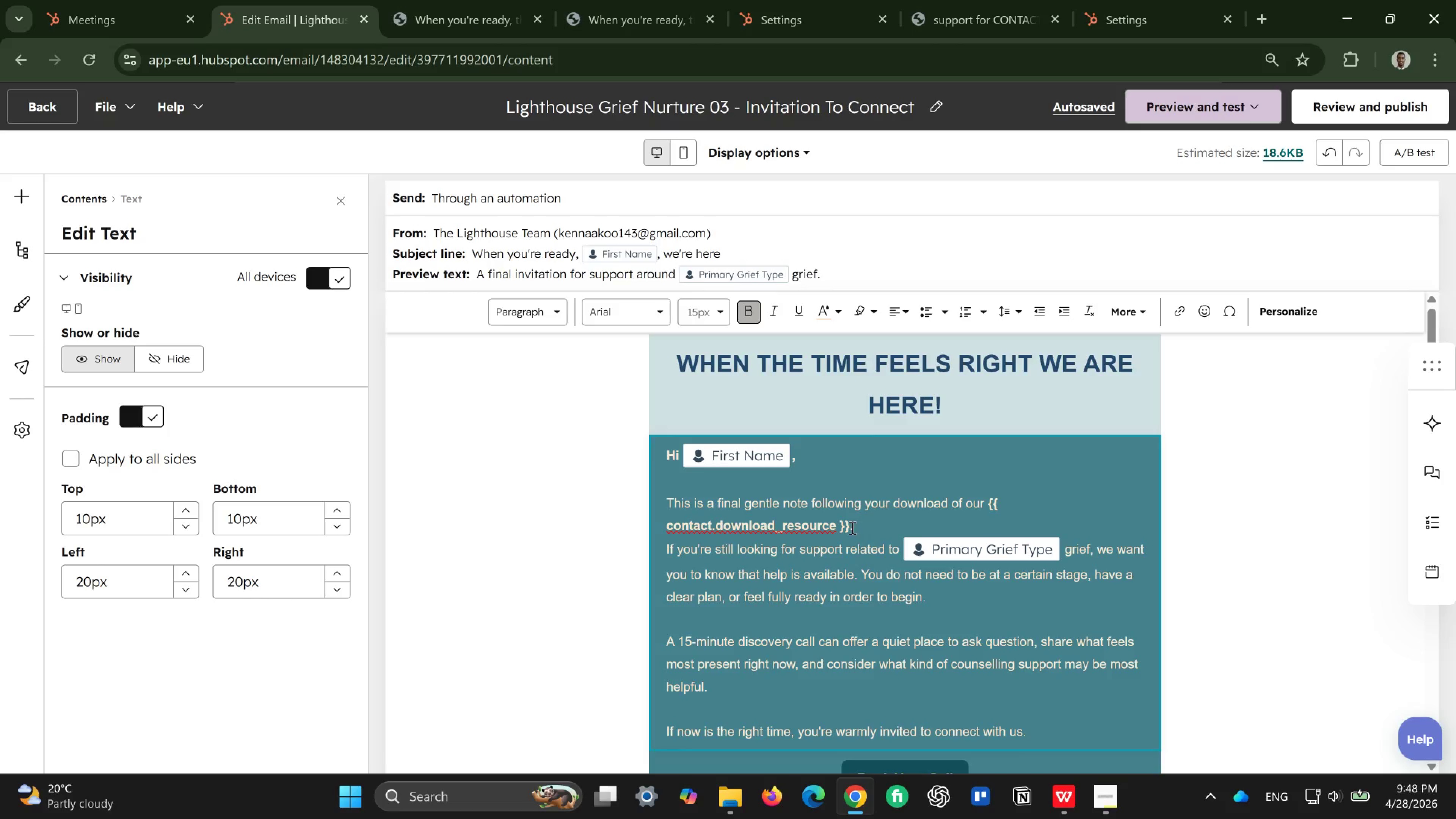 
wait(13.4)
 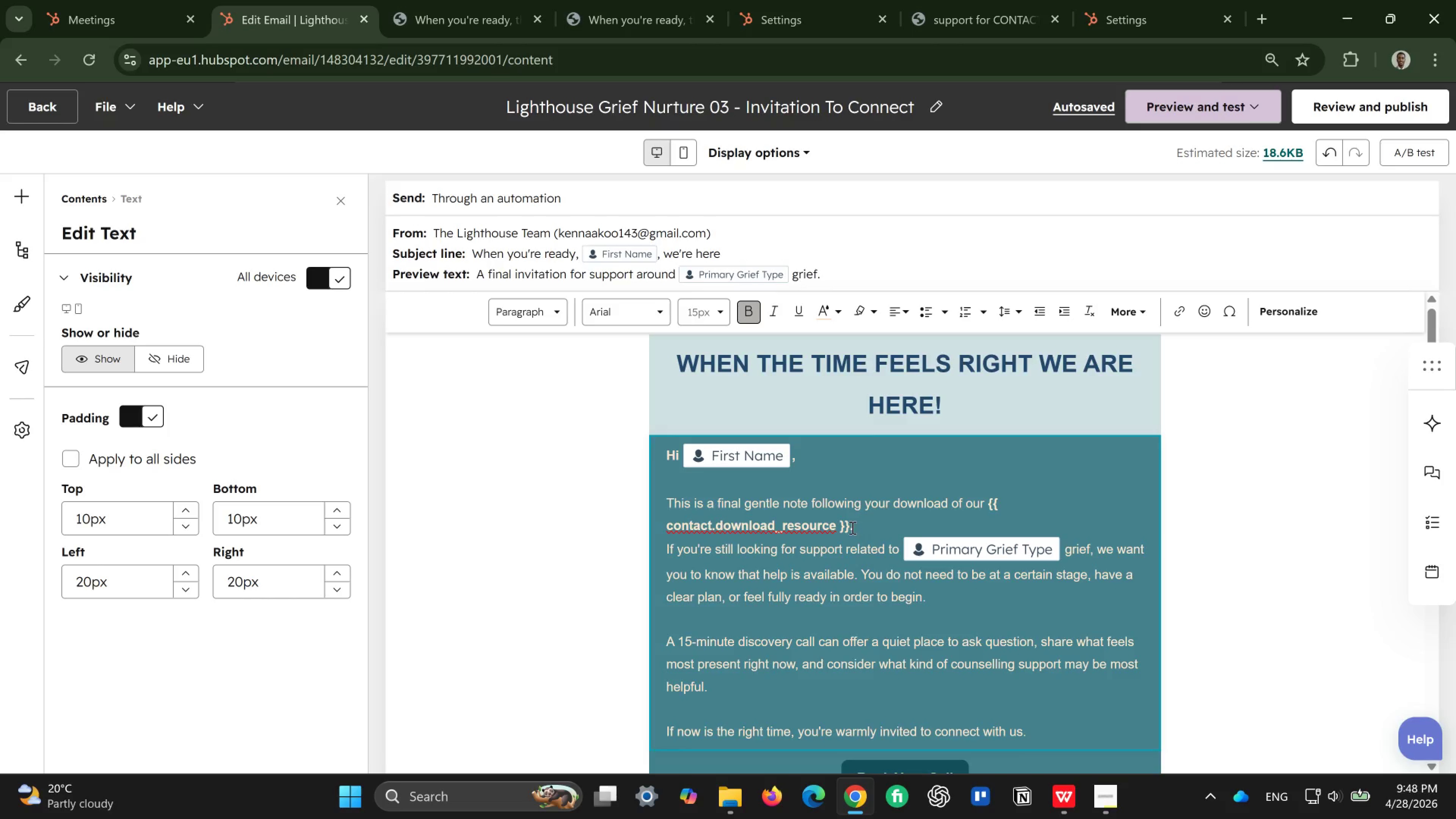 
left_click_drag(start_coordinate=[986, 509], to_coordinate=[1006, 526])
 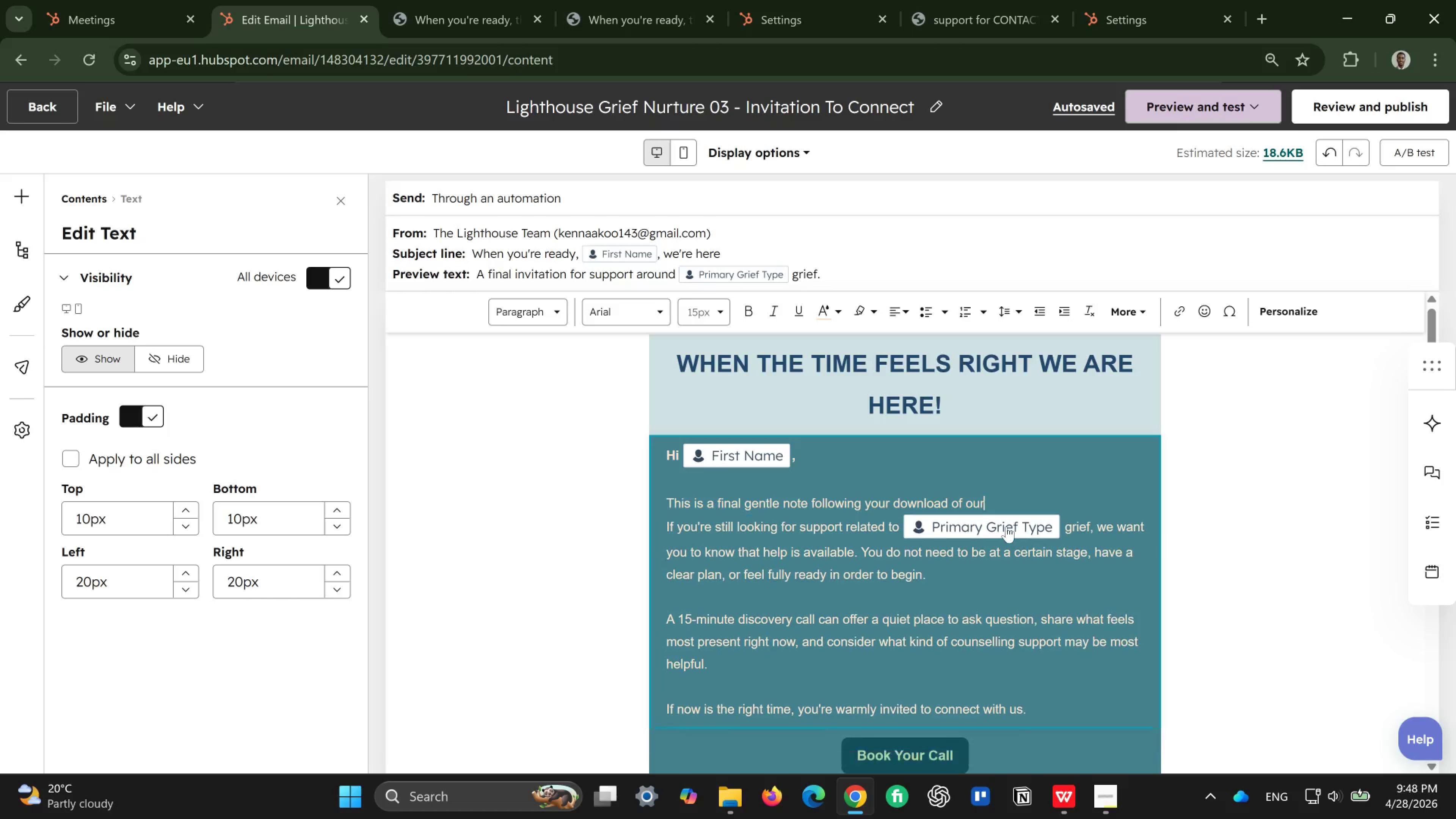 
key(Backspace)
 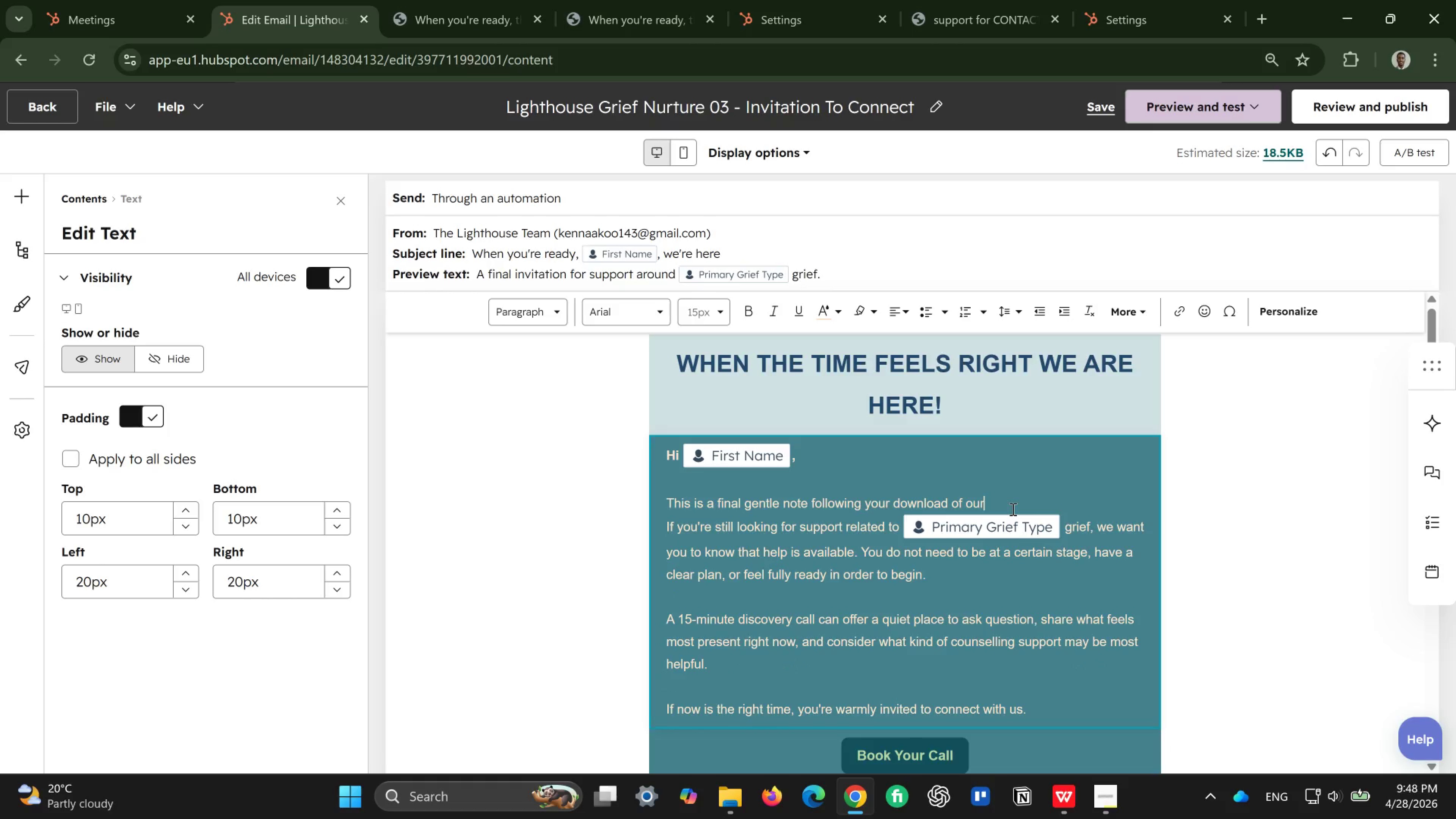 
key(Space)
 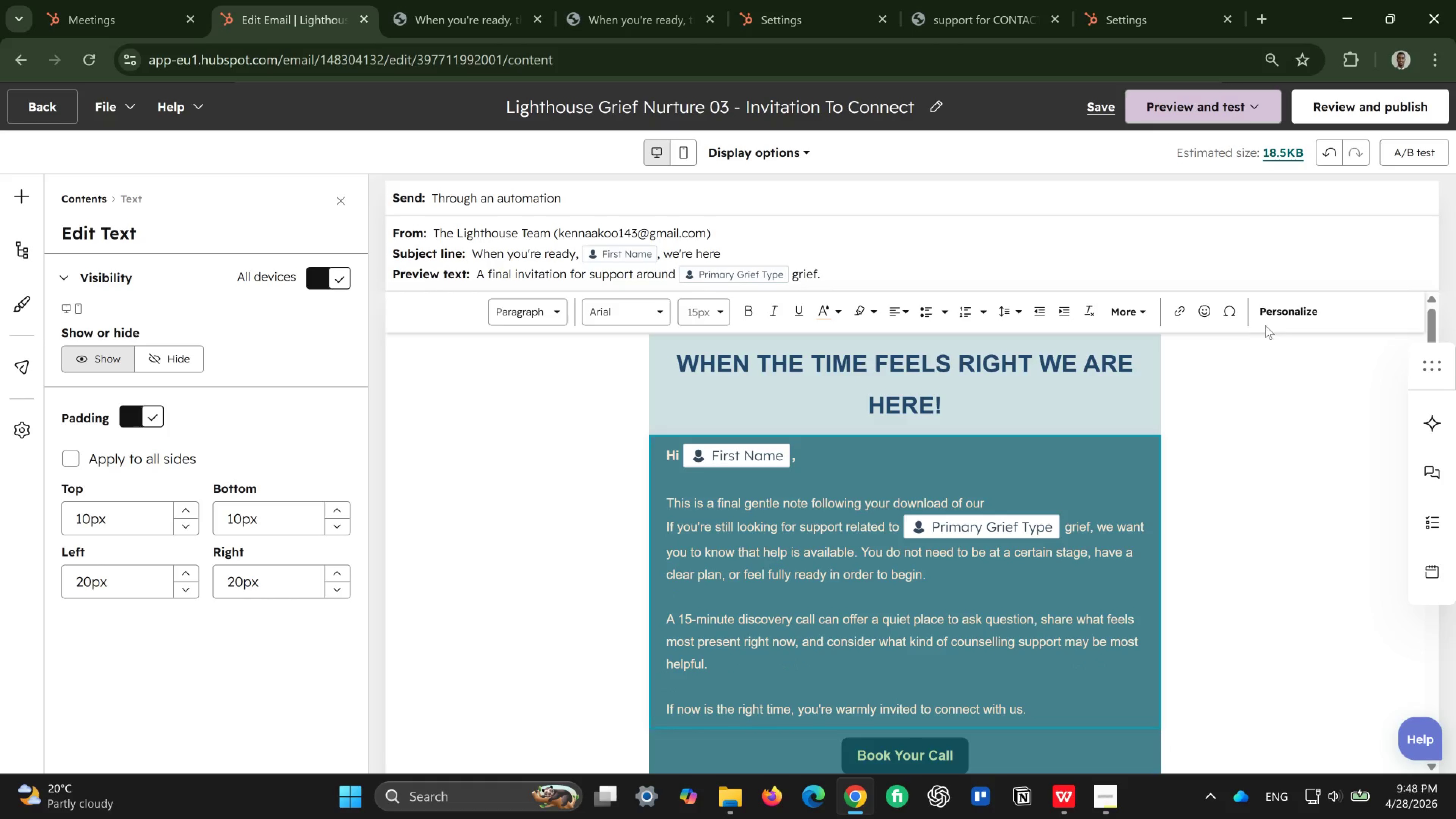 
left_click([1282, 319])
 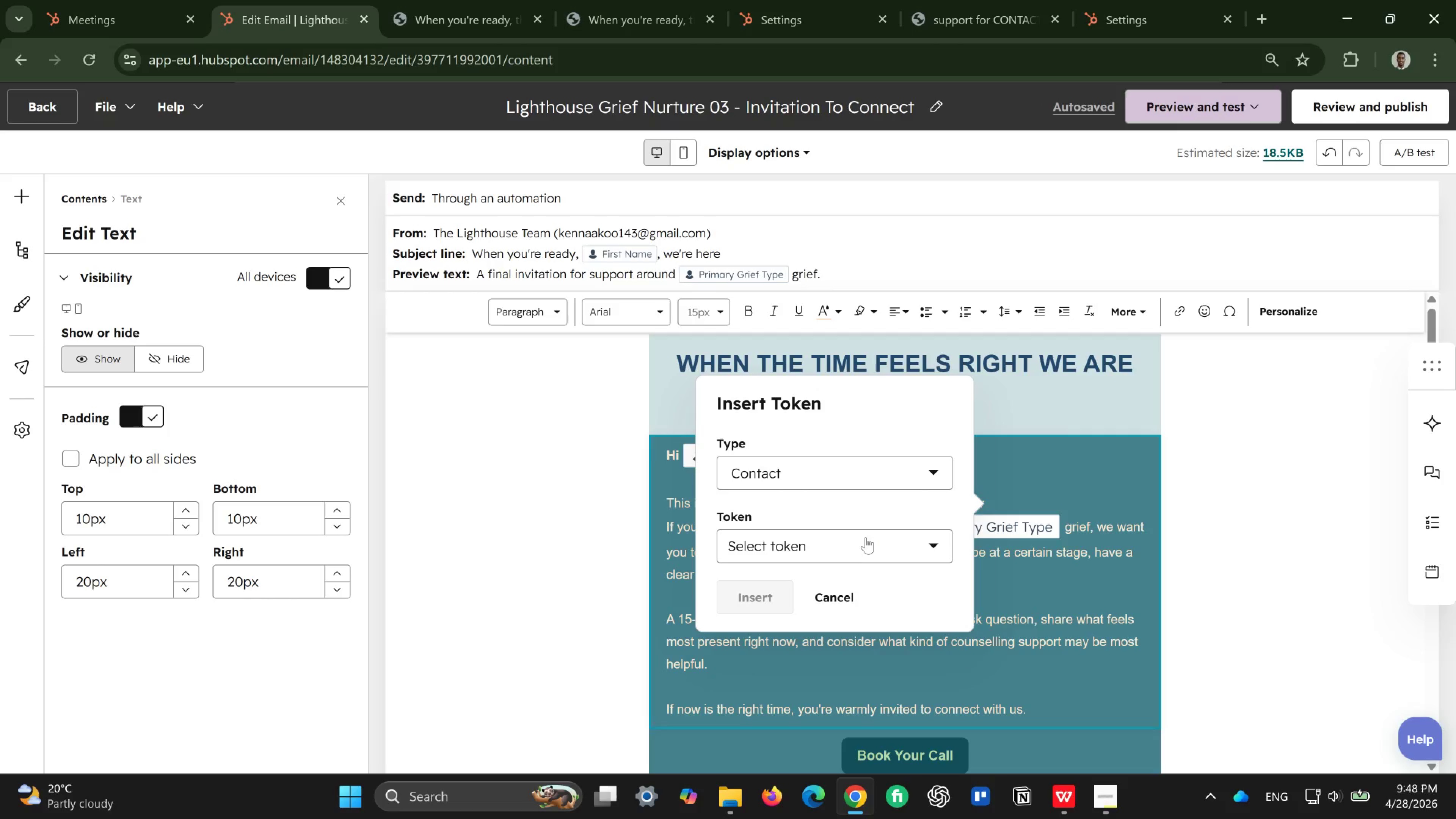 
left_click([861, 550])
 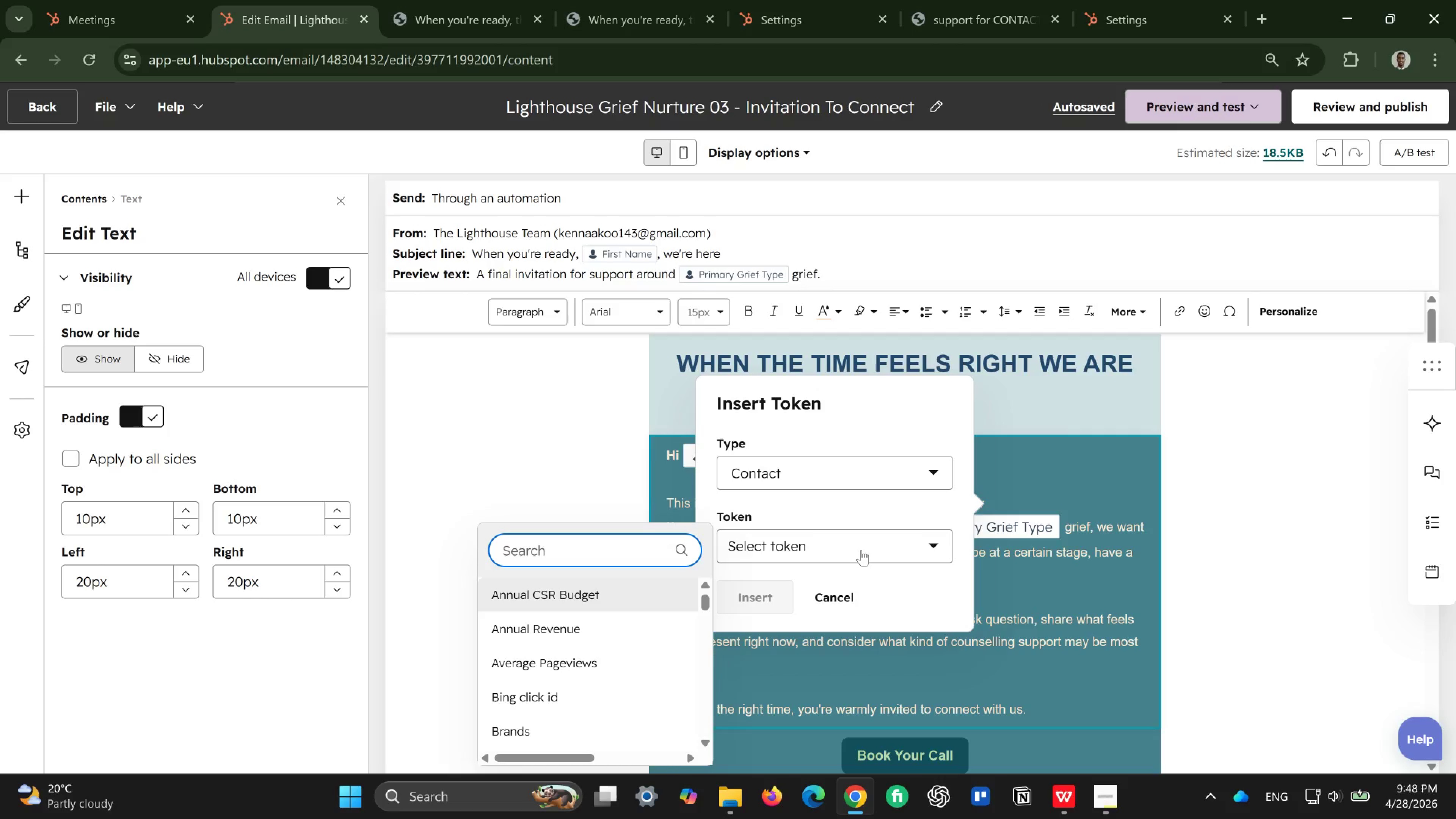 
type(down)
 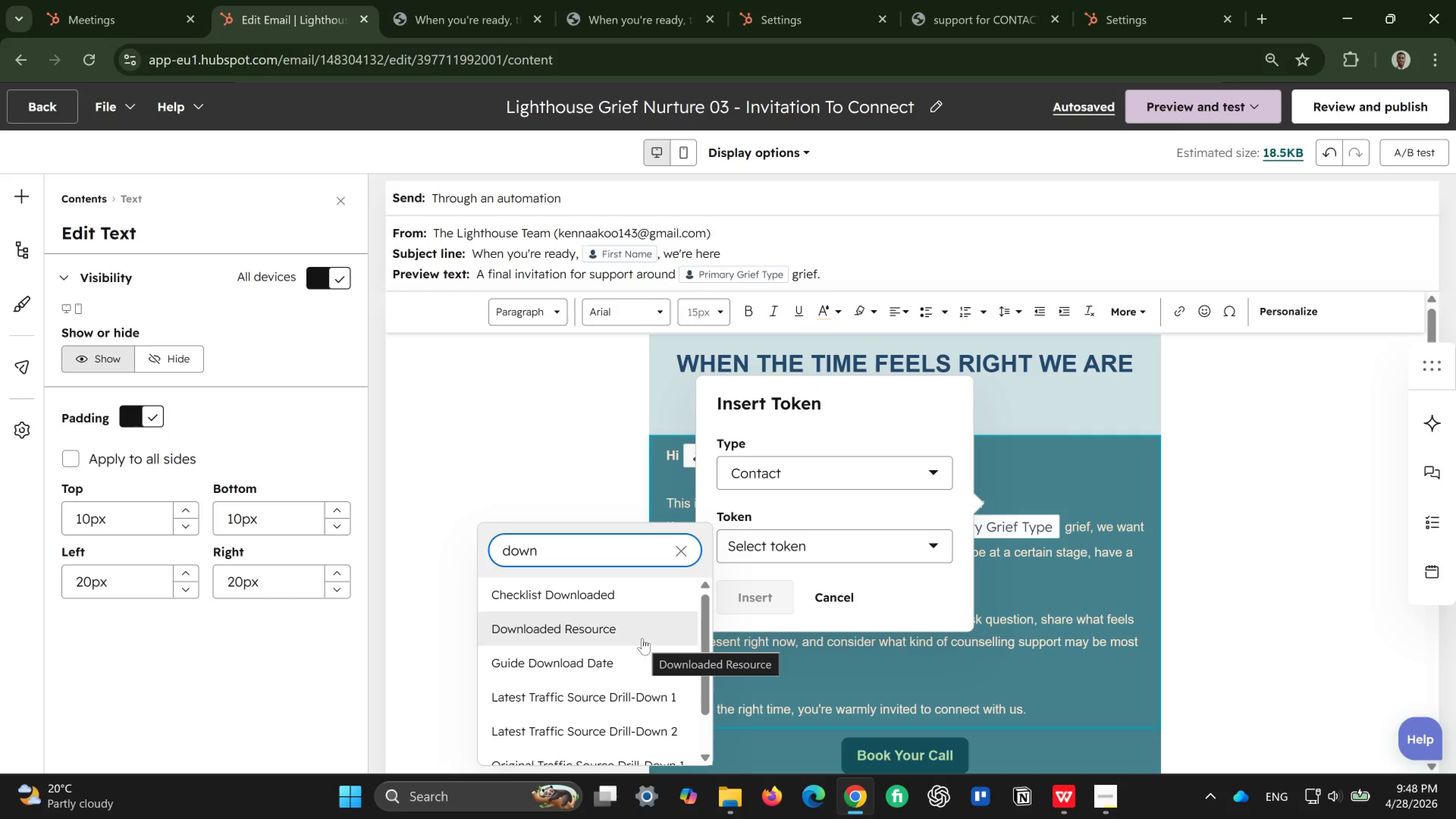 
left_click([602, 635])
 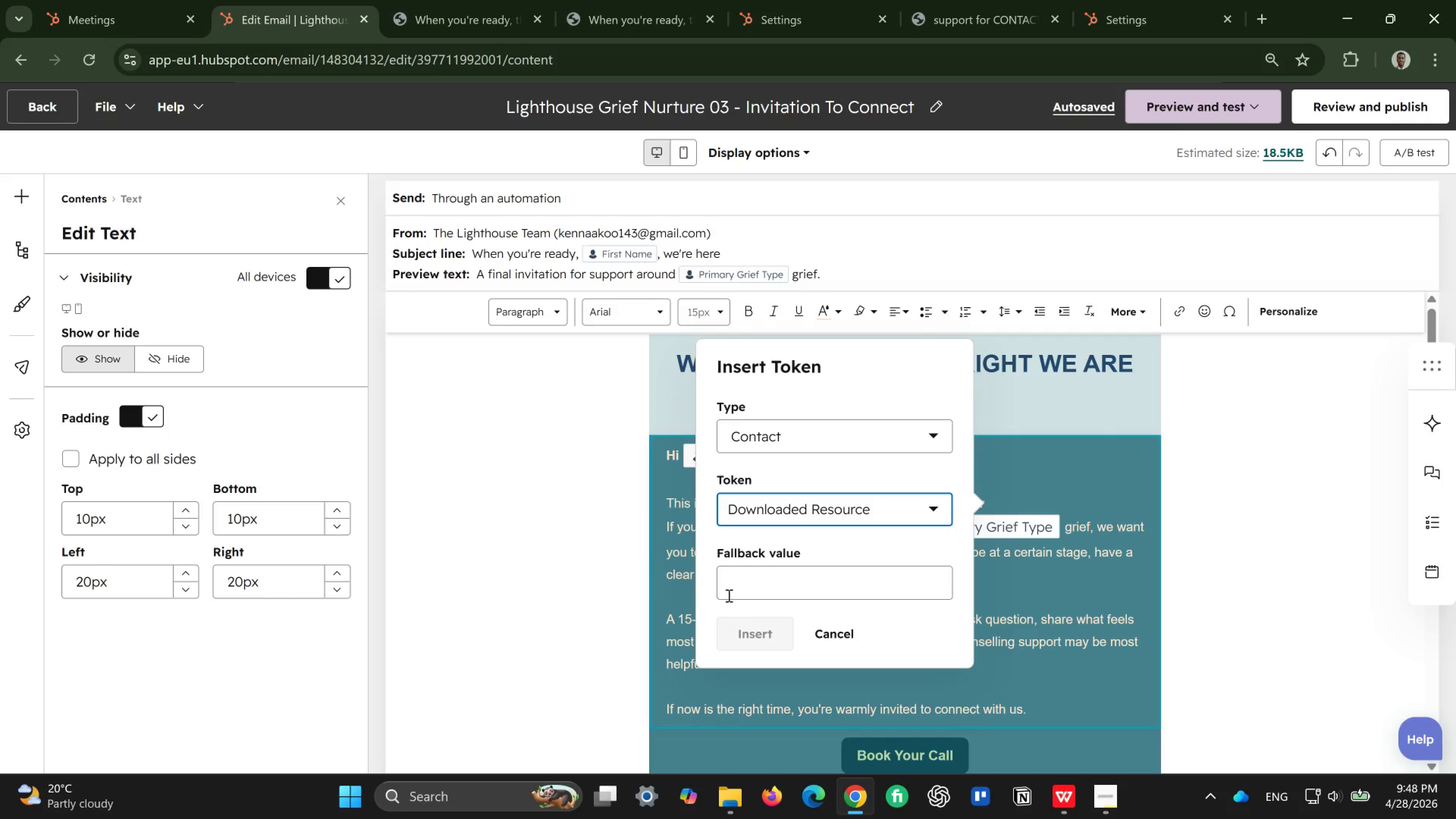 
left_click([783, 588])
 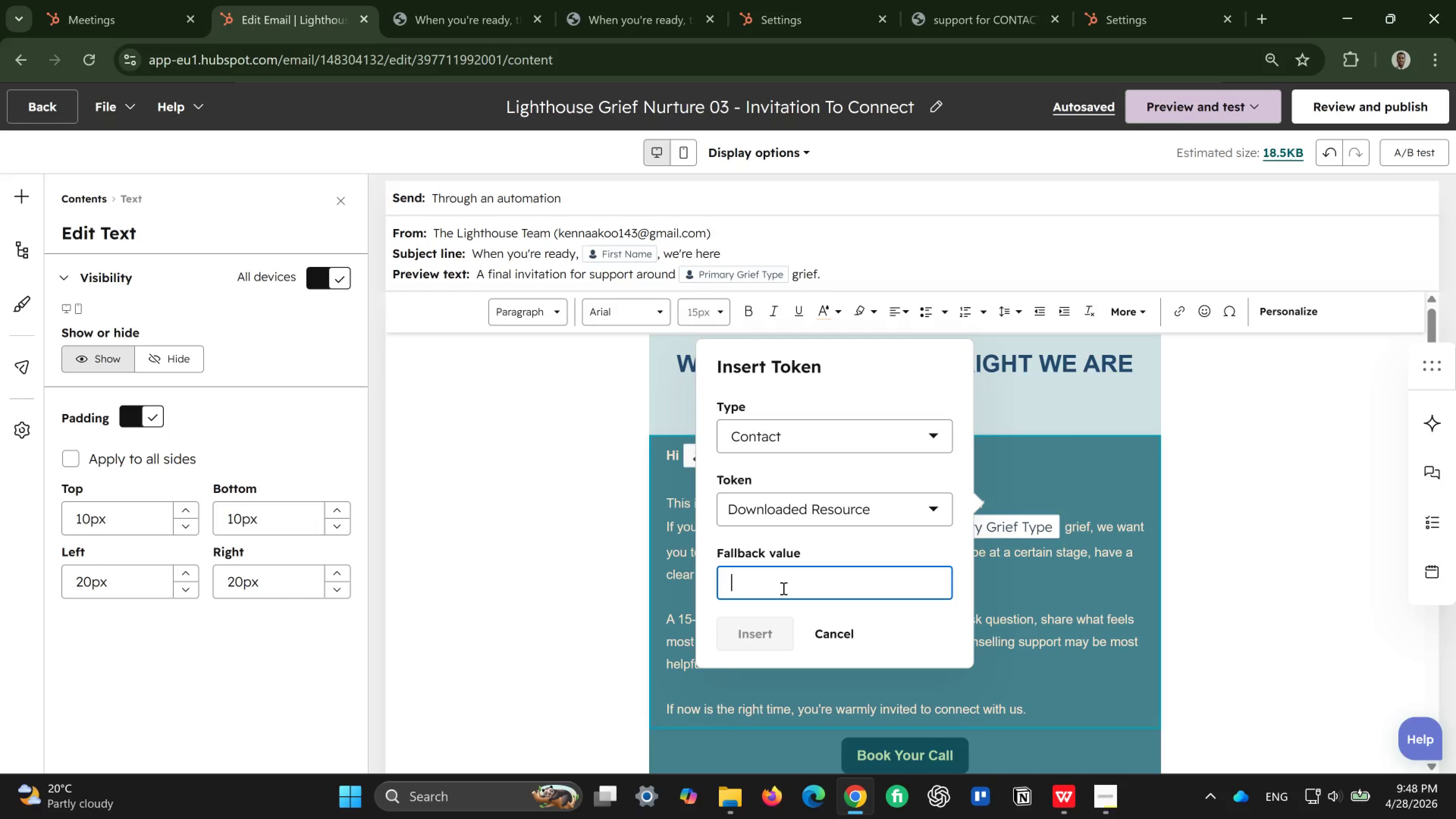 
type(nav)
 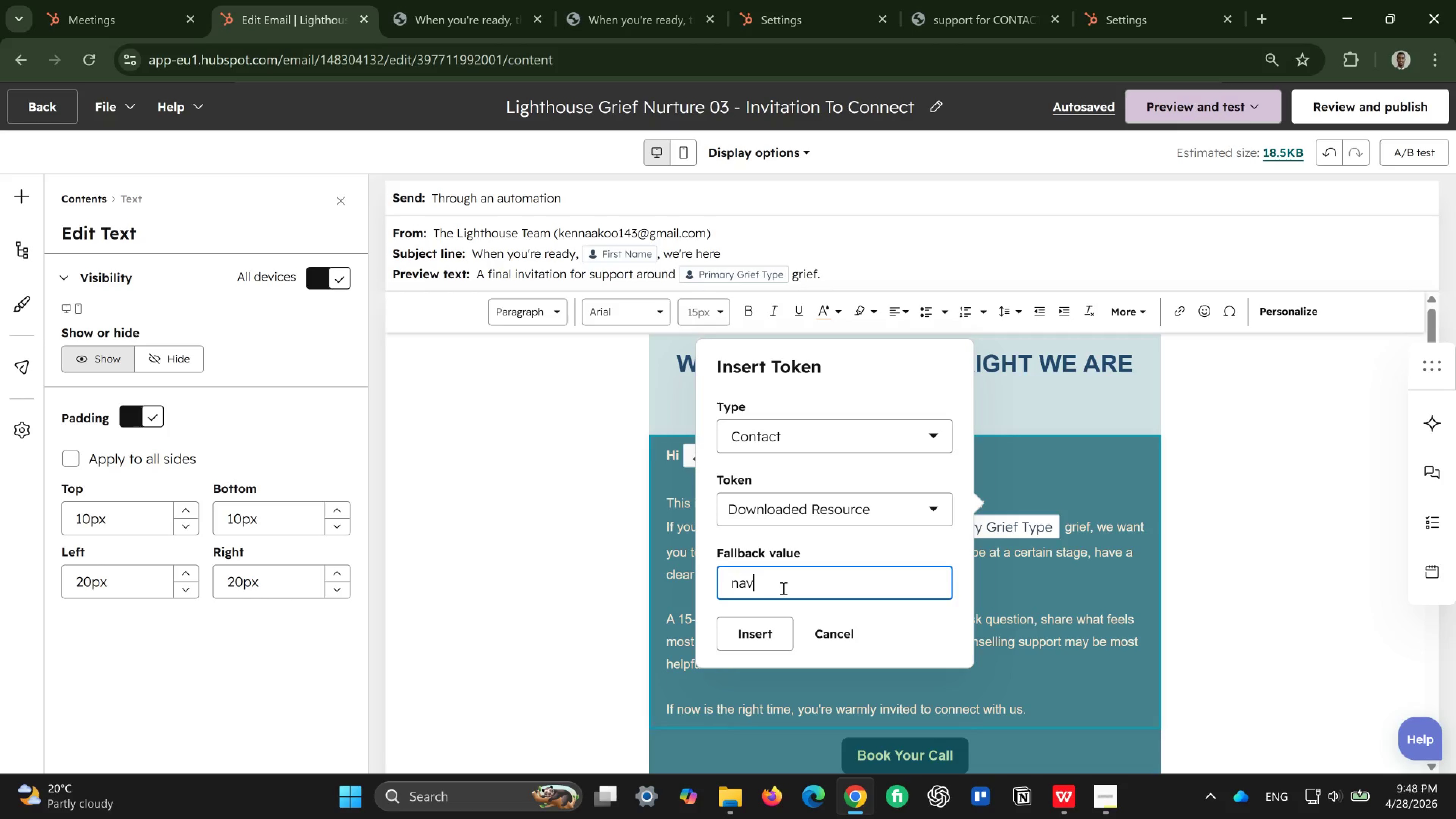 
type(igation loss guid)
 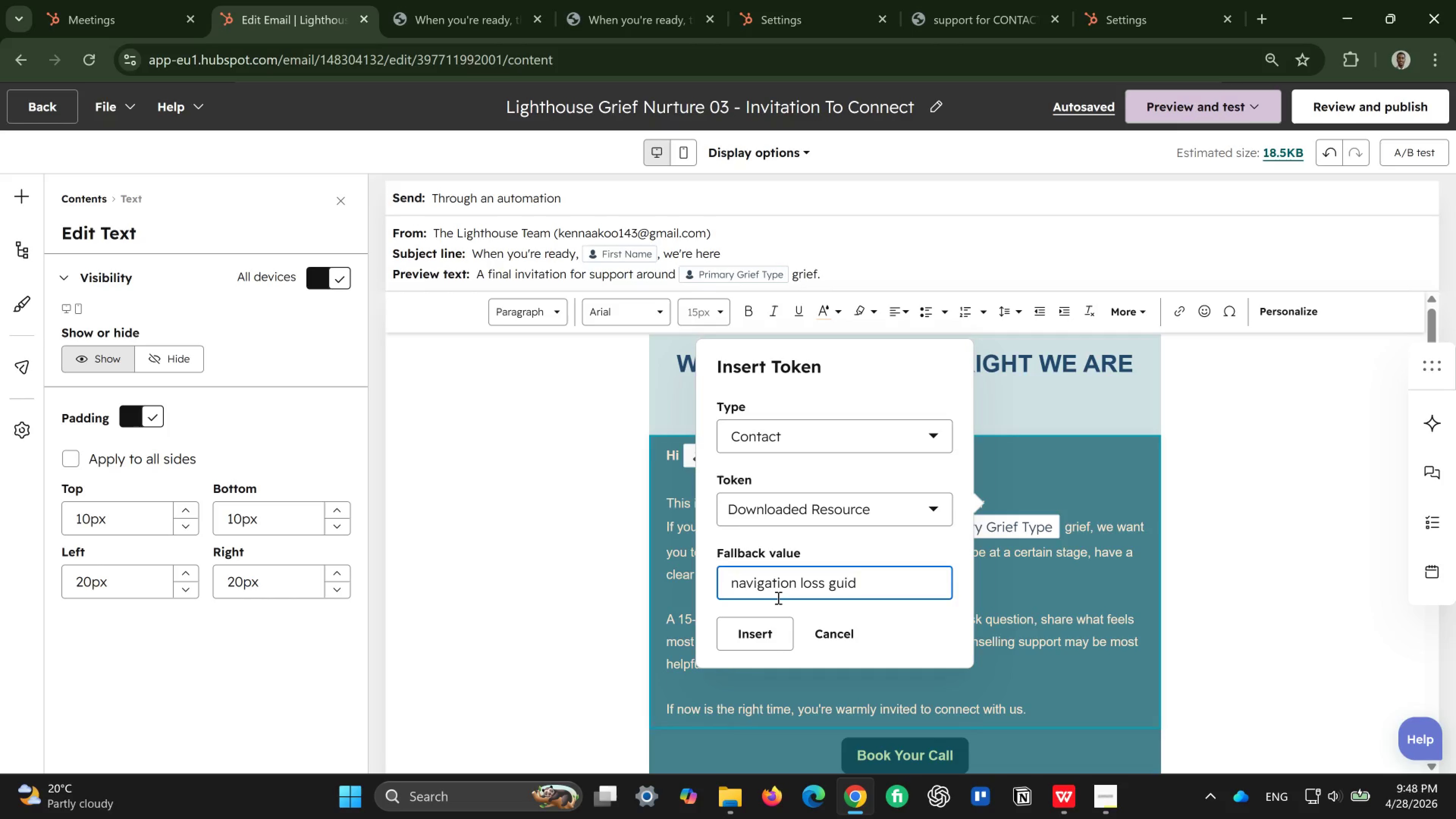 
key(E)
 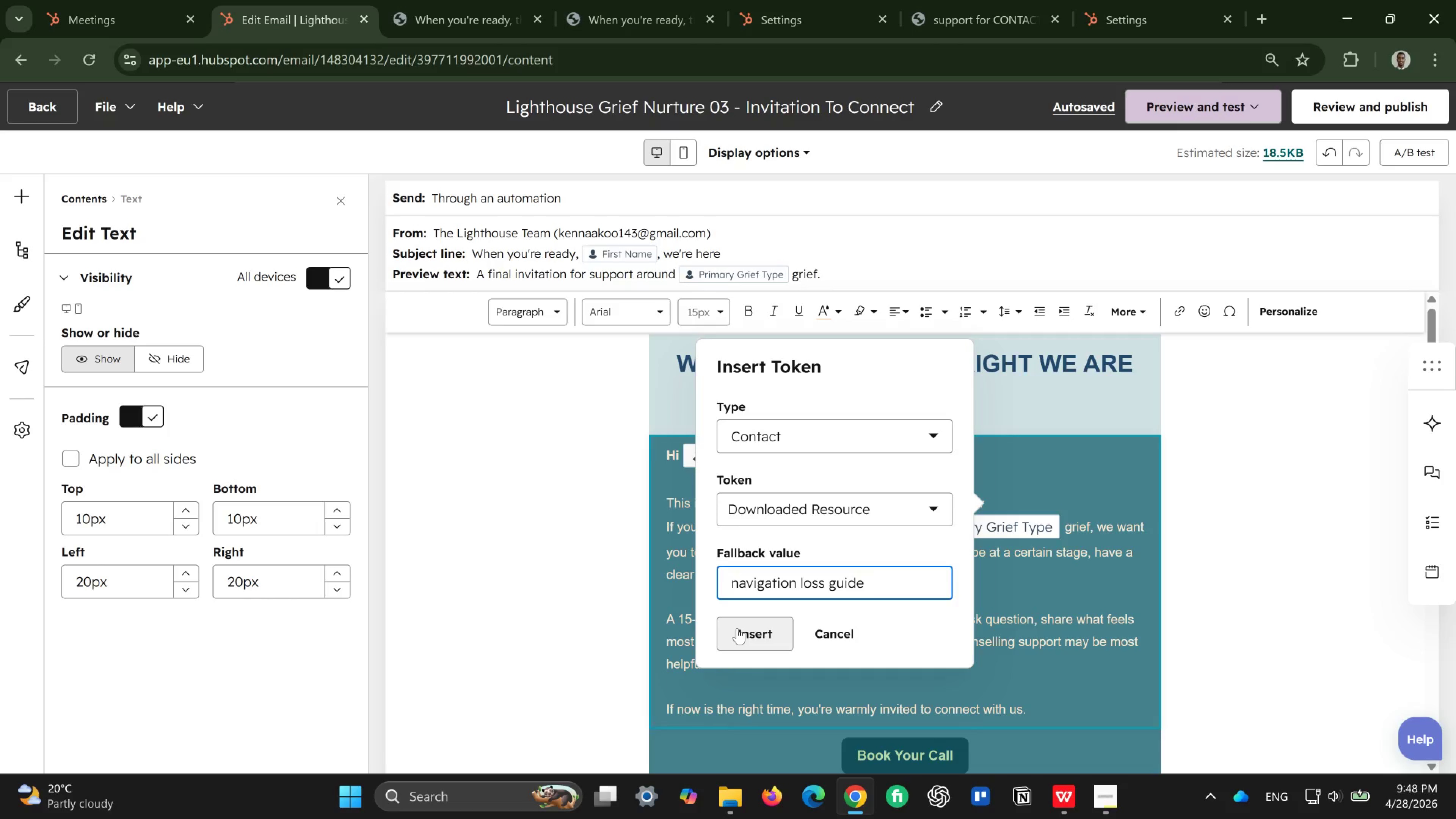 
left_click([737, 628])
 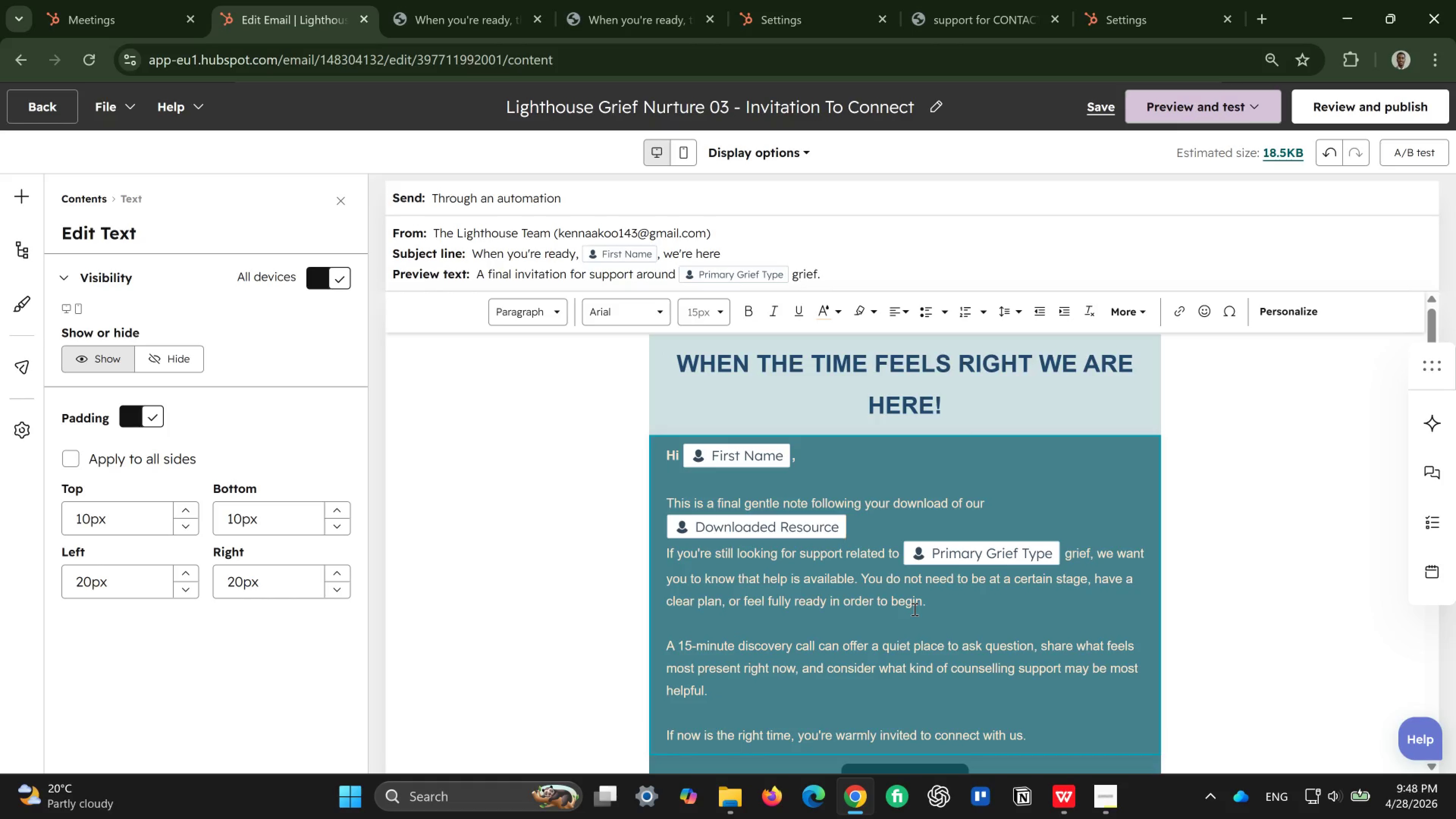 
key(Comma)
 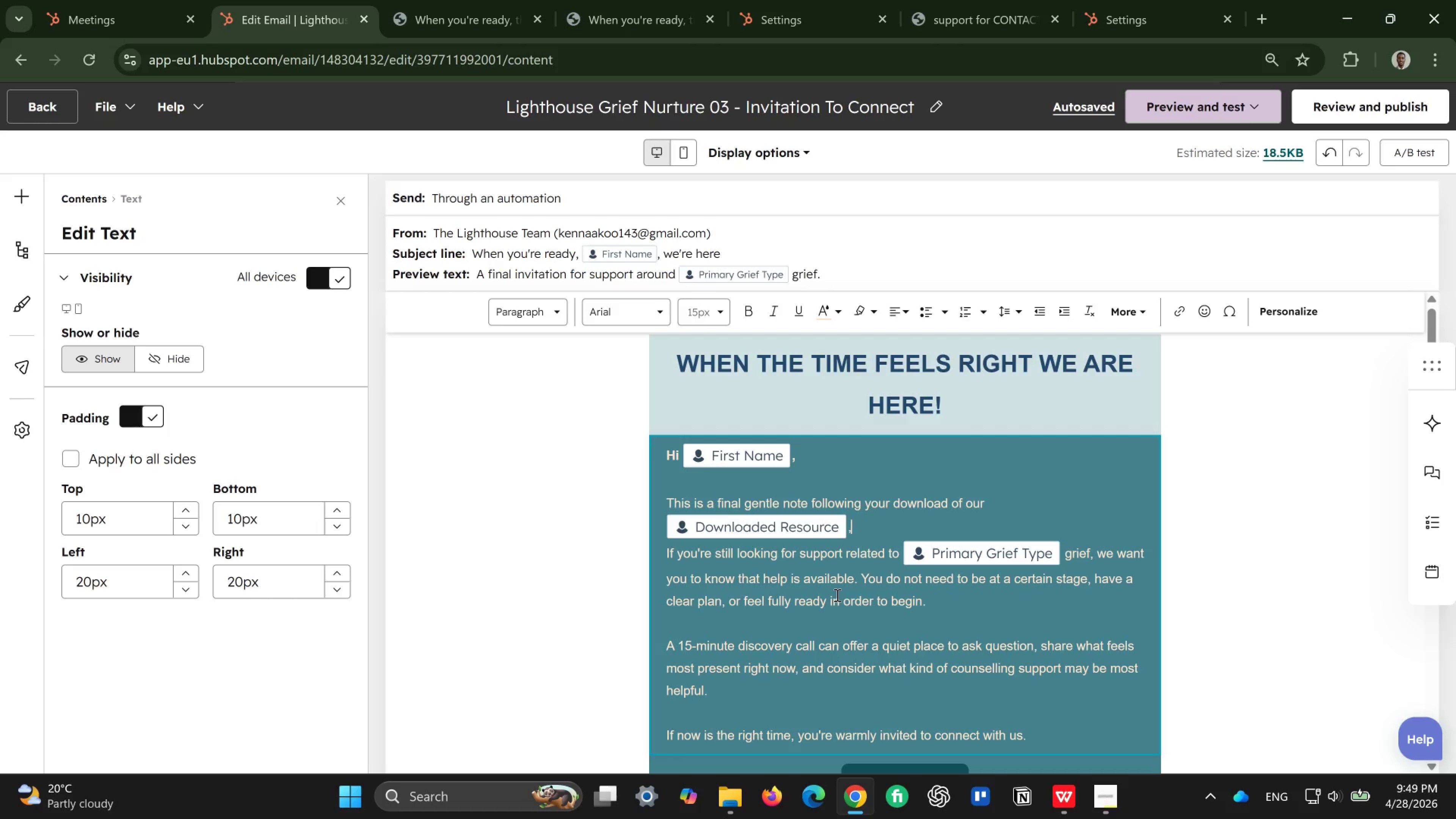 
wait(16.02)
 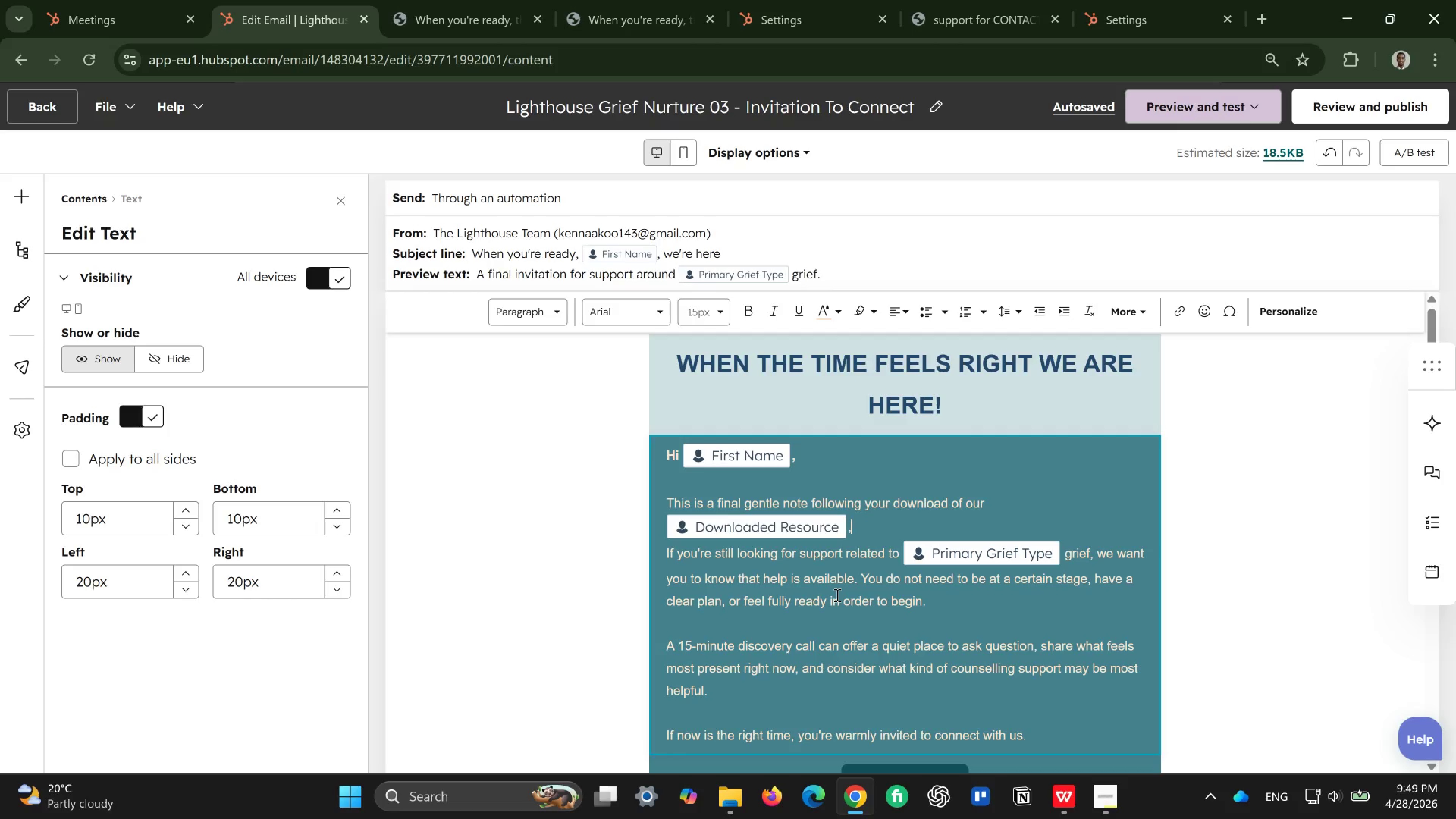 
left_click([990, 560])
 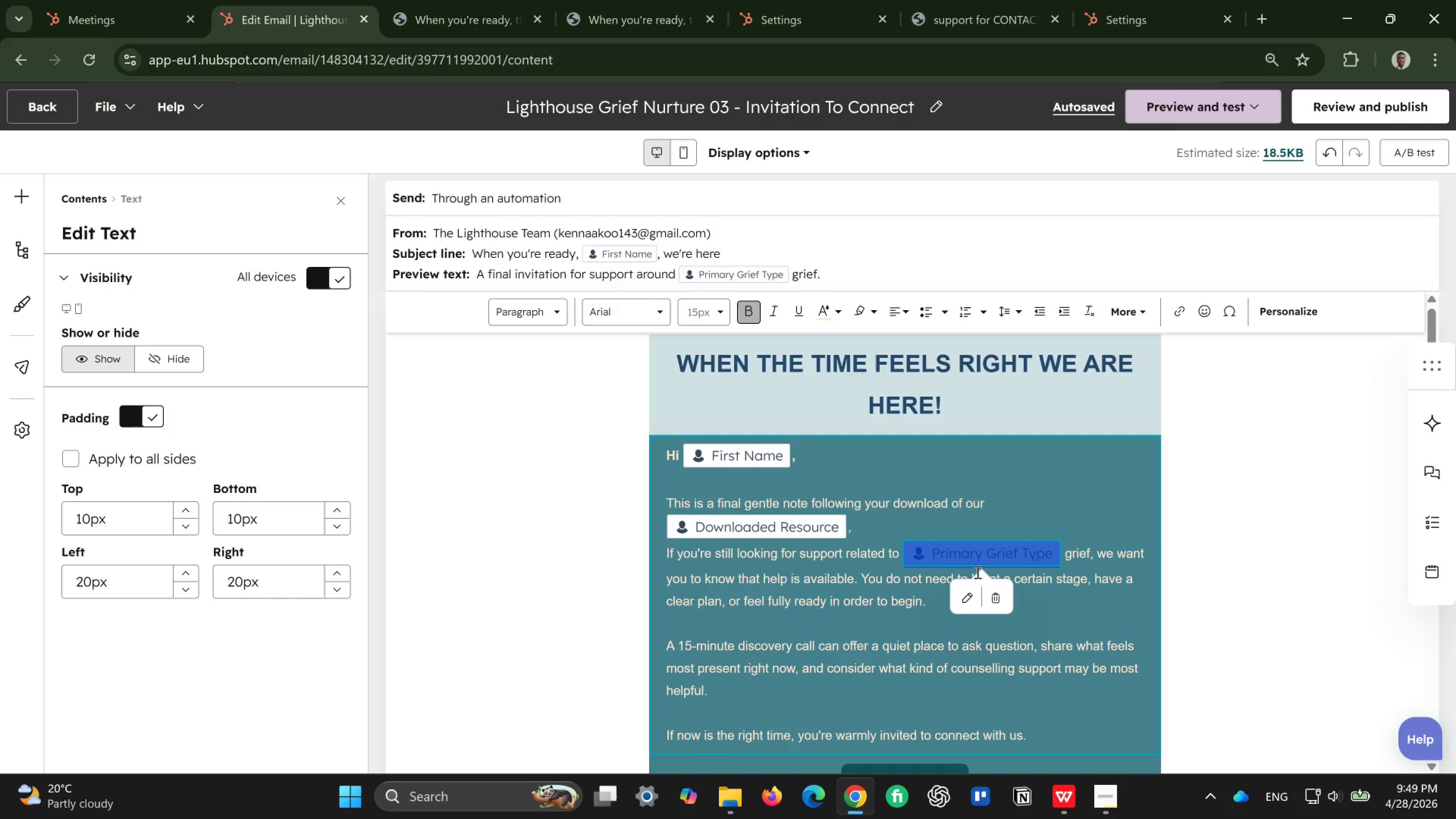 
left_click([968, 593])
 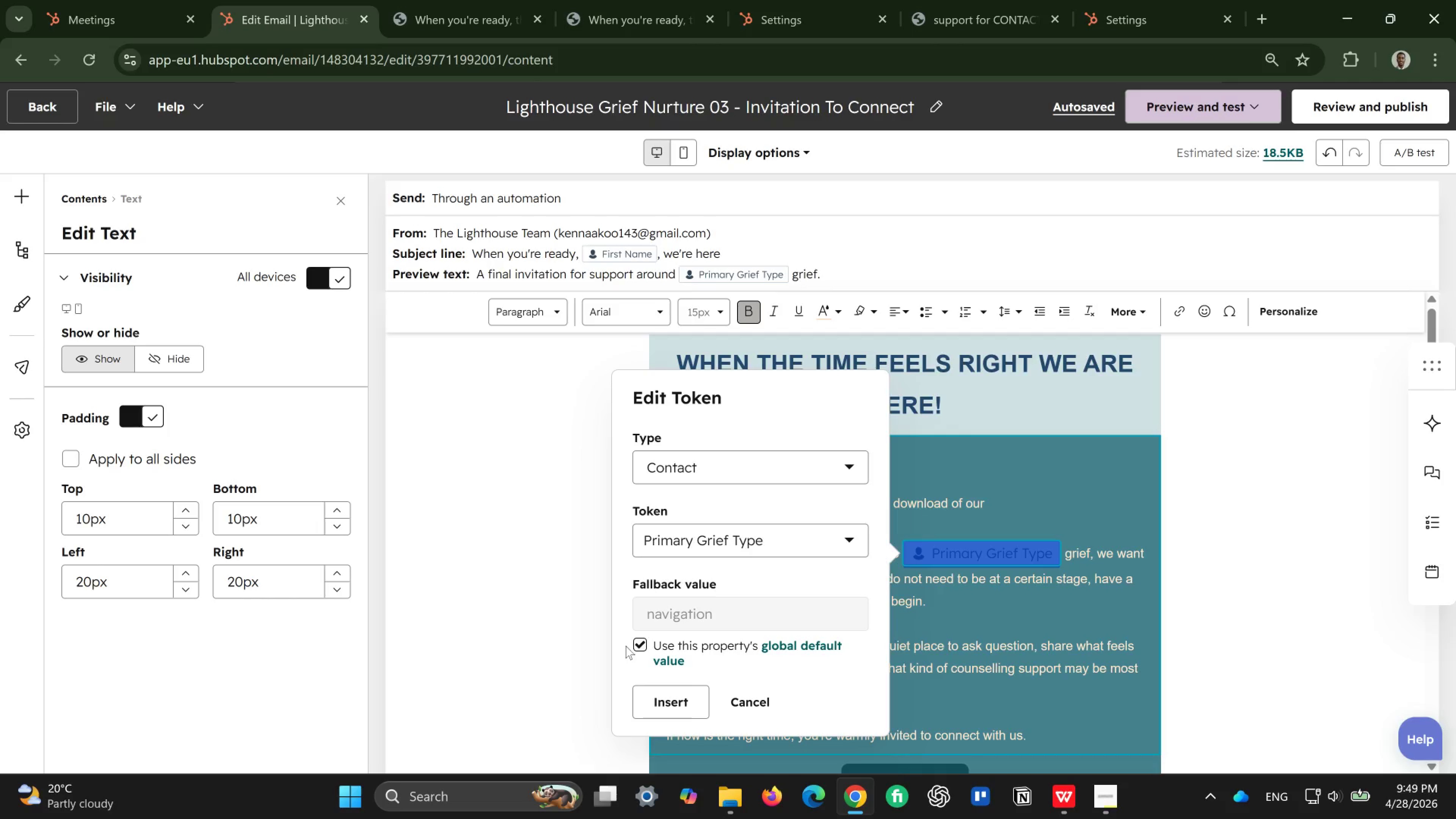 
left_click([641, 645])
 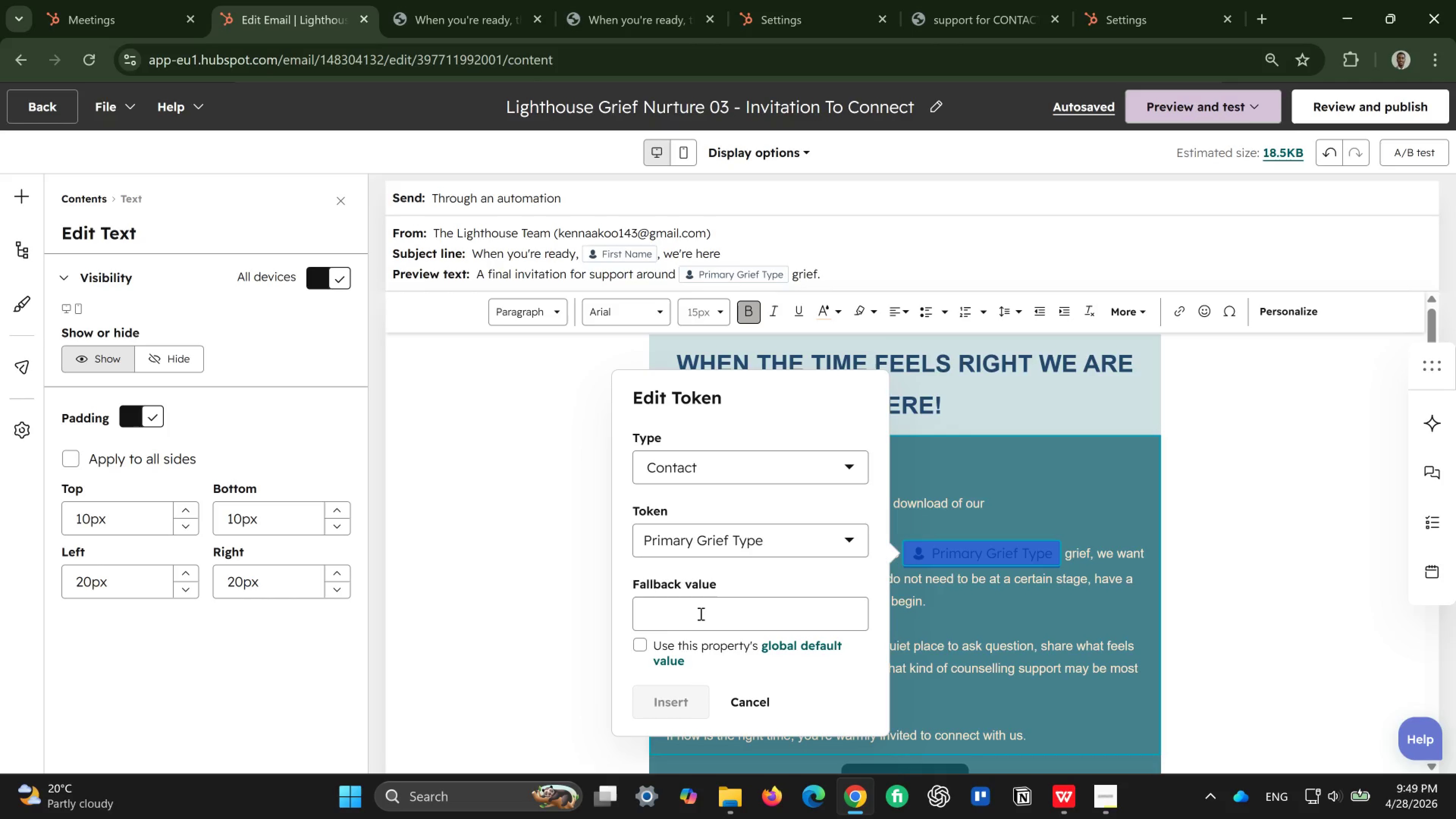 
left_click([703, 613])
 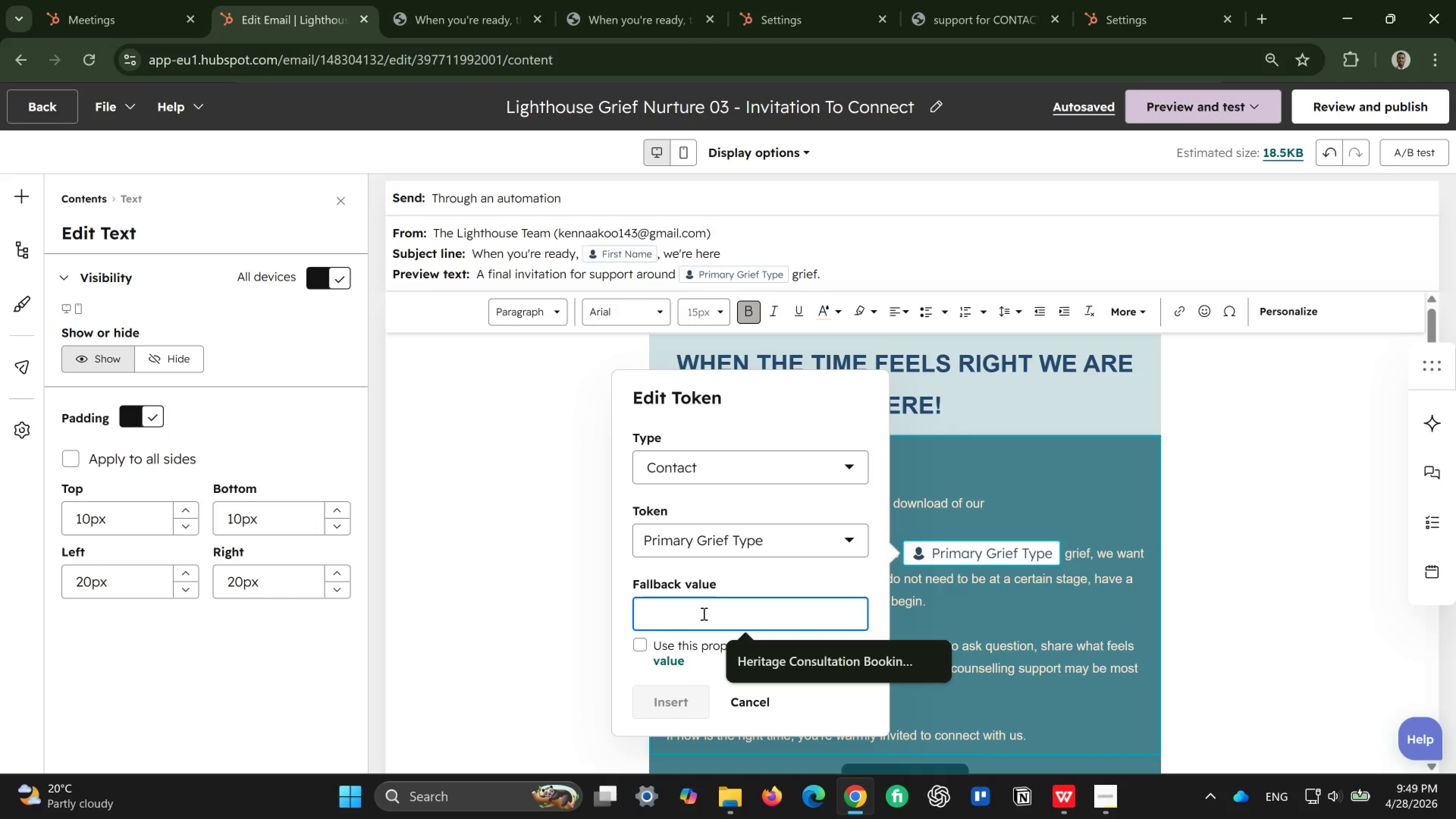 
type(navigation loss)
 